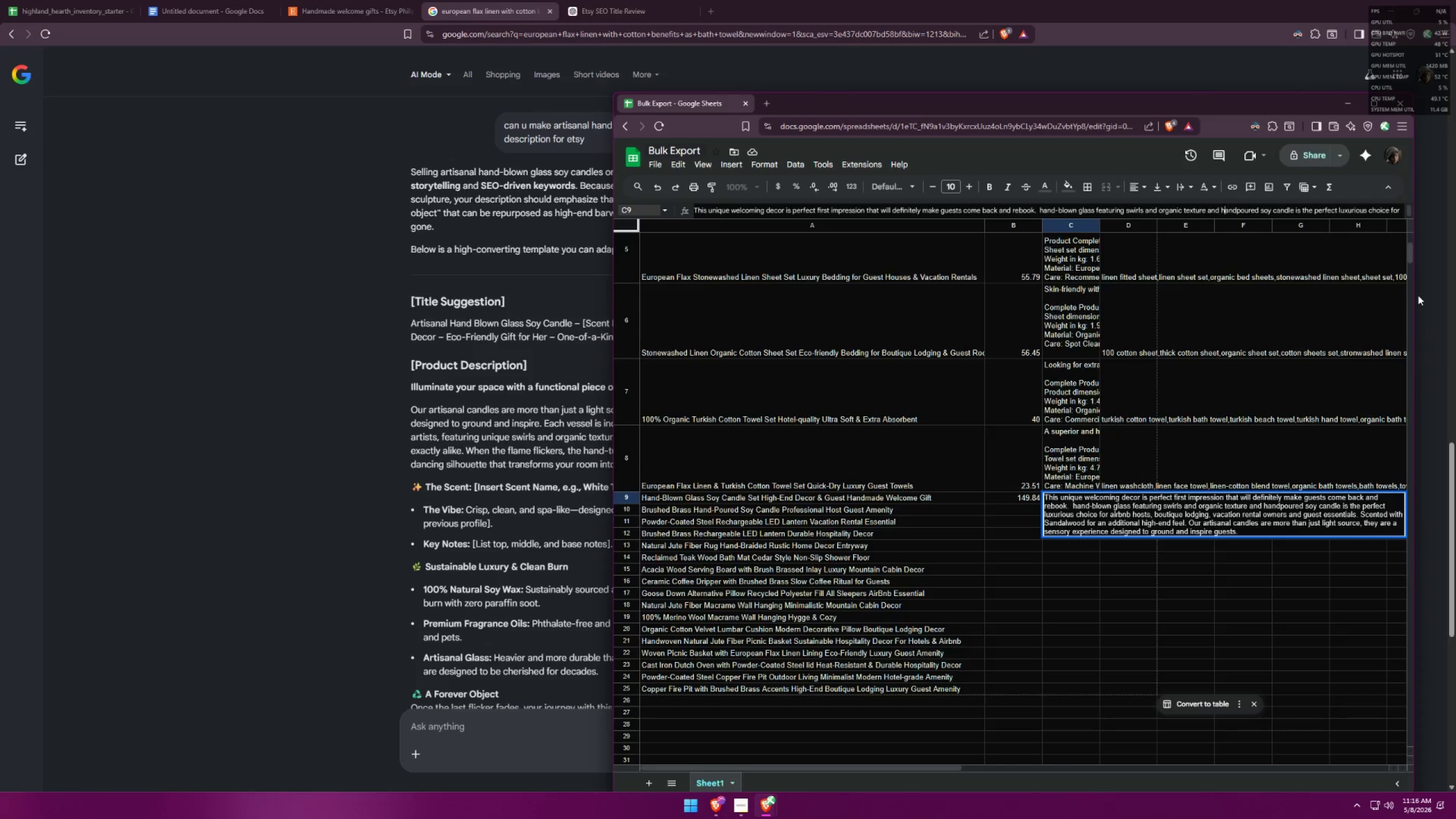 
key(Alt+Tab)
 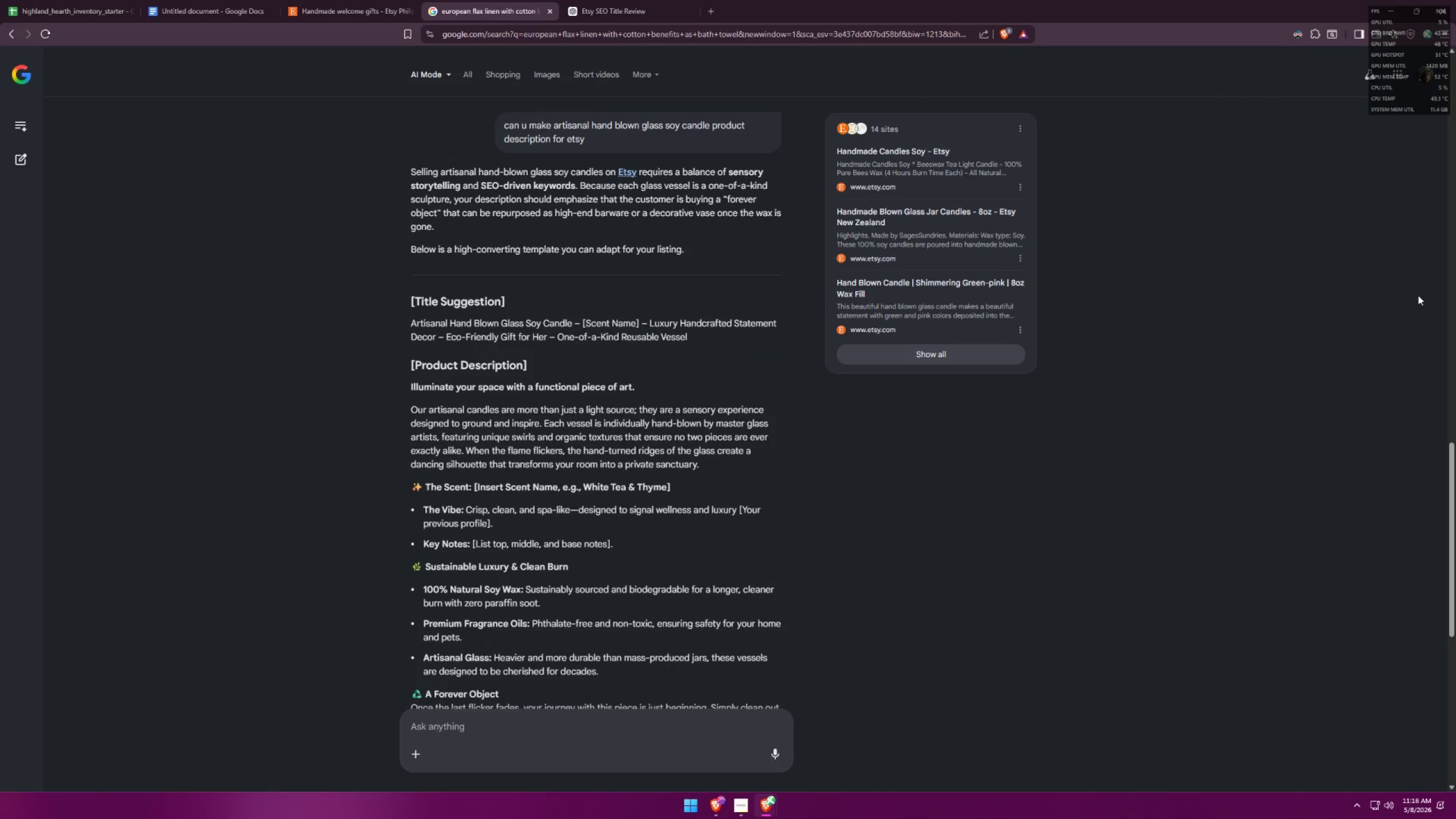 
key(Alt+AltLeft)
 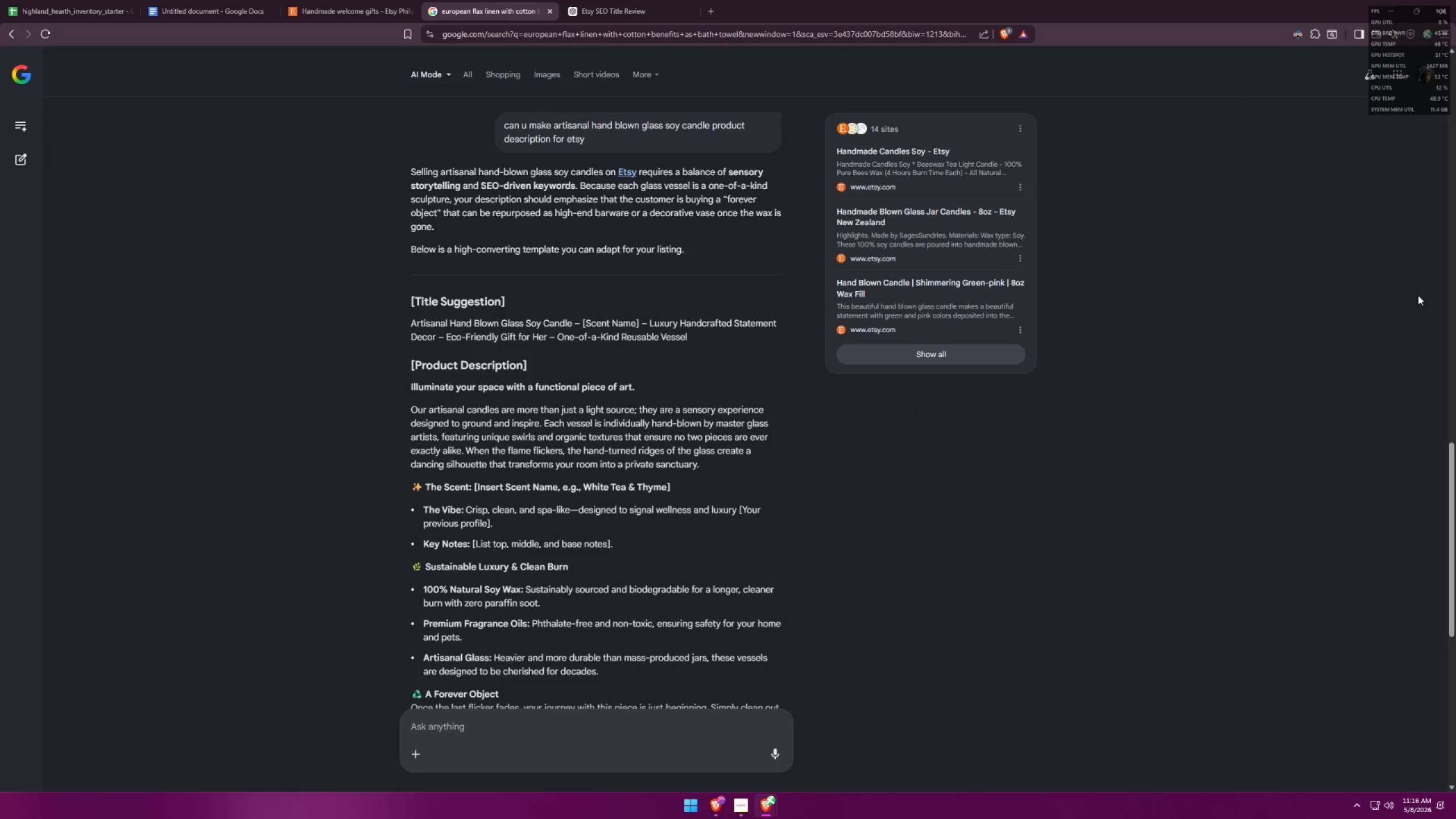 
key(Alt+Tab)
 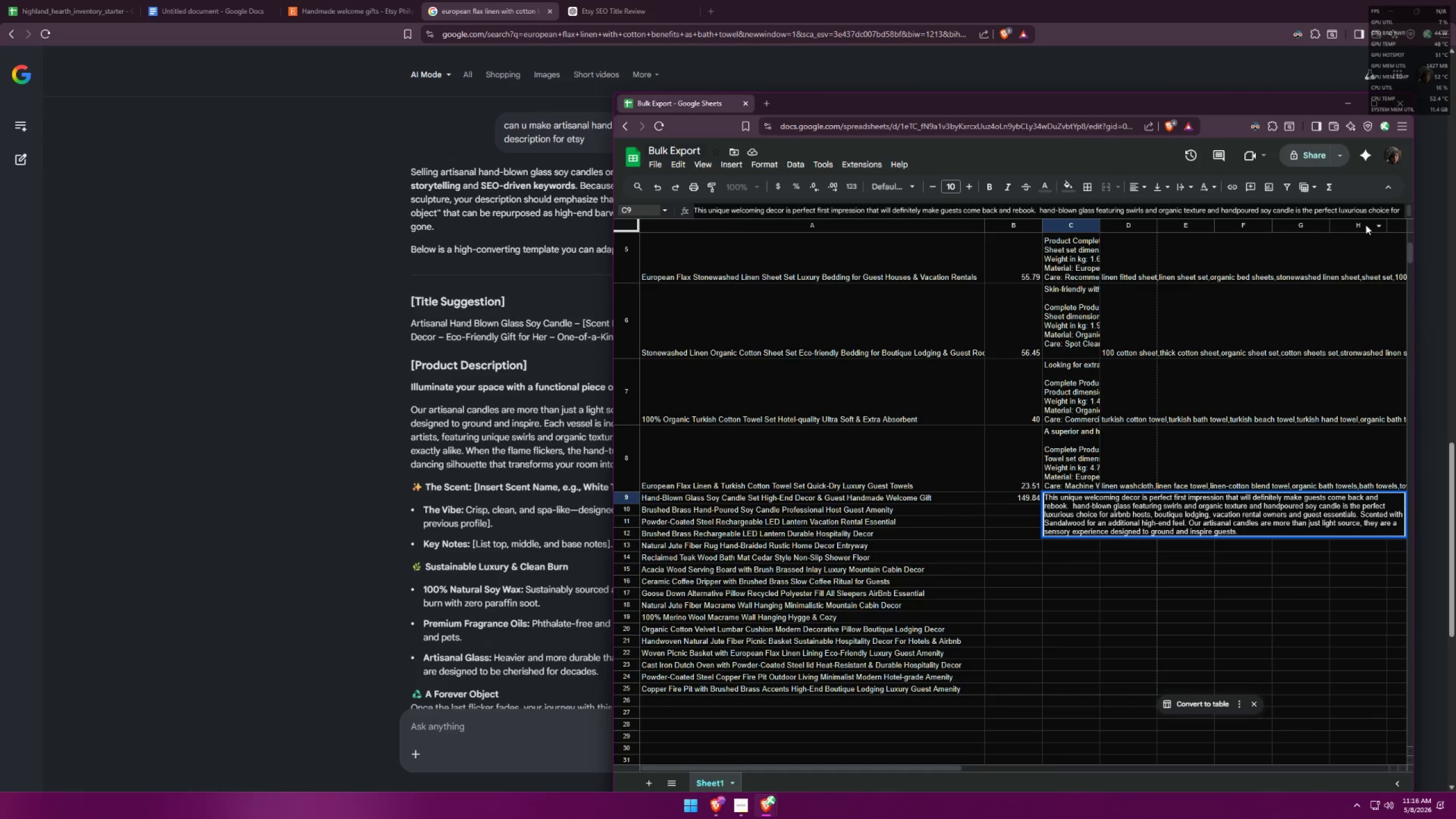 
wait(5.36)
 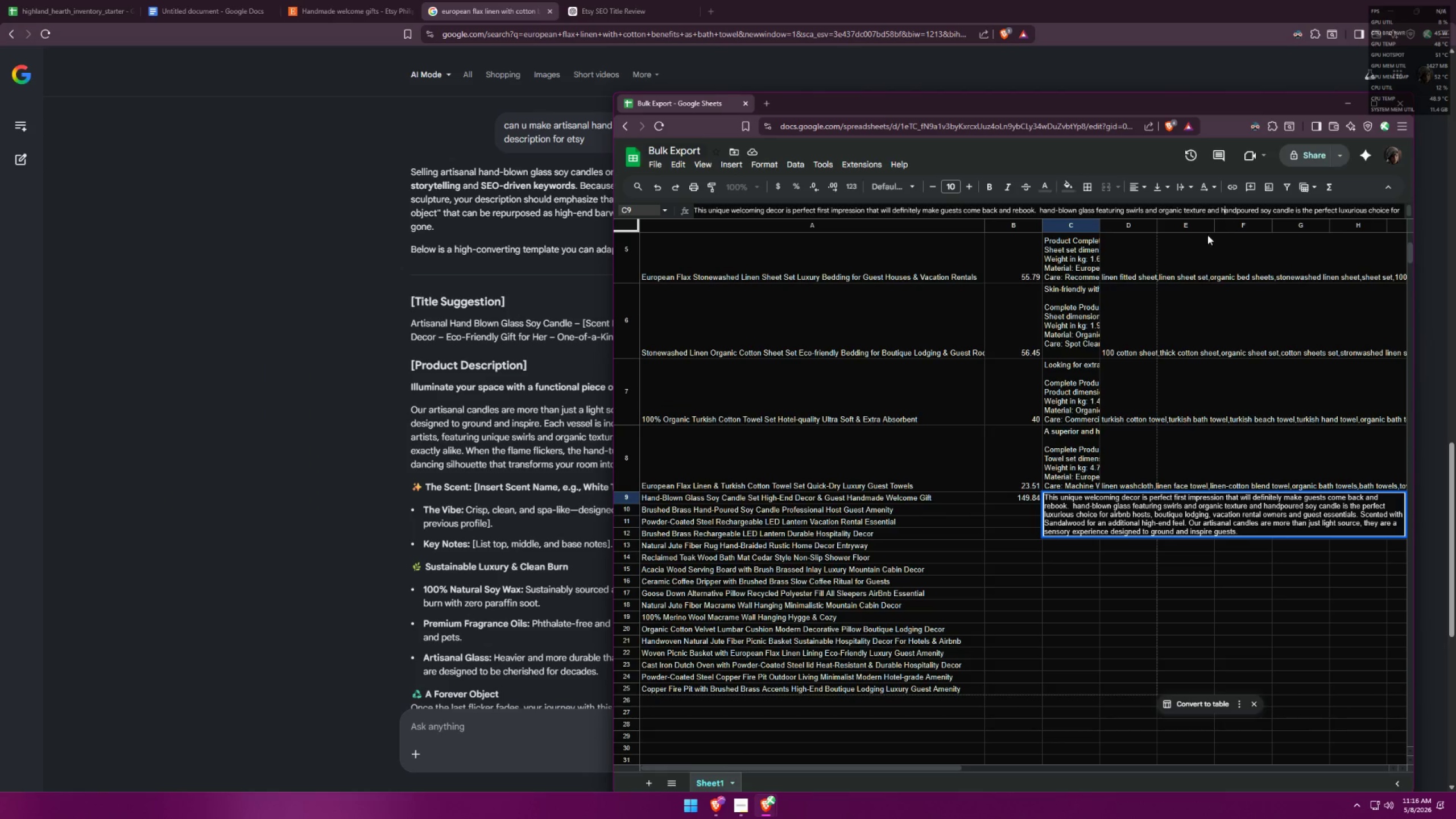 
left_click_drag(start_coordinate=[862, 772], to_coordinate=[868, 767])
 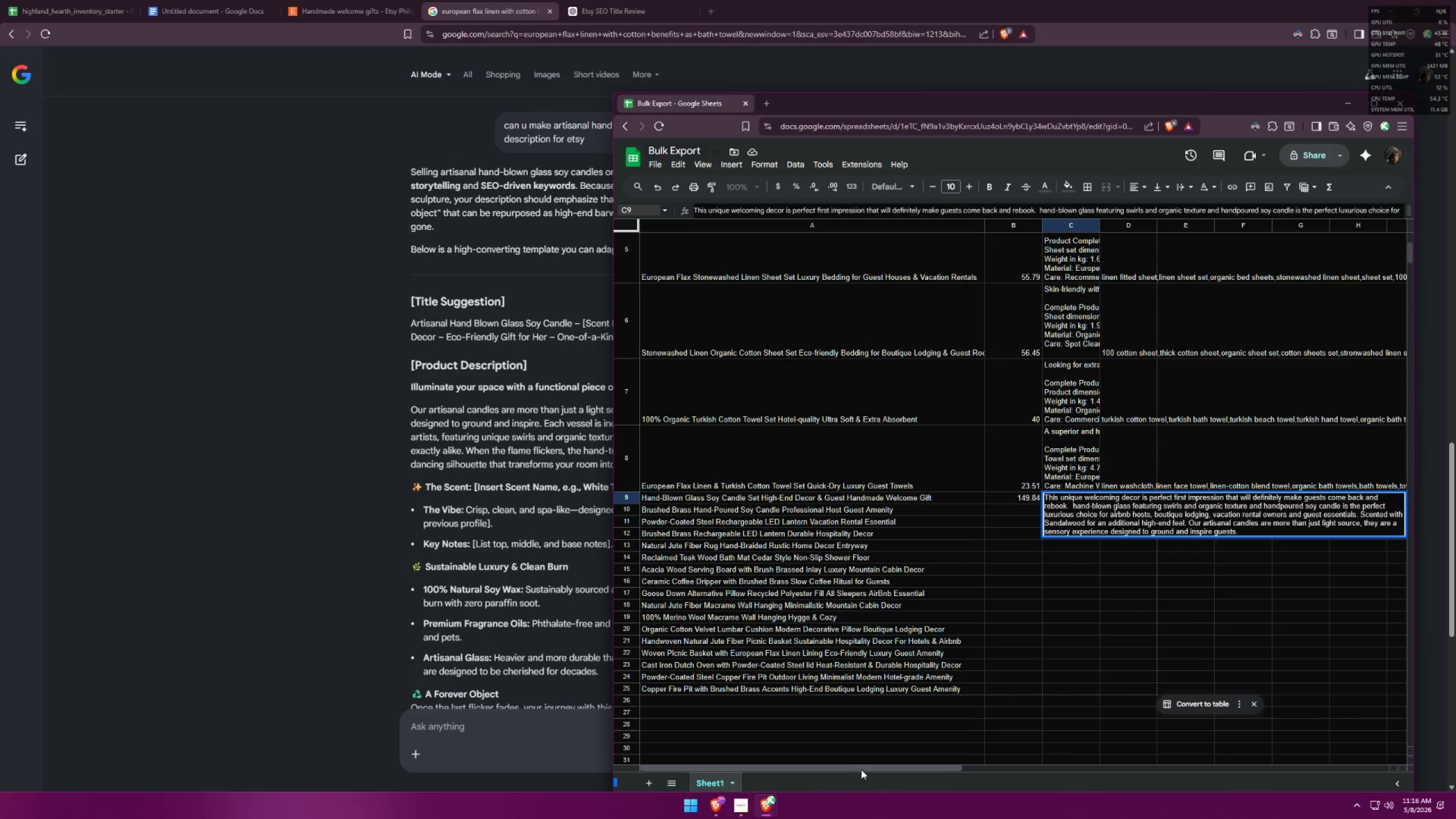 
left_click_drag(start_coordinate=[861, 770], to_coordinate=[913, 761])
 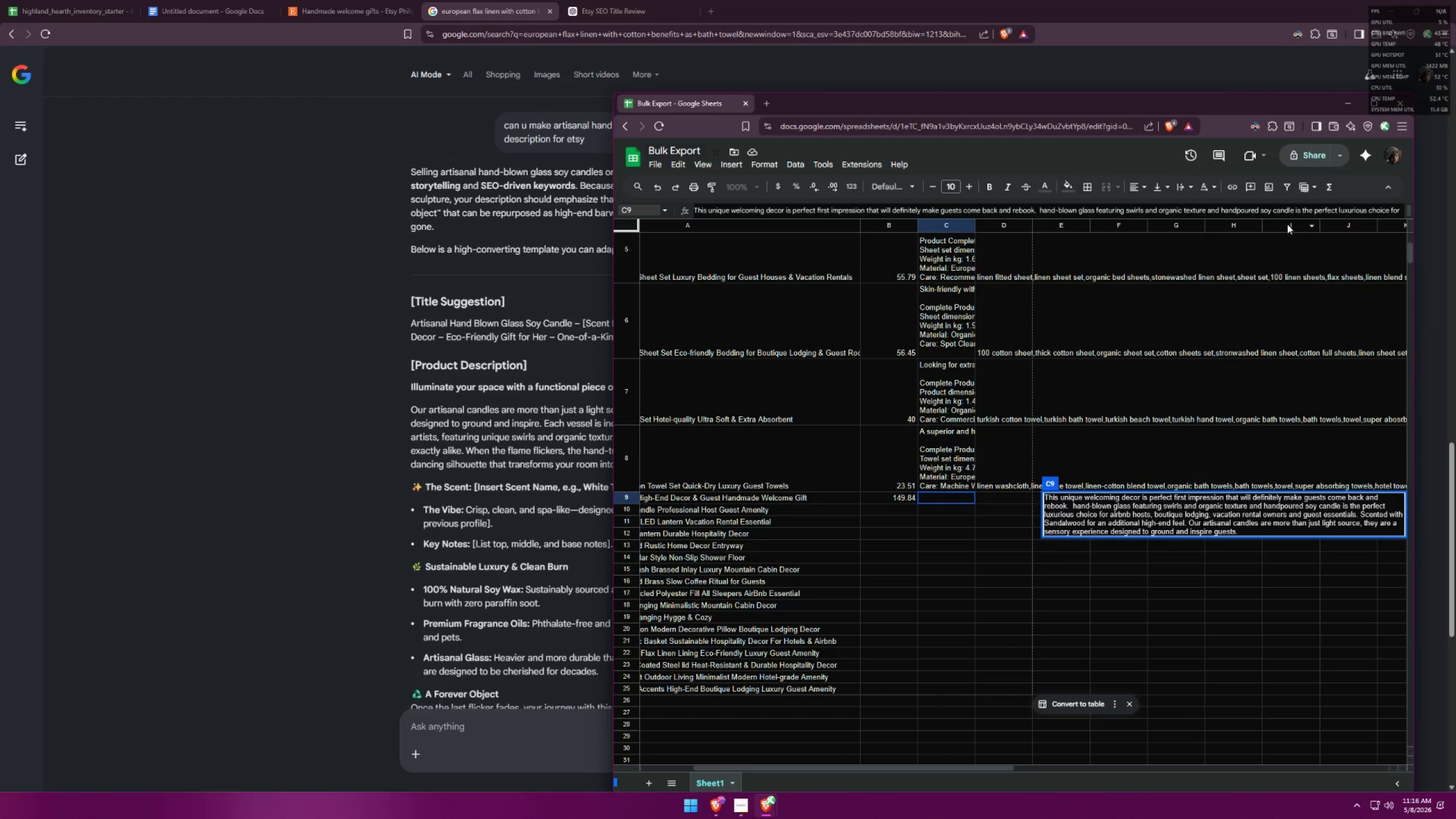 
left_click([1296, 215])
 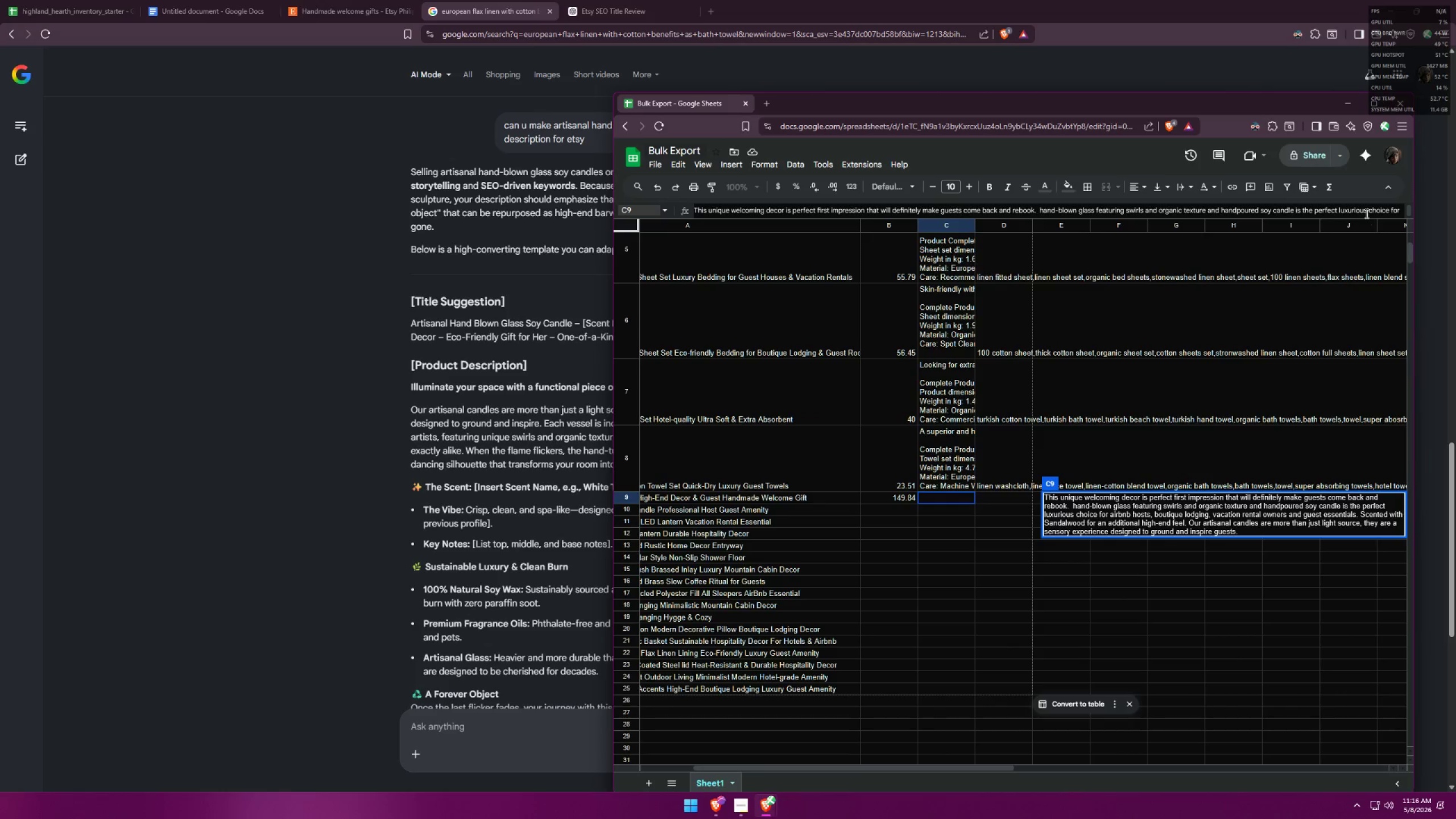 
left_click([1381, 213])
 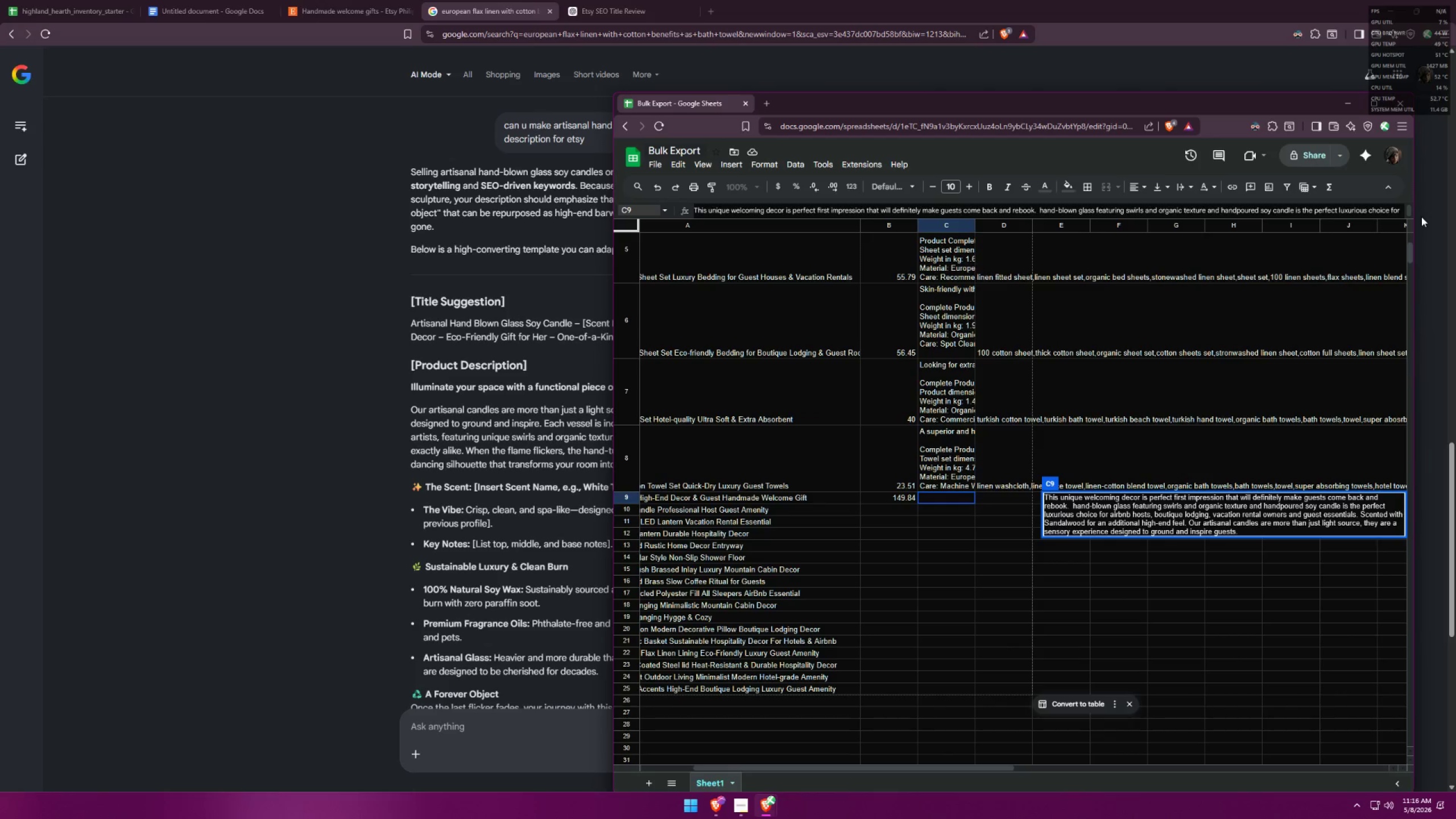 
key(ArrowDown)
 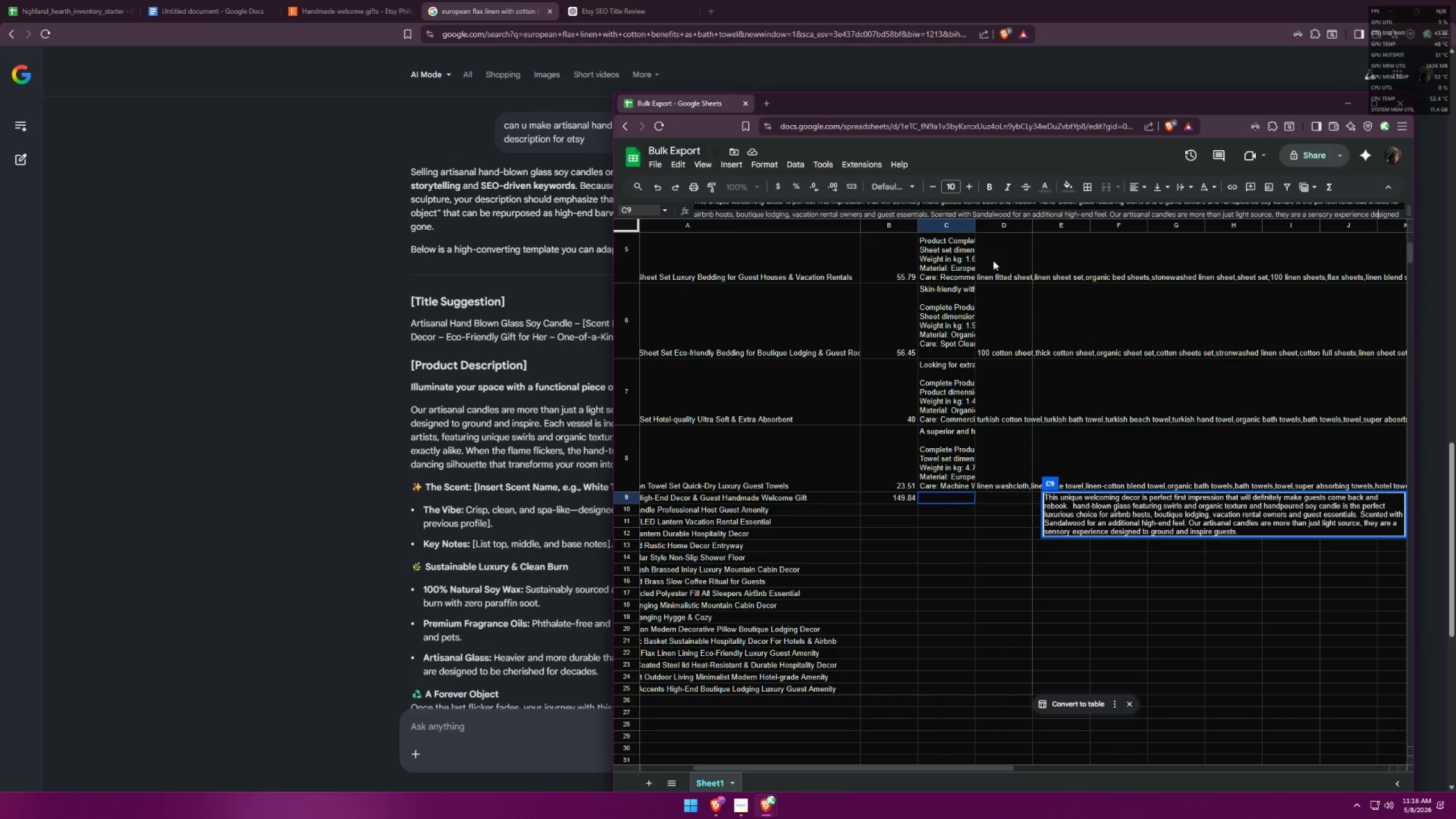 
left_click([928, 215])
 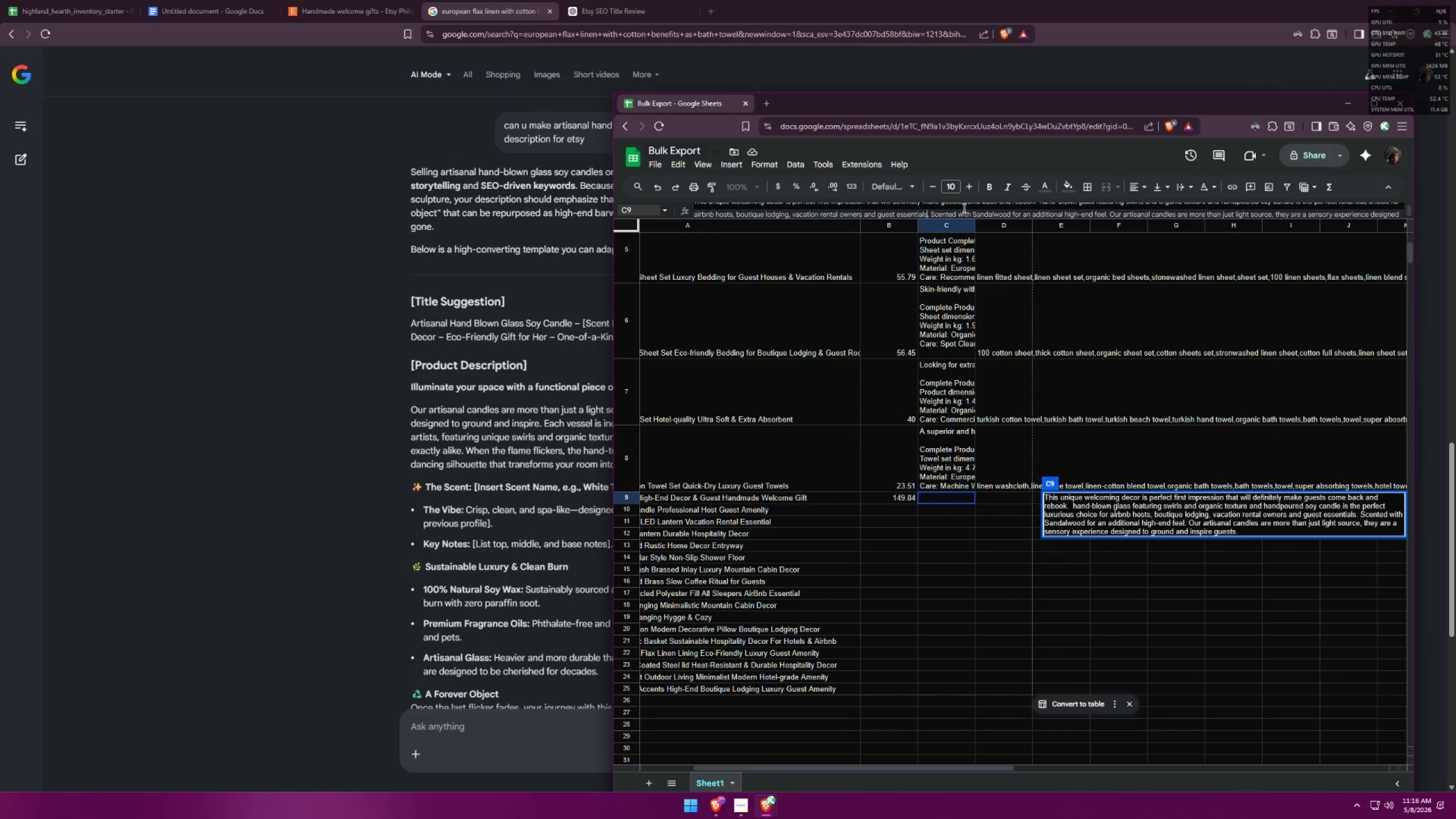 
key(Alt+AltLeft)
 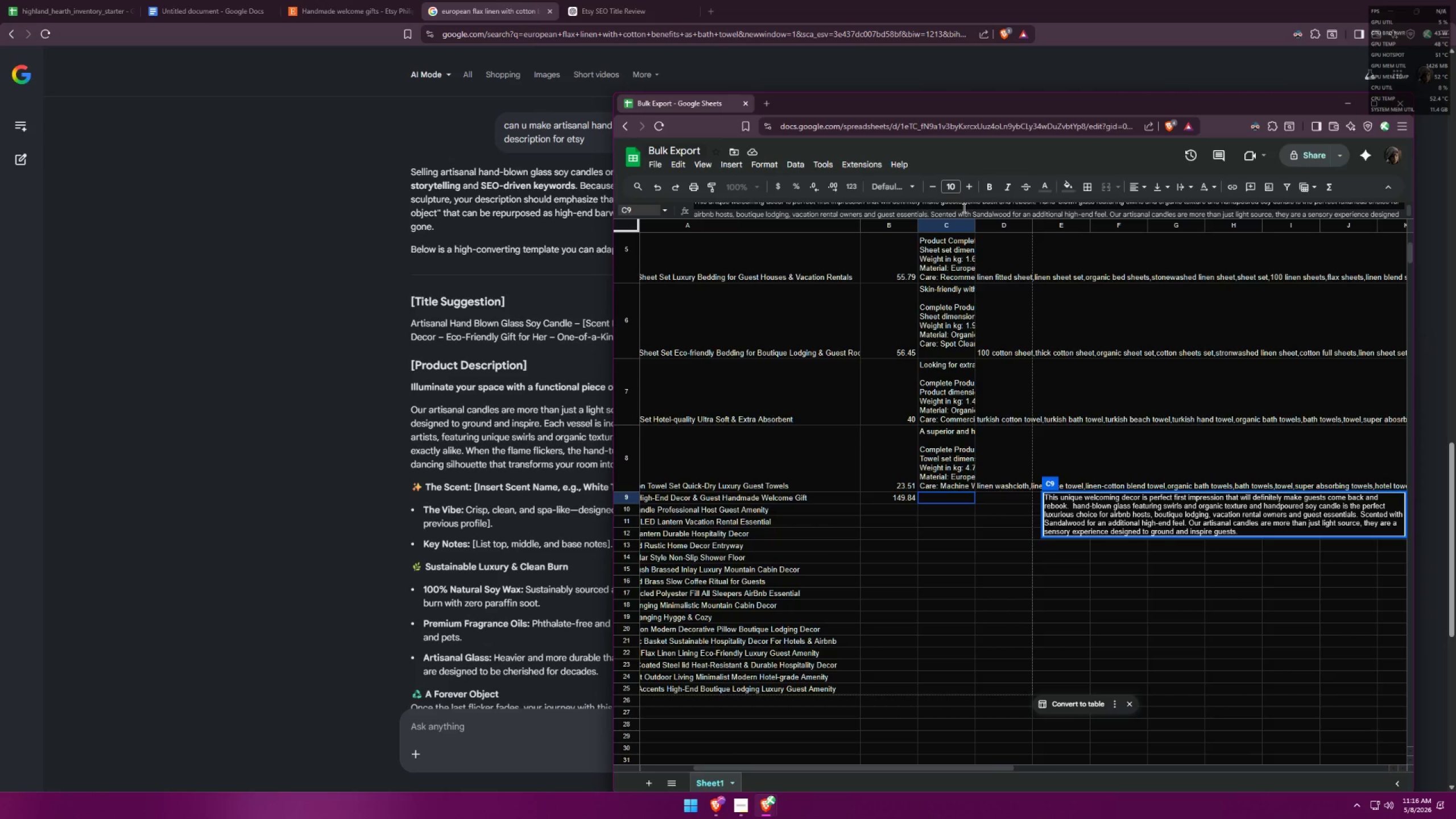 
key(Alt+Tab)
 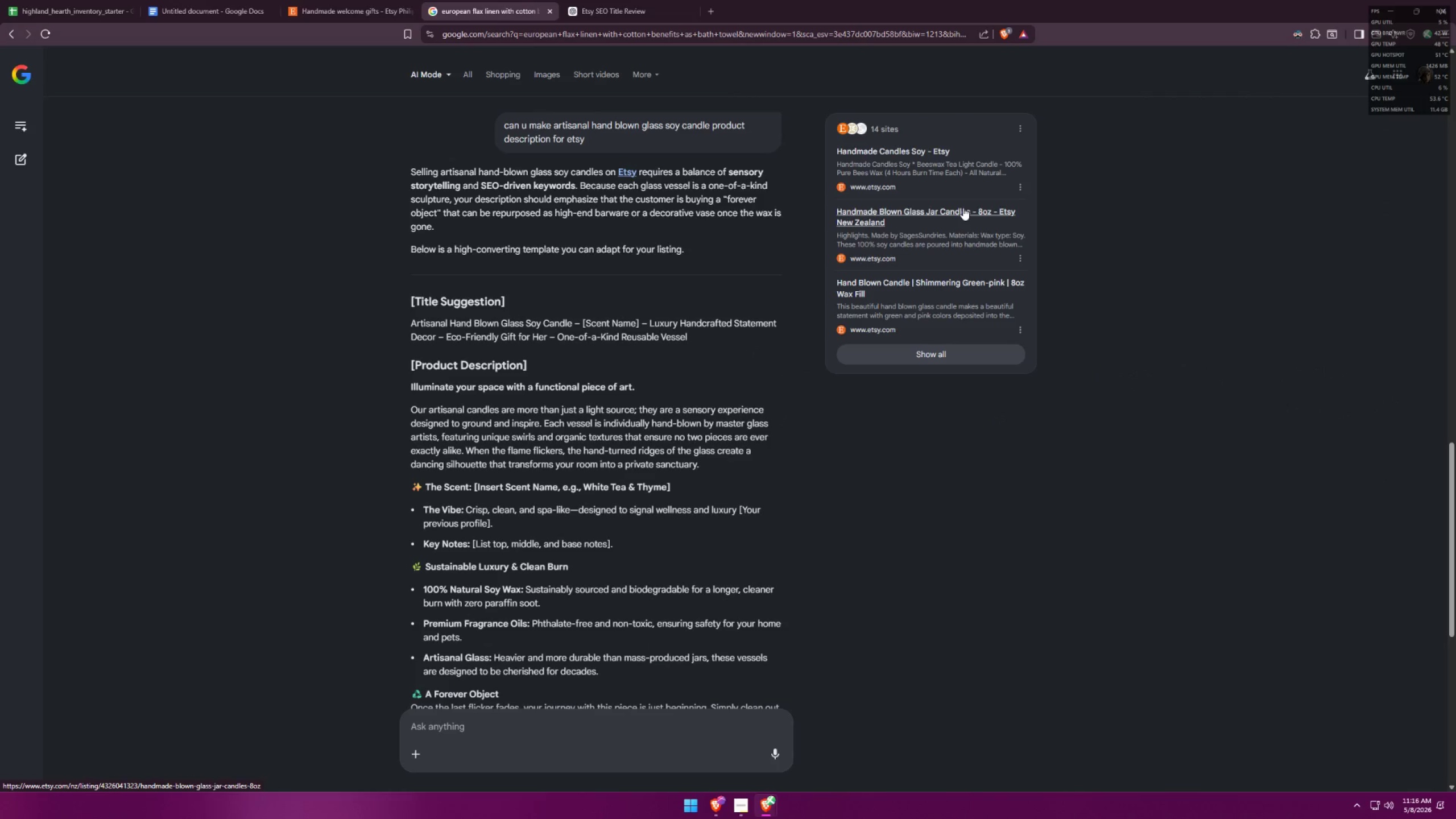 
key(Alt+Tab)
 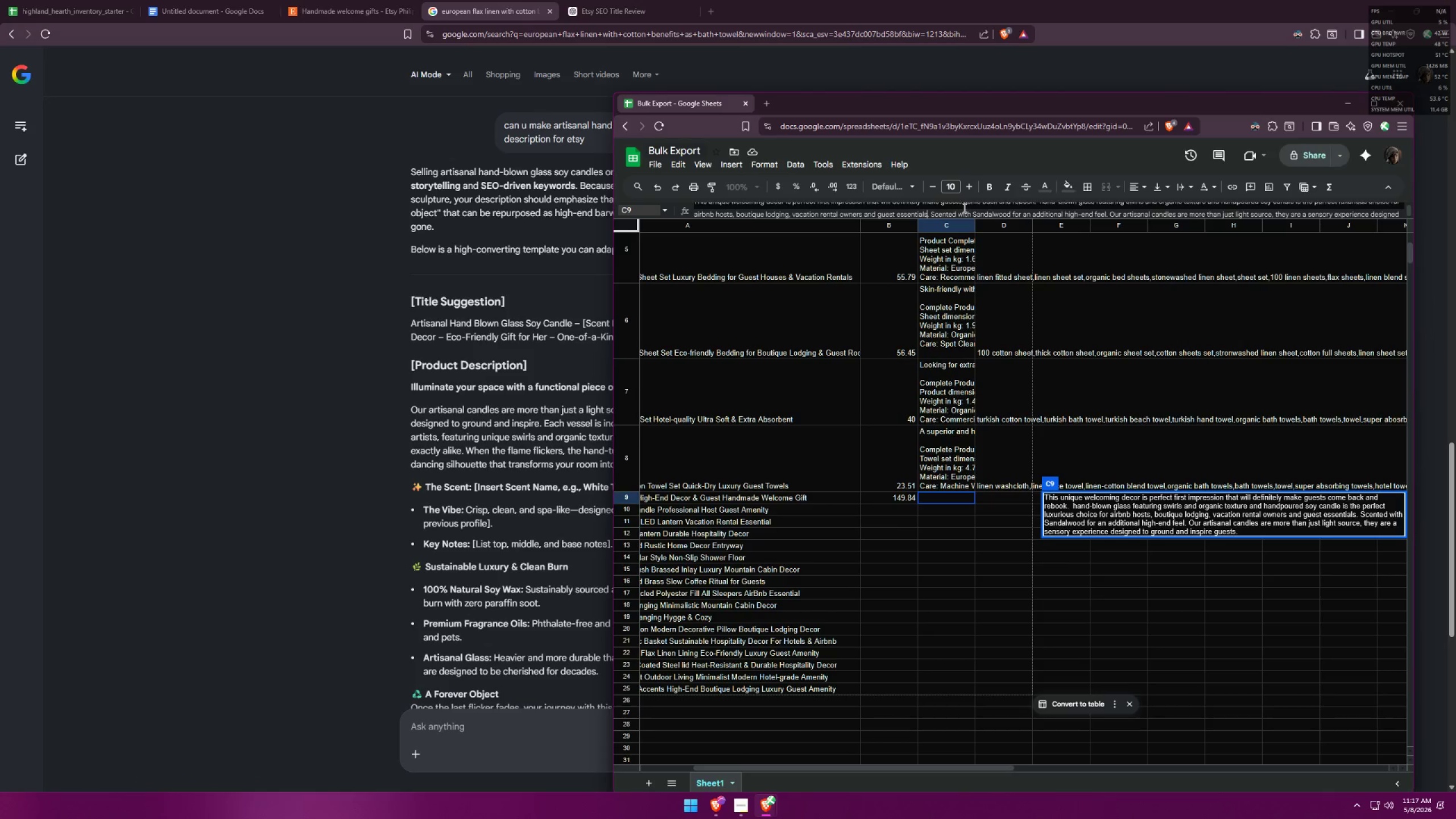 
key(Space)
 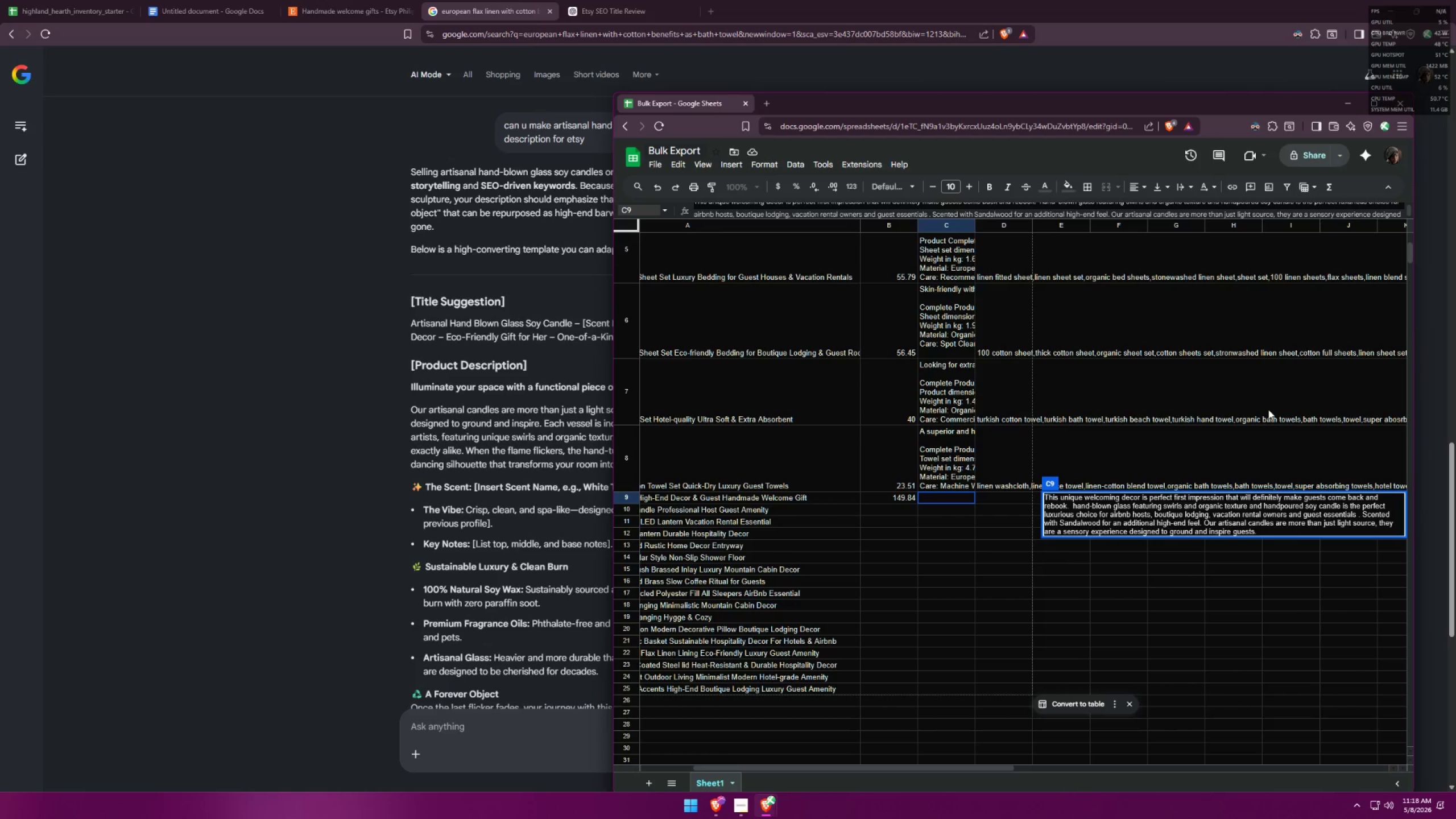 
wait(82.33)
 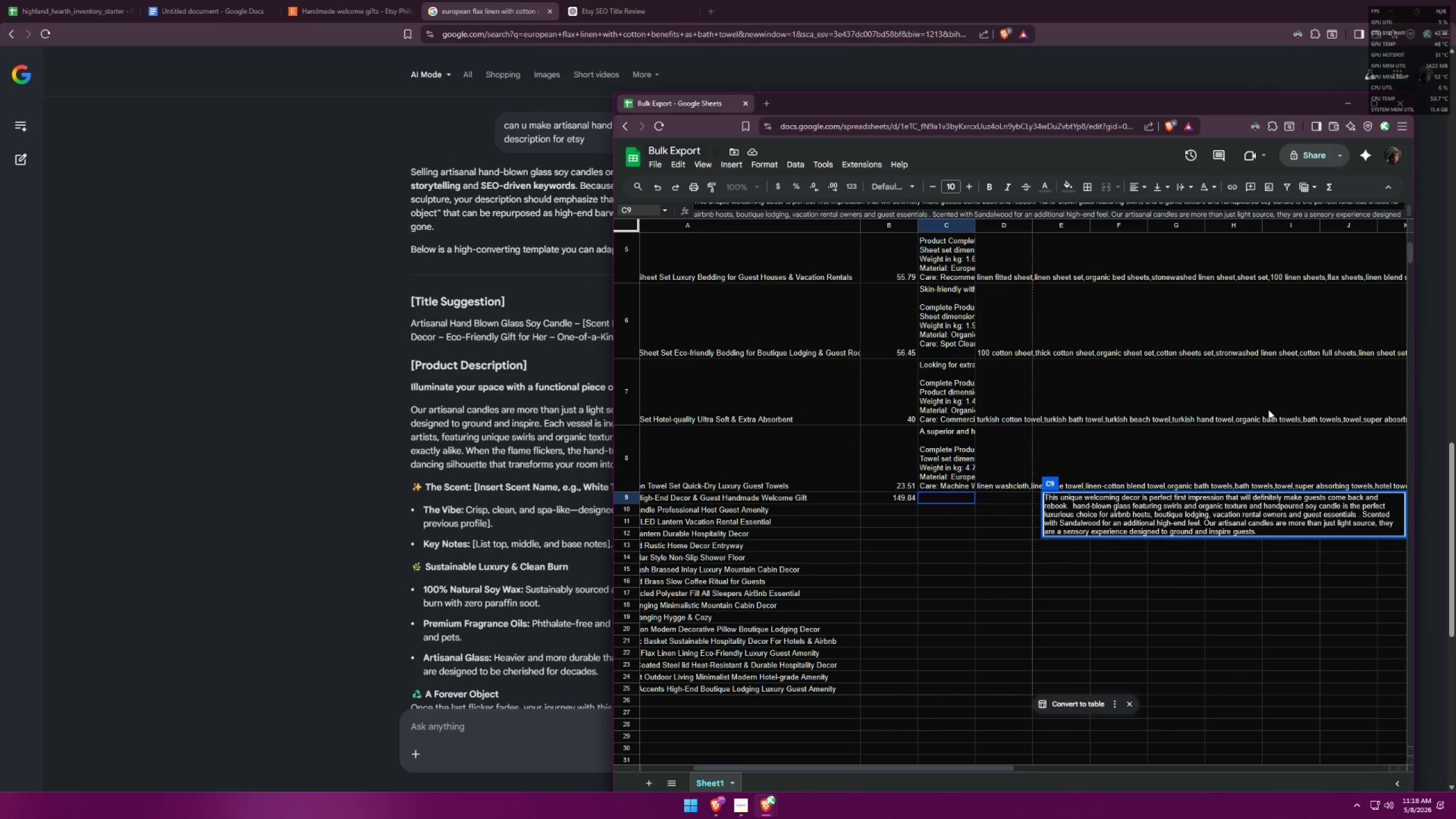 
left_click([1356, 513])
 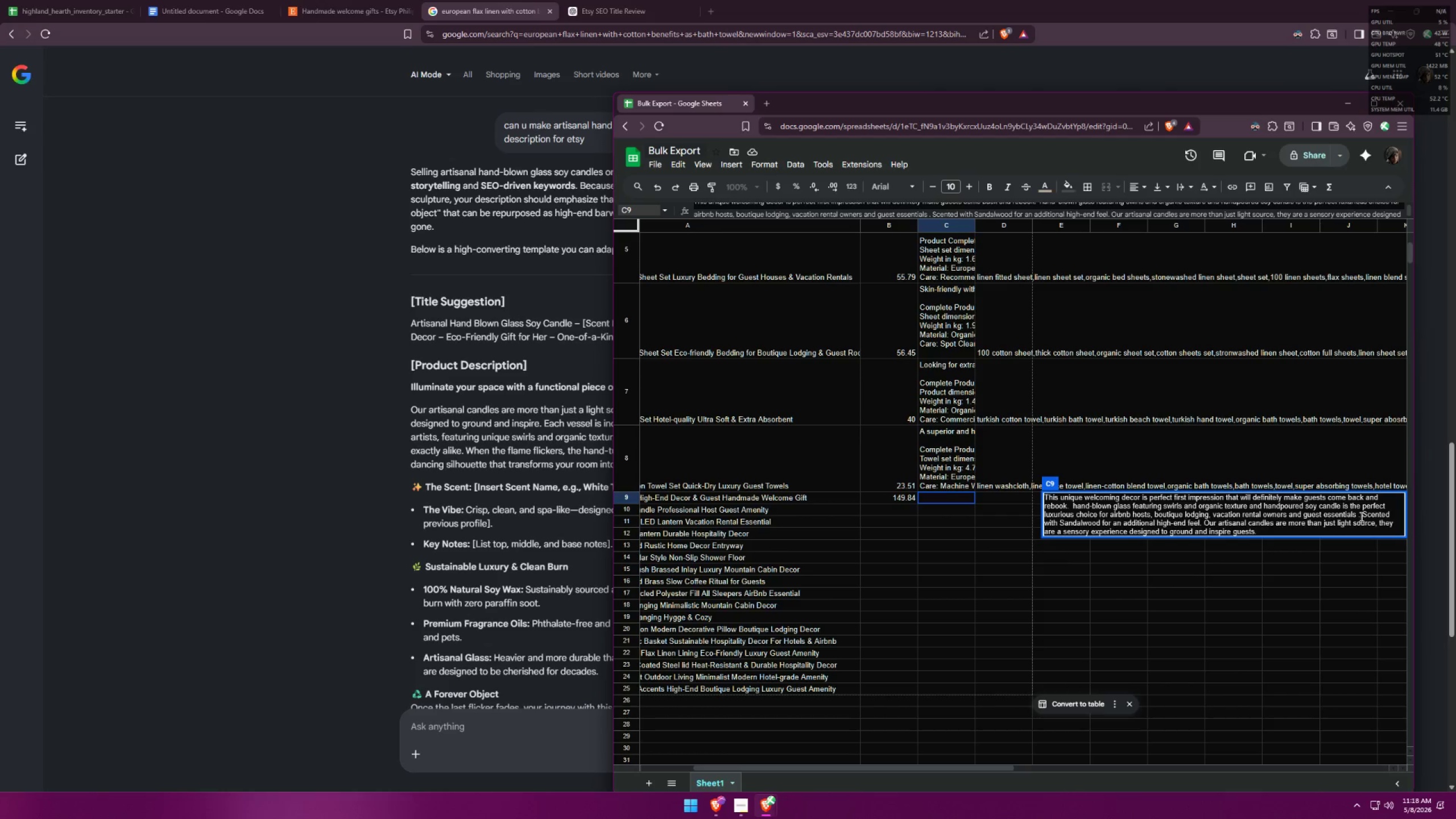 
left_click([1359, 516])
 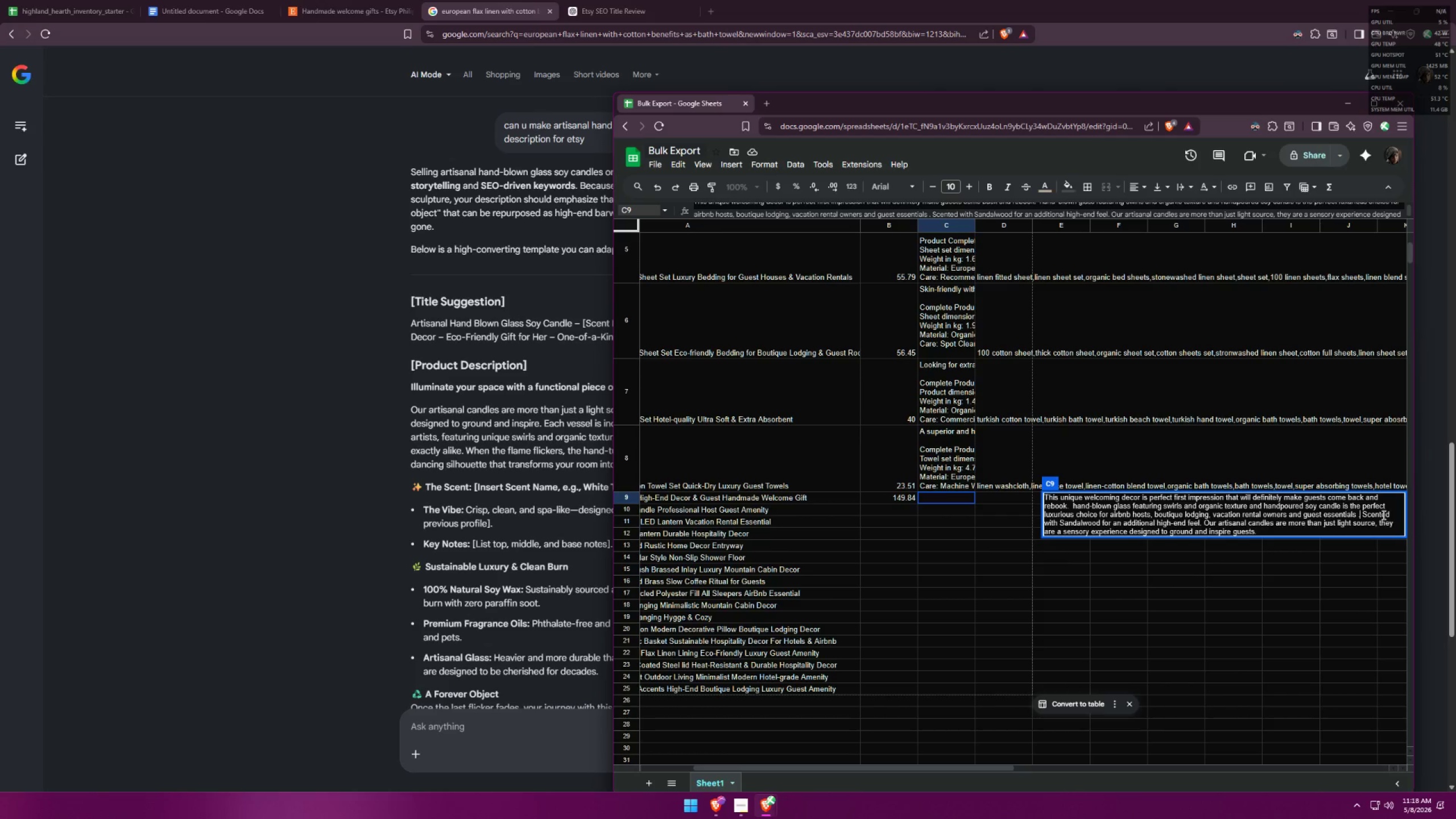 
key(ArrowLeft)
 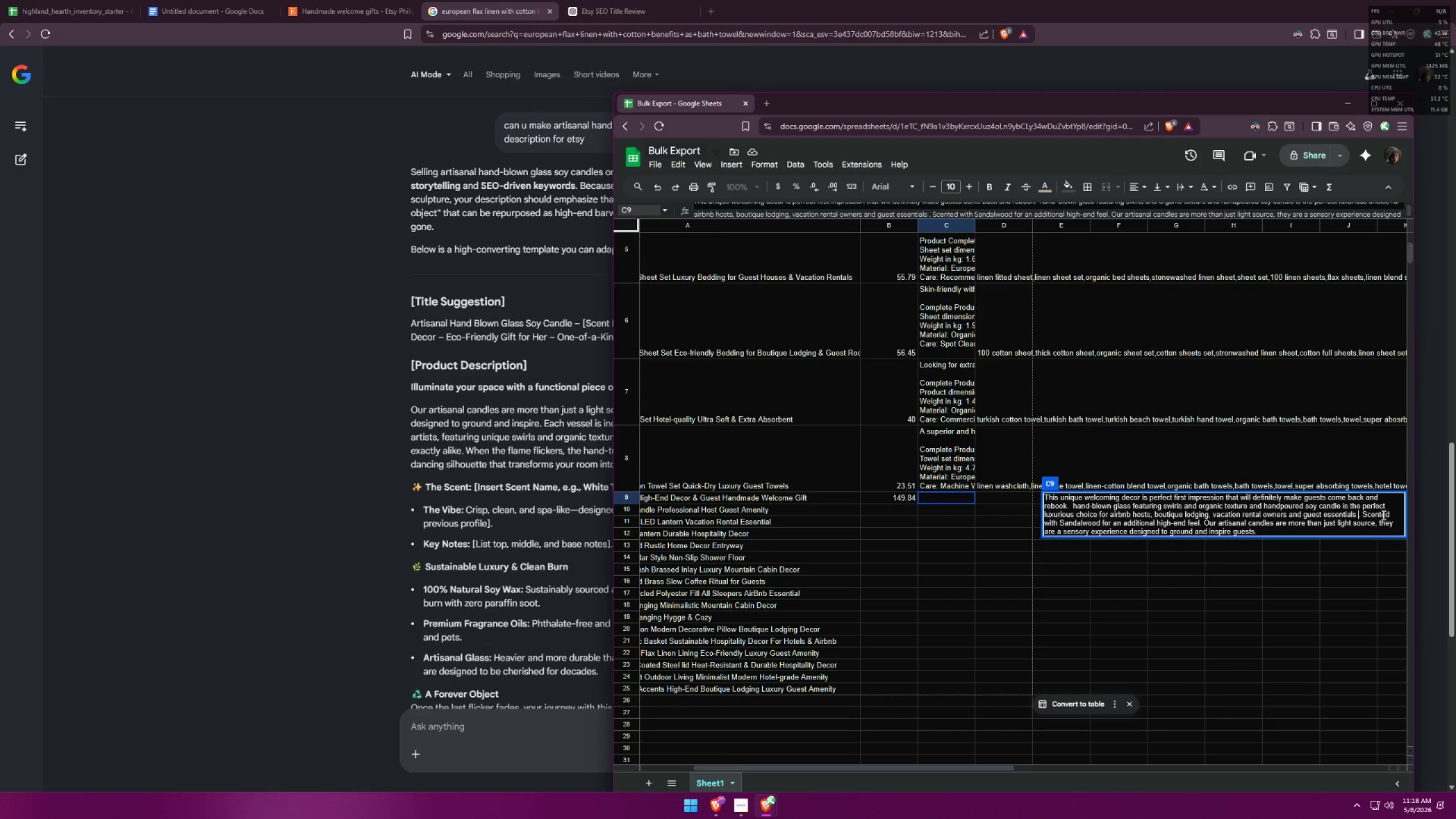 
key(Alt+AltLeft)
 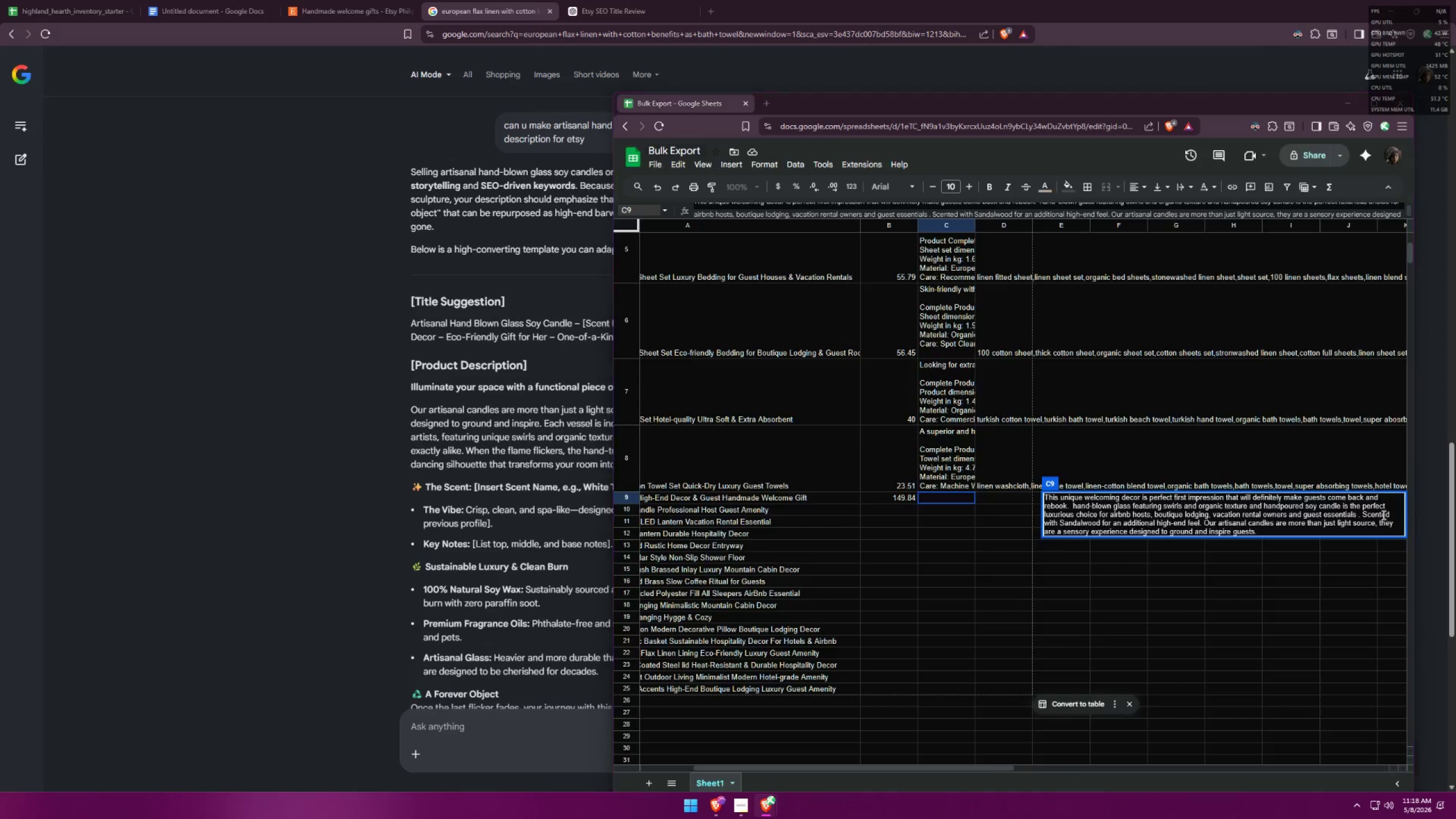 
key(Alt+Tab)
 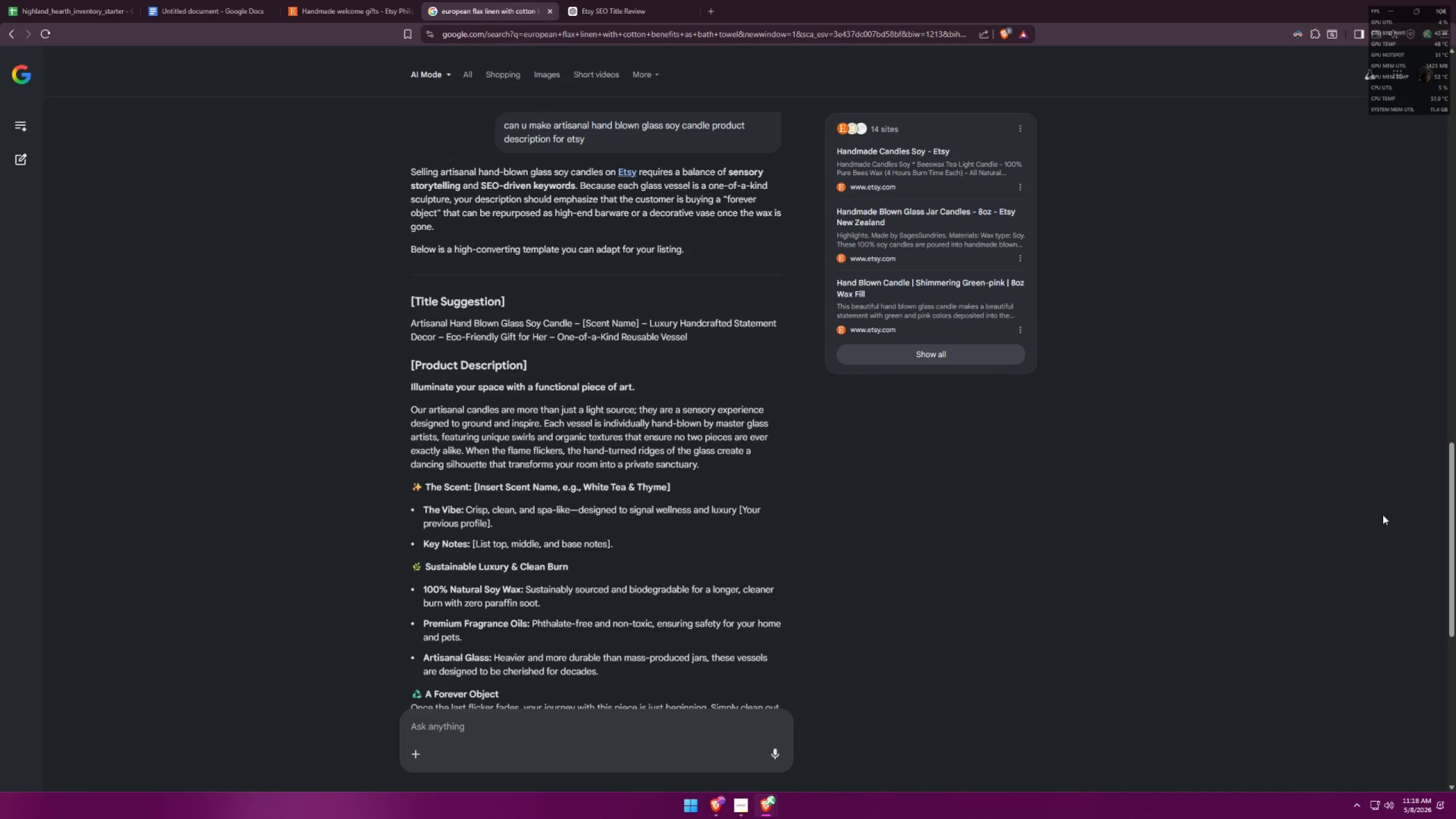 
wait(8.59)
 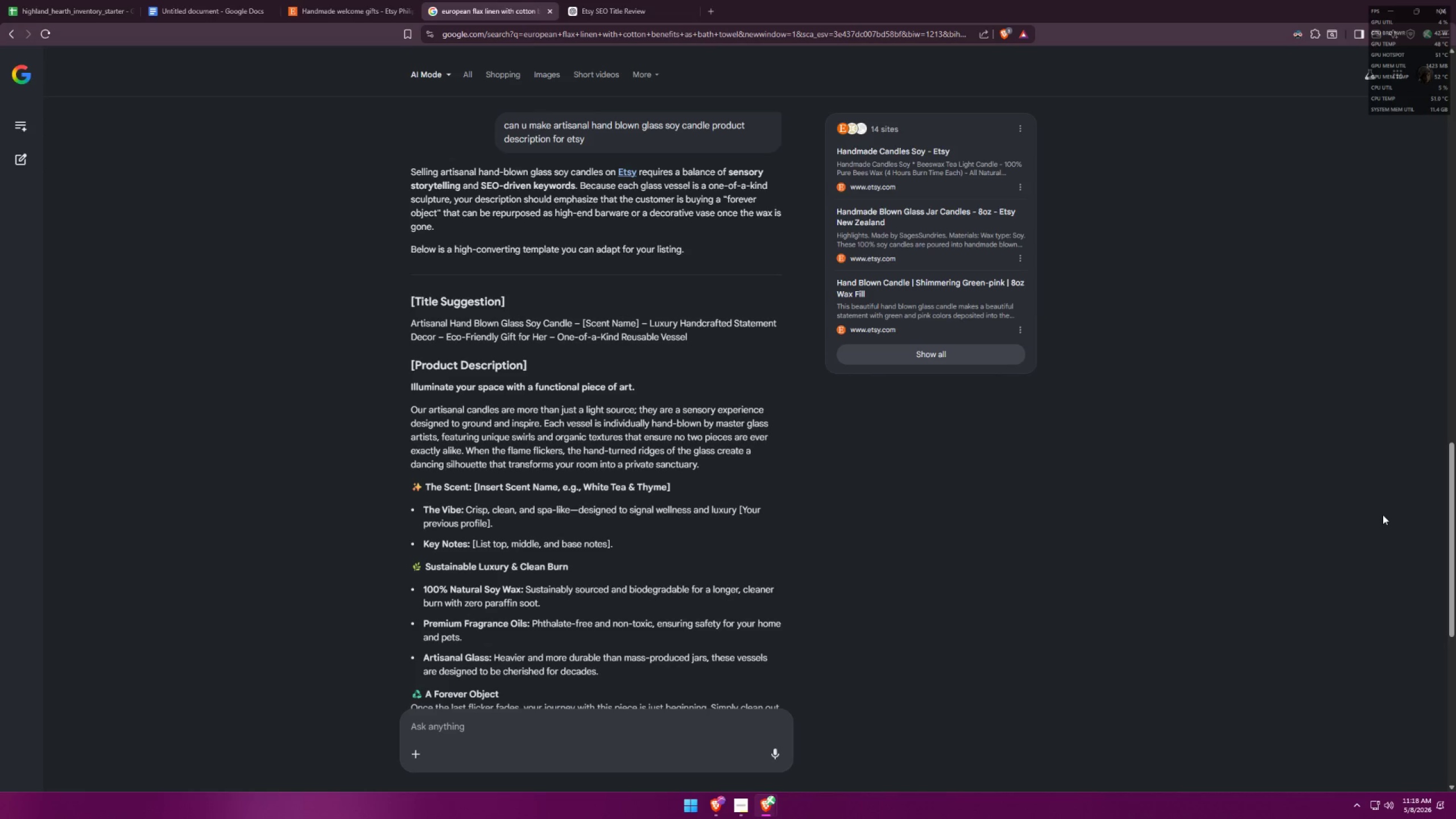 
key(Alt+AltLeft)
 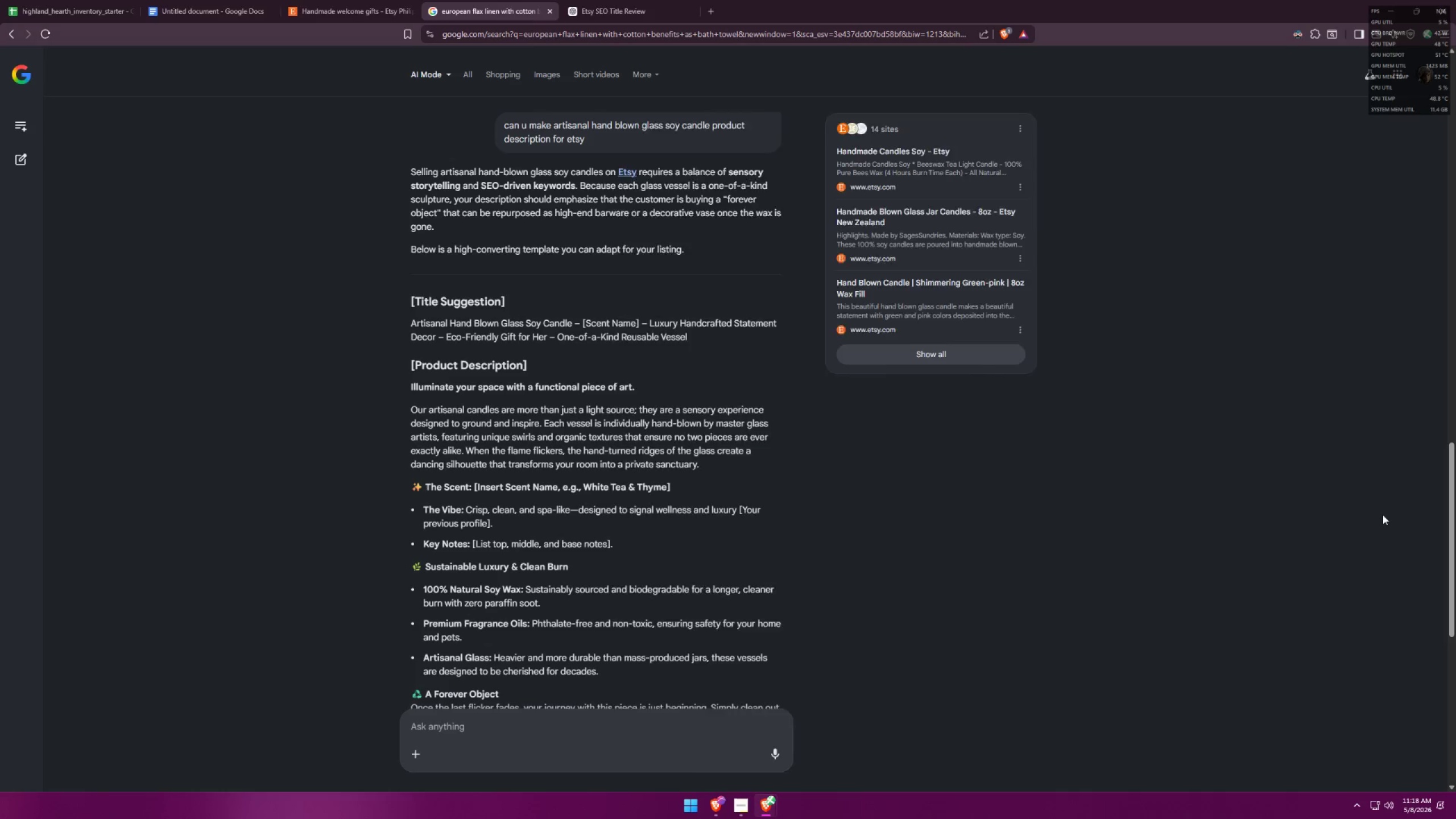 
key(Alt+Tab)
 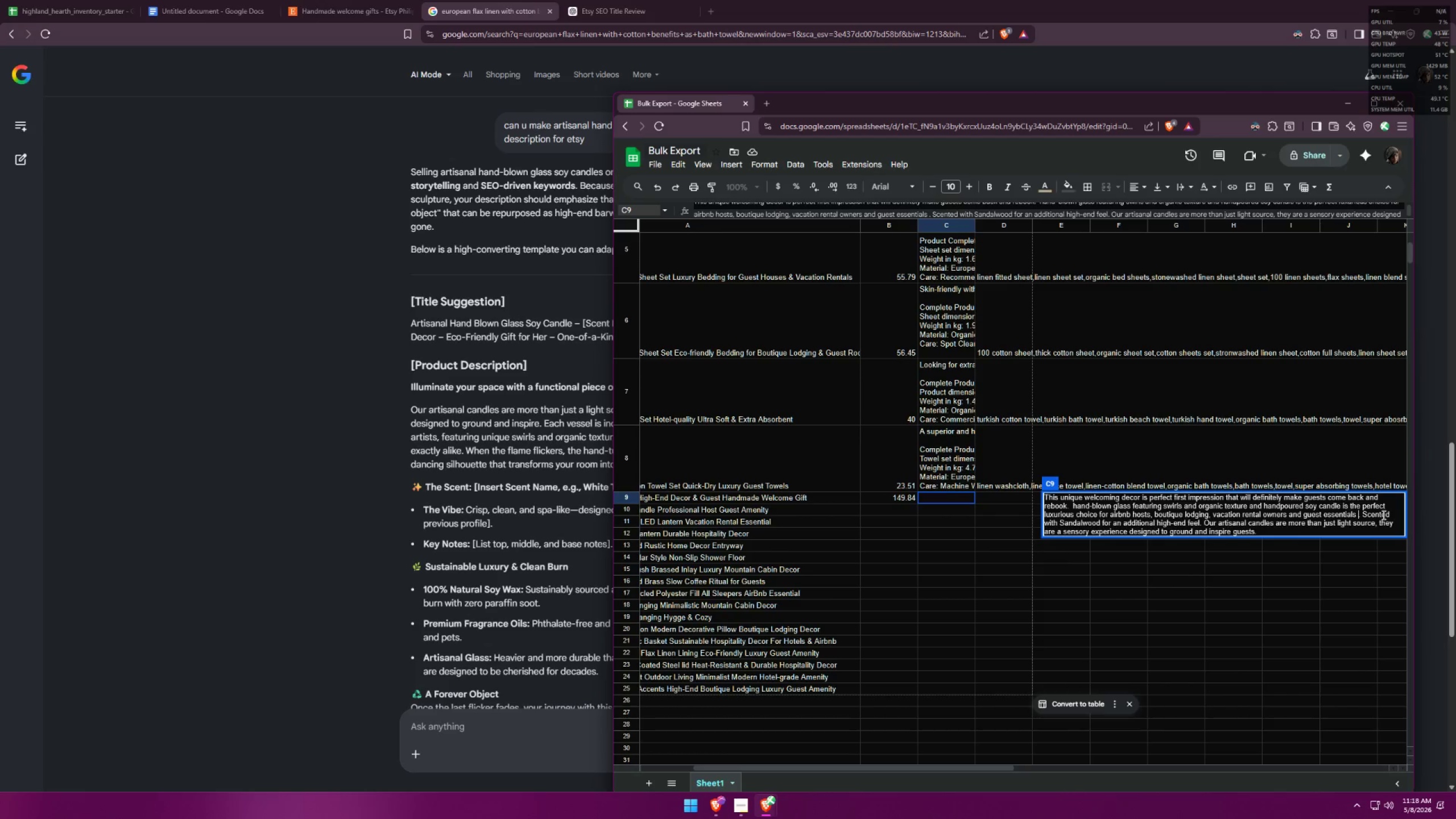 
type(that )
key(Backspace)
key(Backspace)
key(Backspace)
key(Backspace)
key(Backspace)
key(Backspace)
 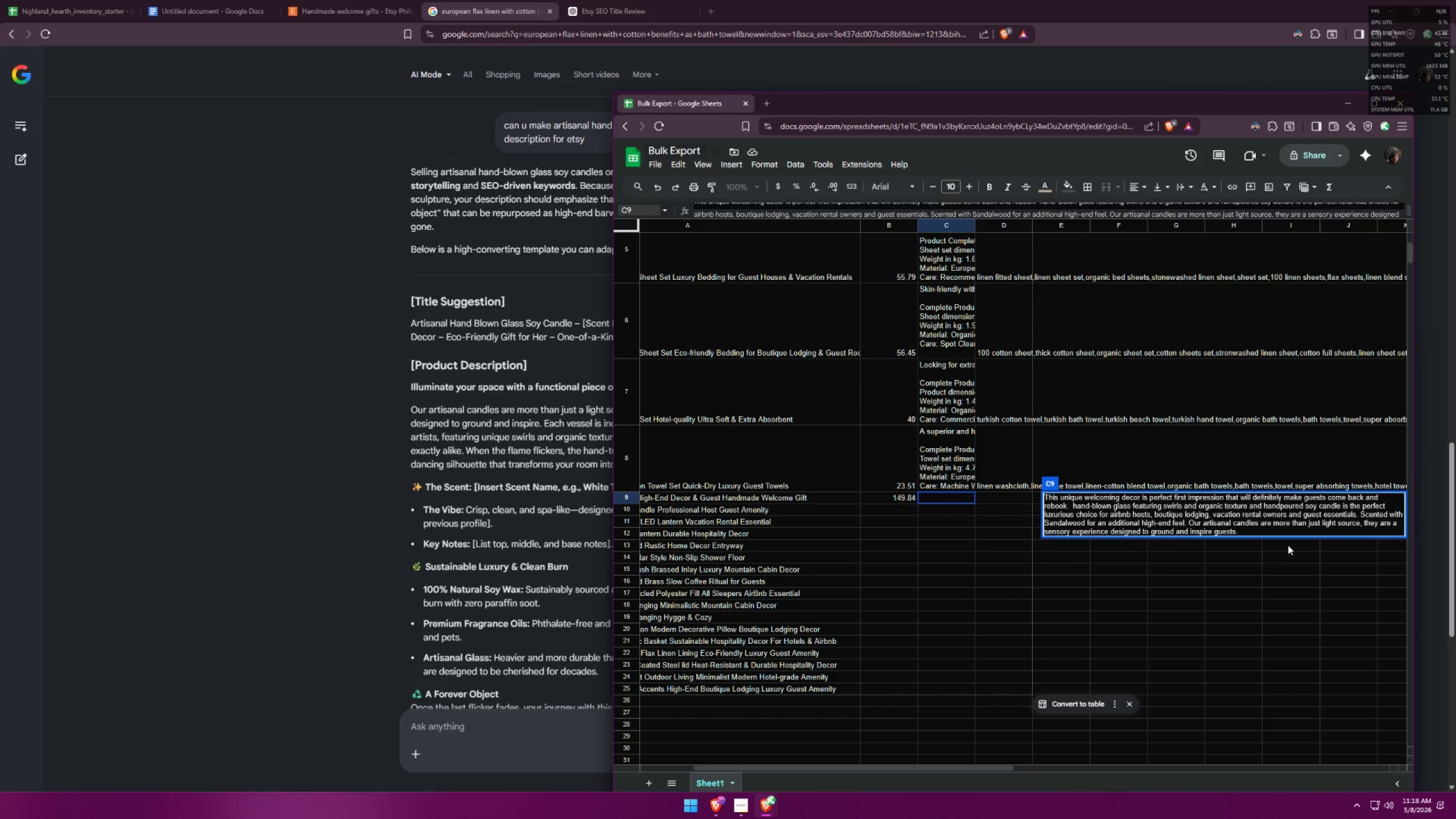 
left_click([1273, 533])
 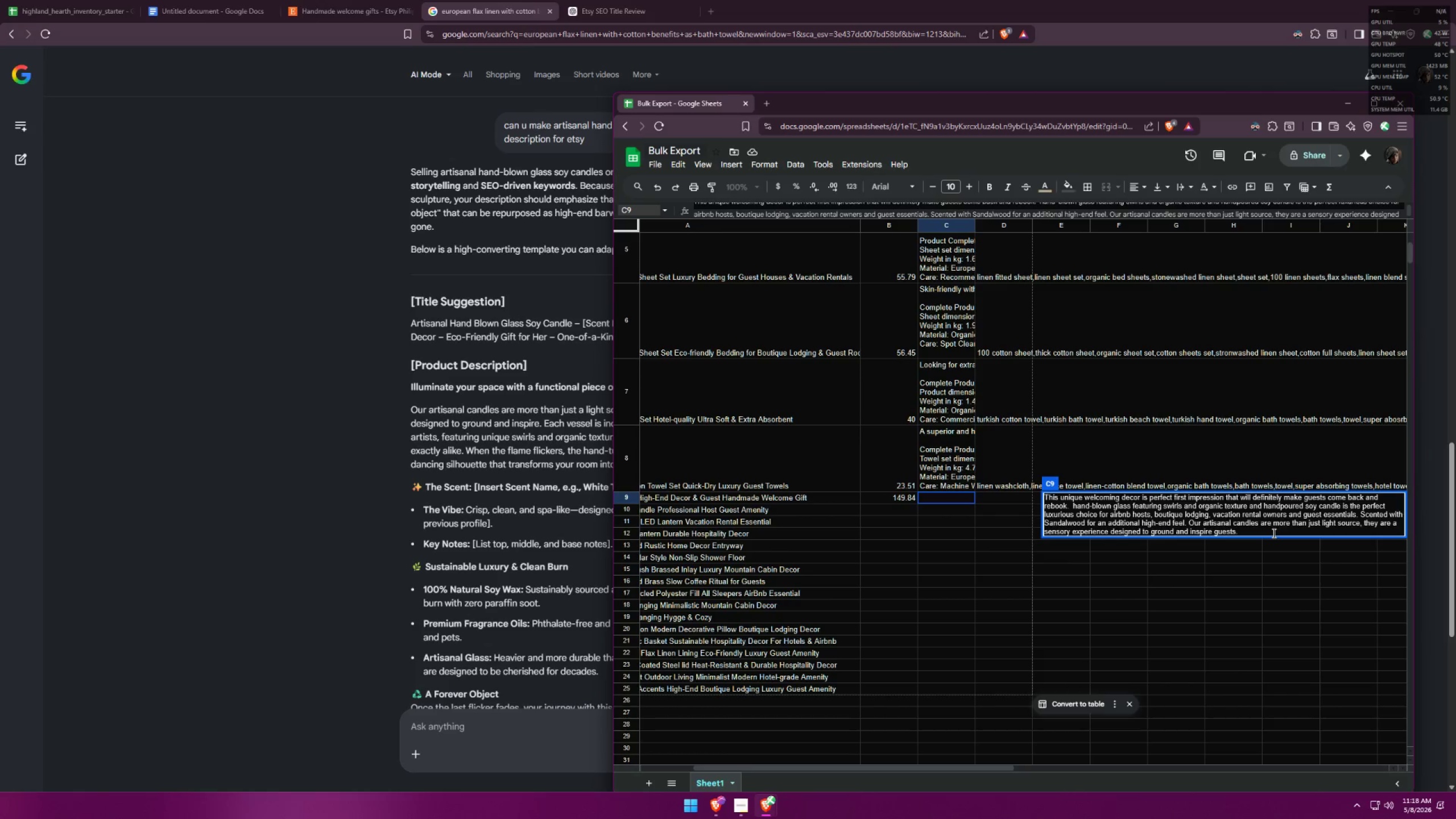 
wait(8.05)
 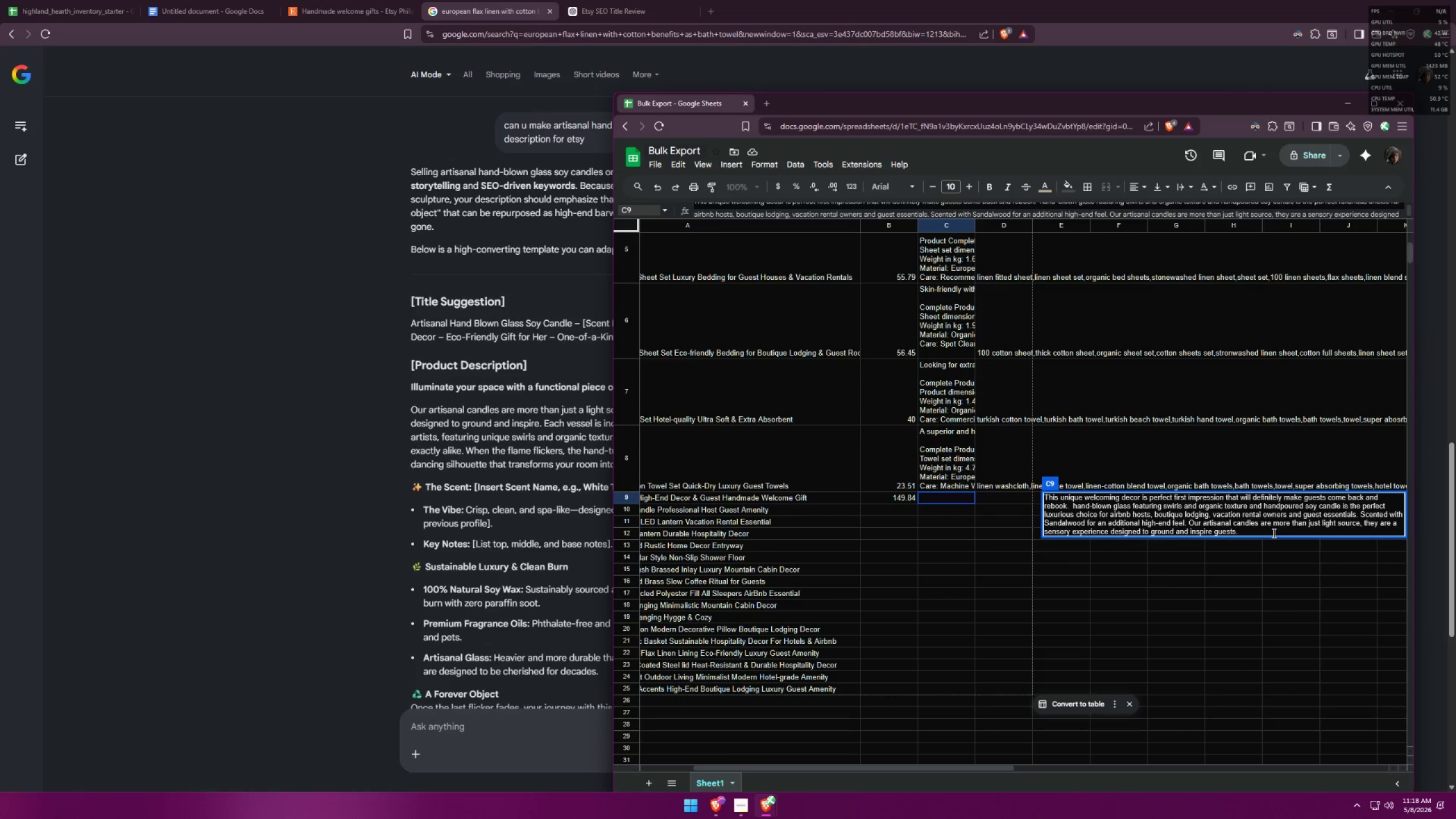 
key(Space)
 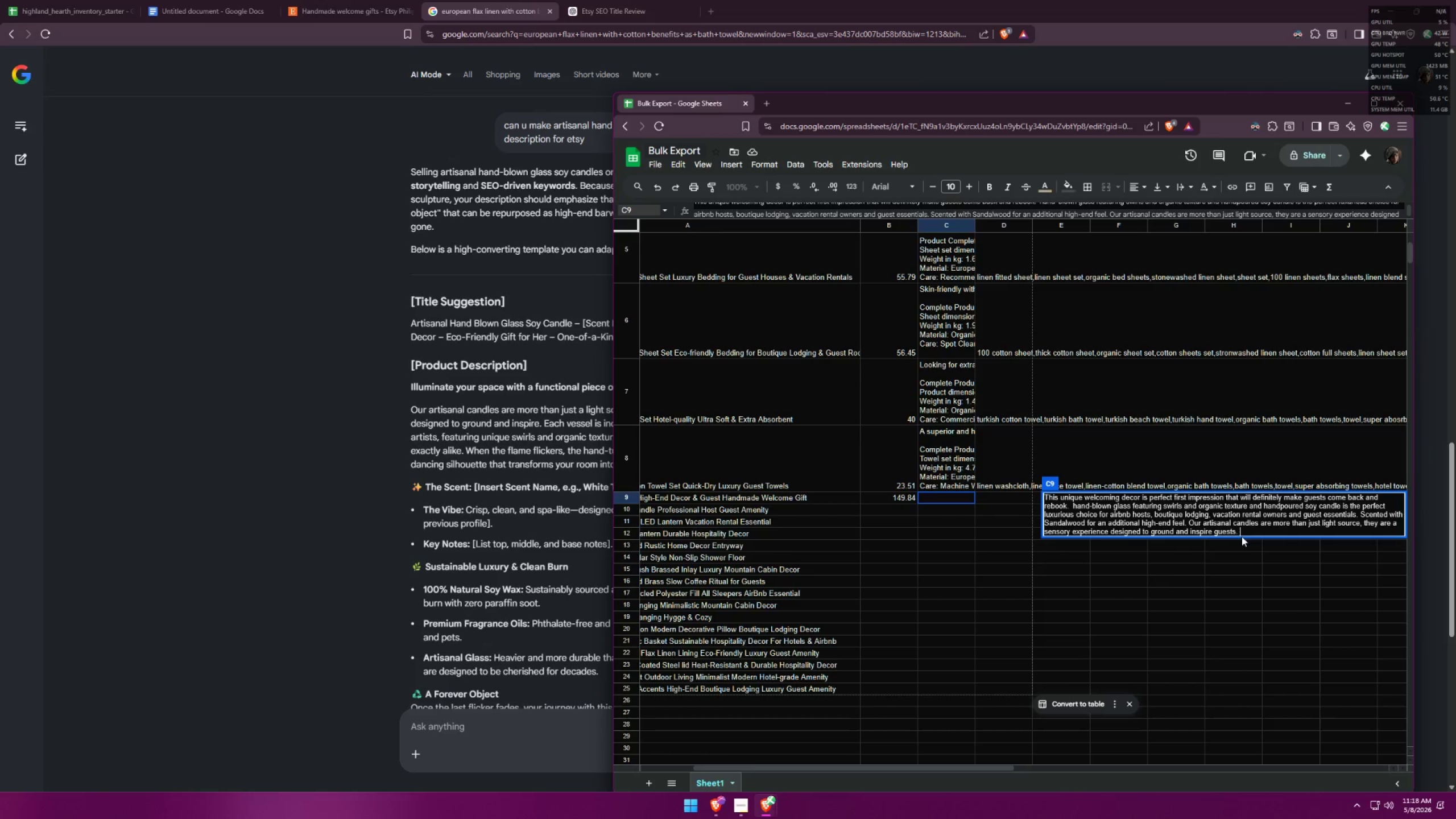 
left_click([1236, 532])
 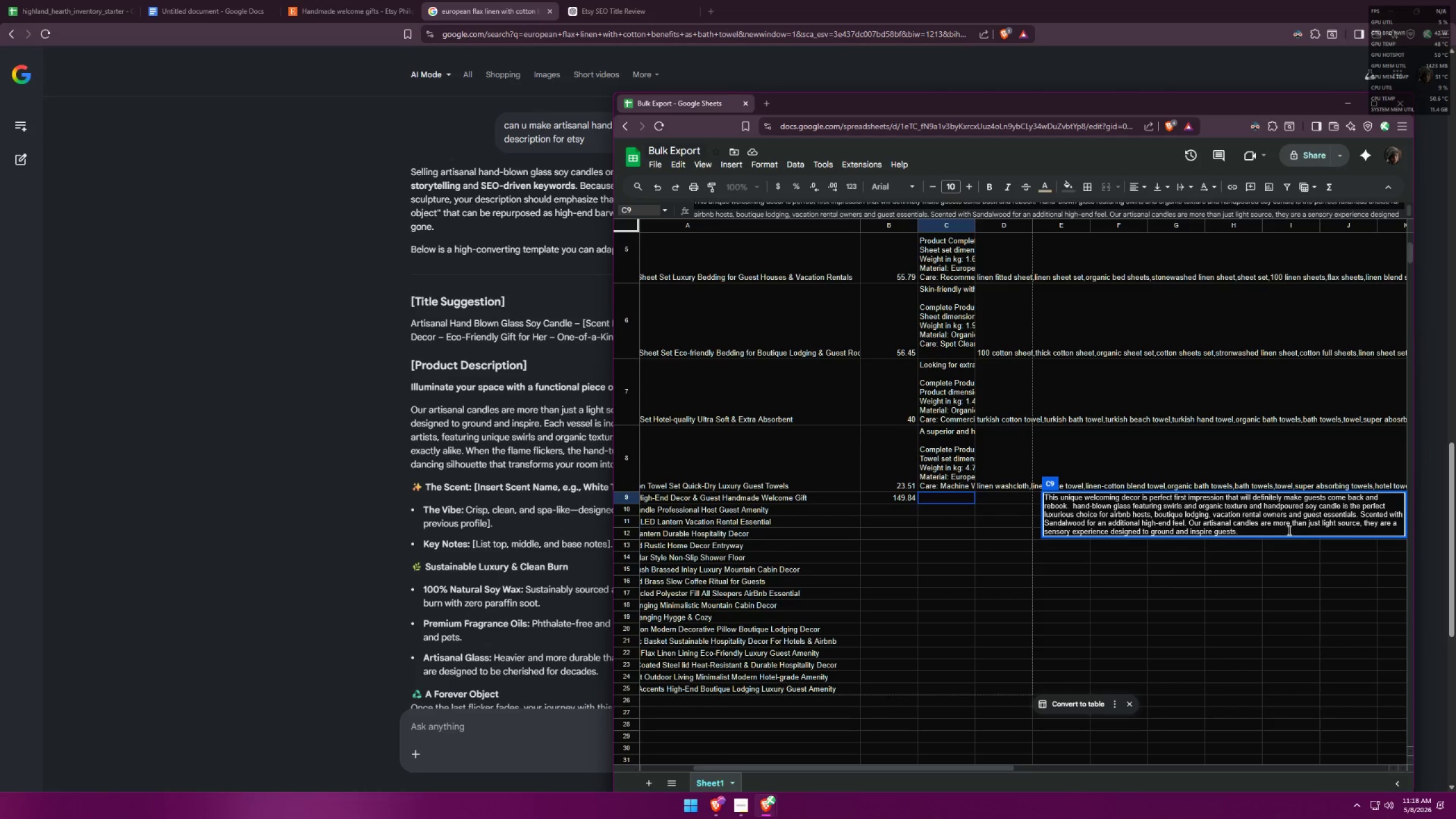 
key(Space)
 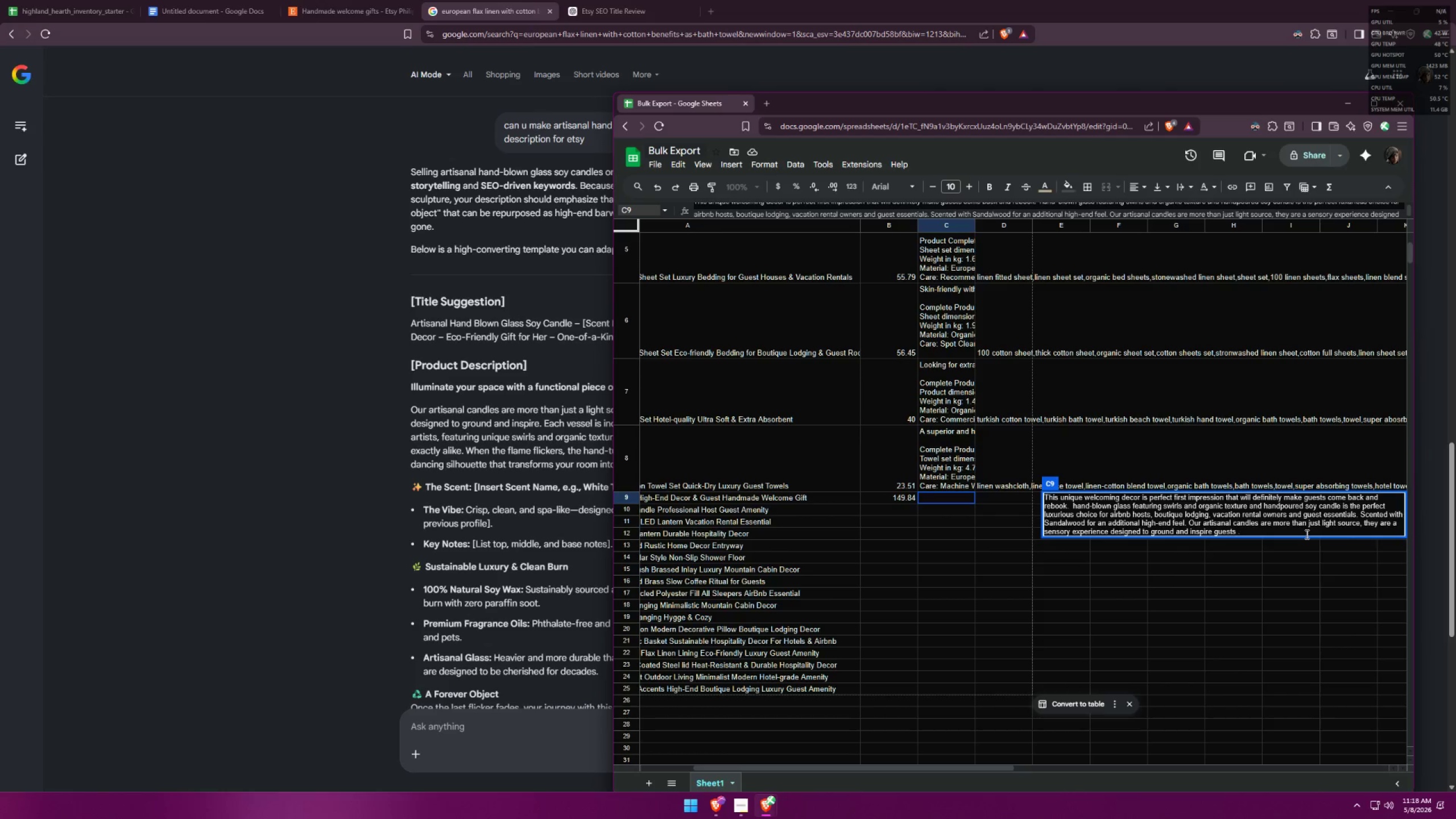 
key(Backspace)
 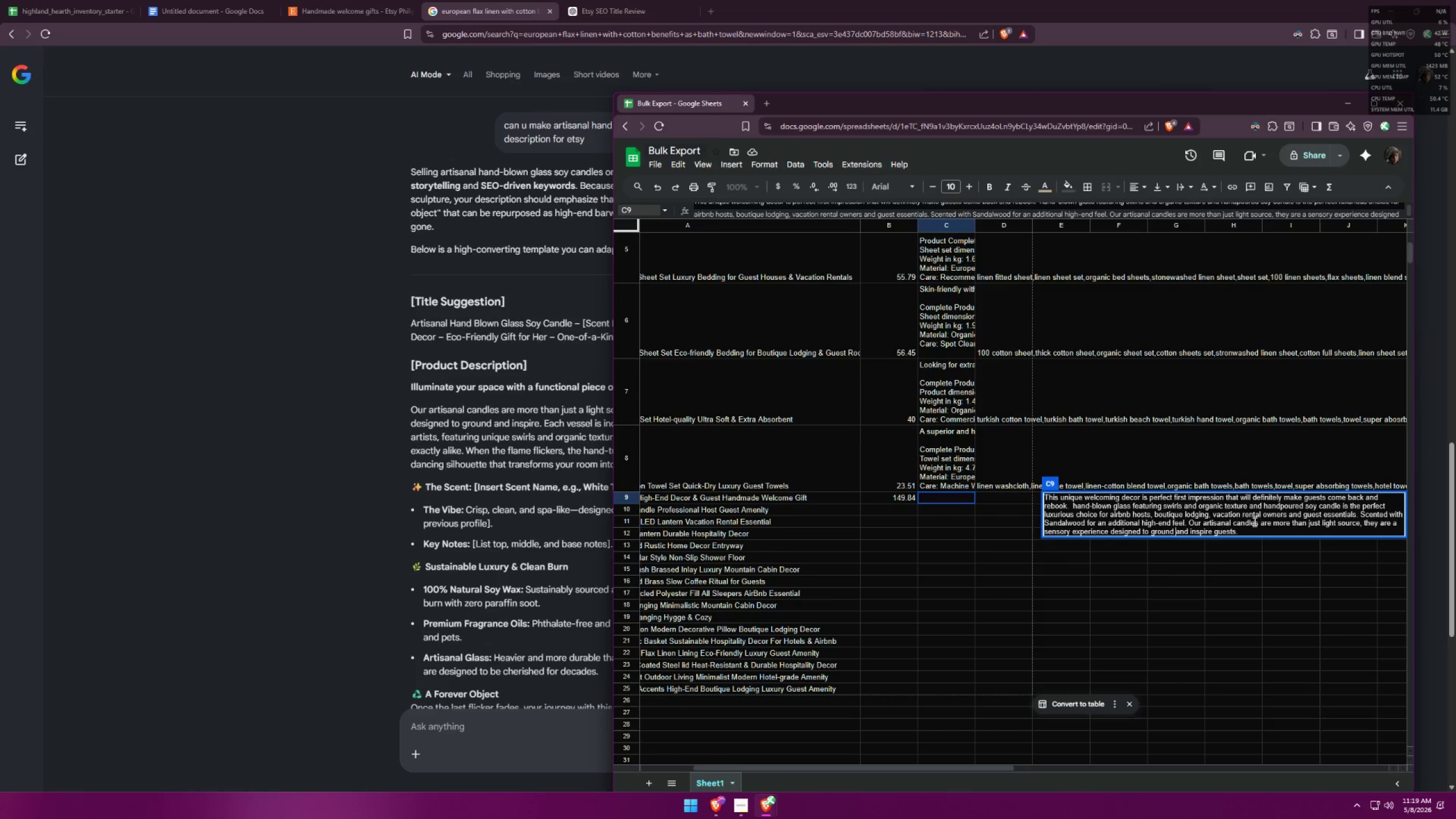 
type(that transforms every room)
 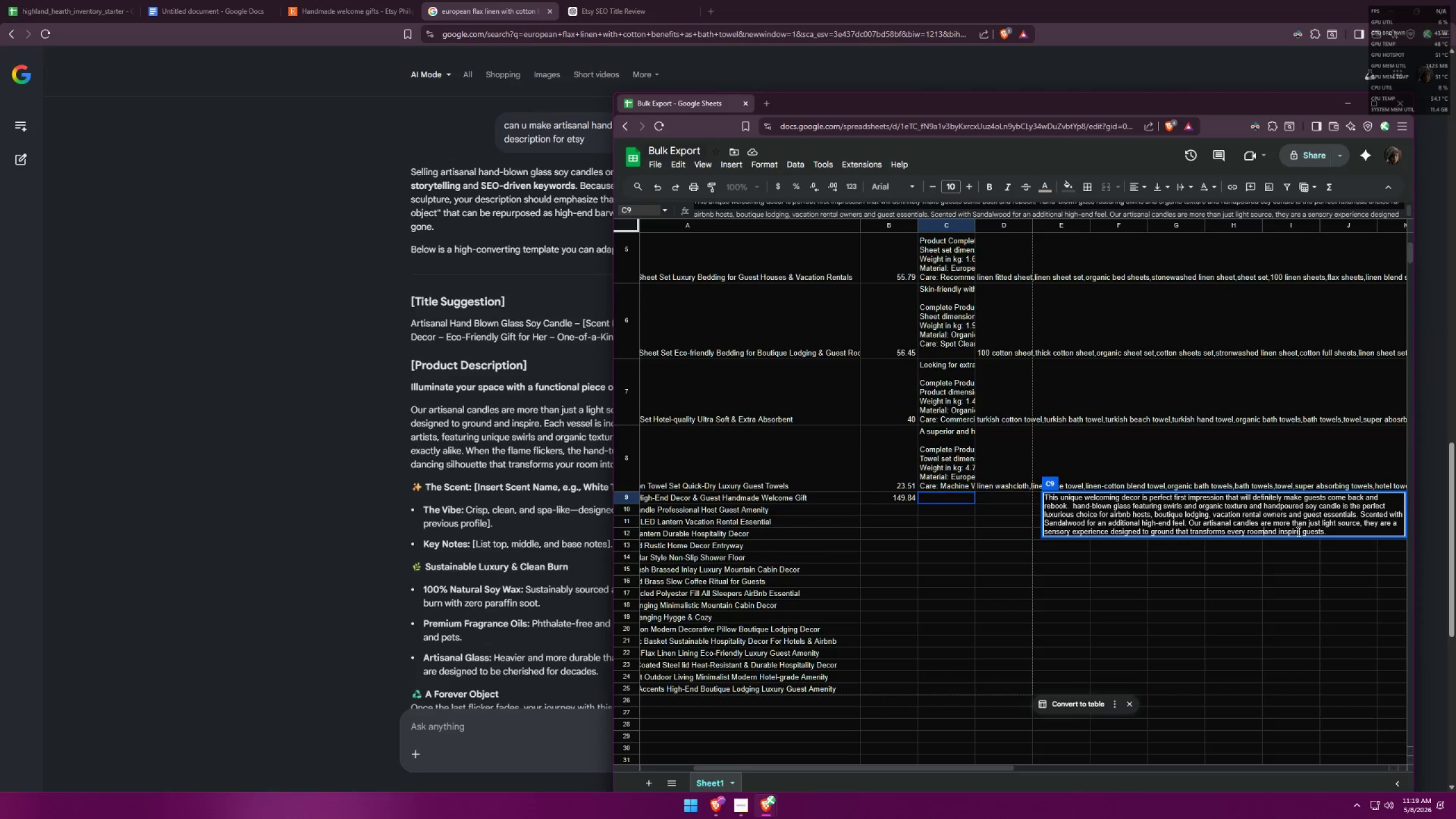 
key(Alt+AltLeft)
 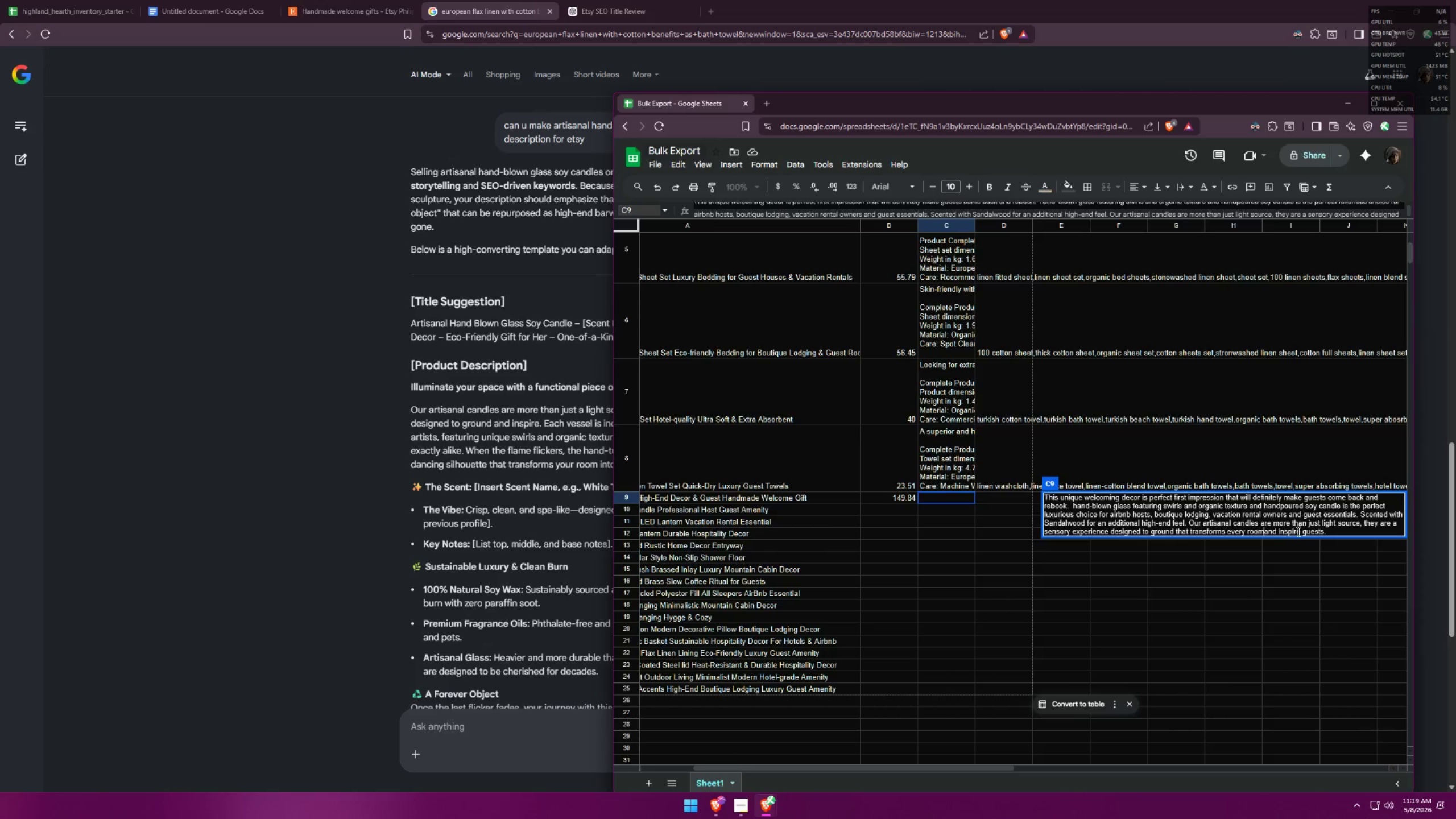 
key(Alt+Tab)
 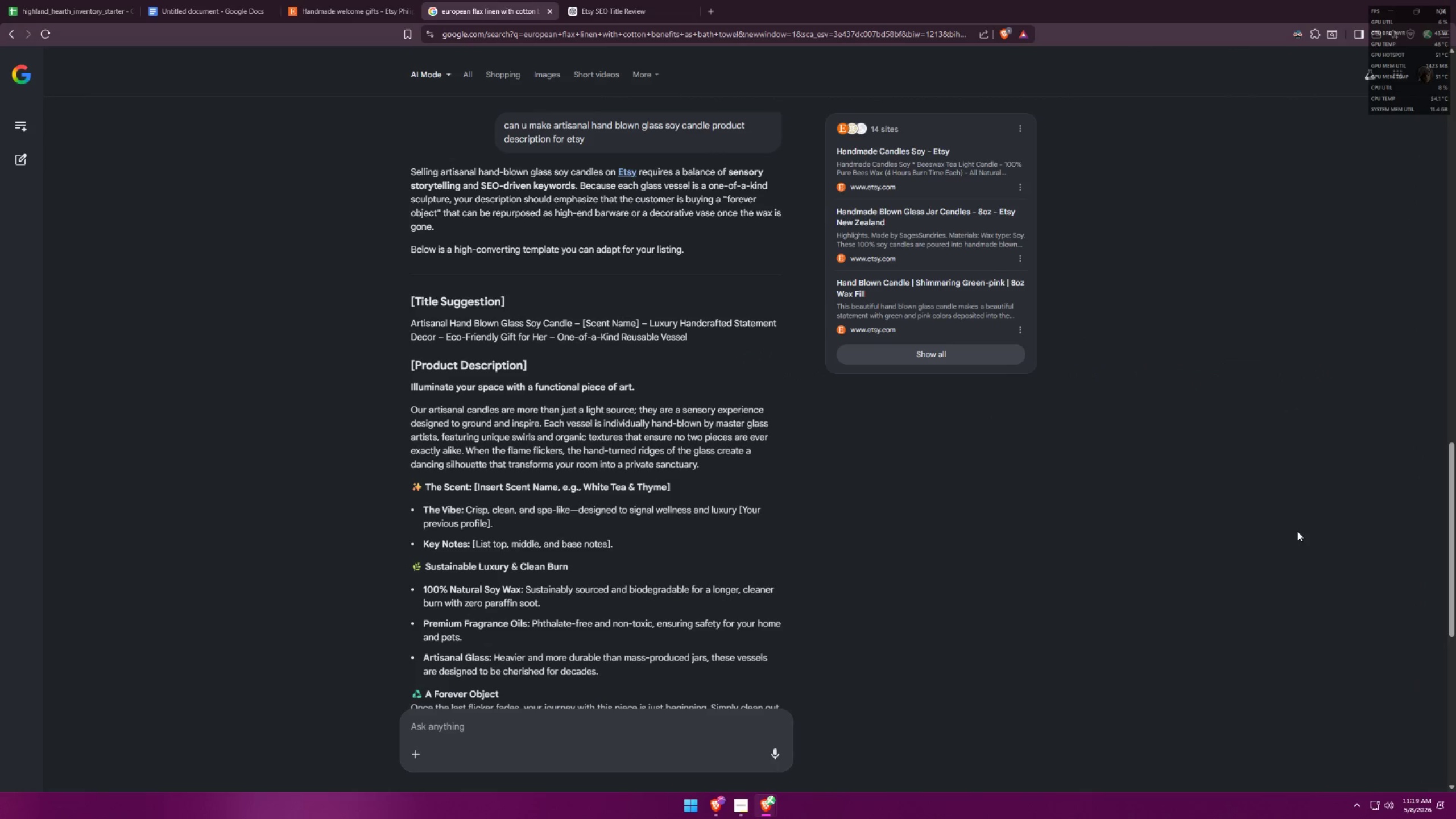 
key(Alt+AltLeft)
 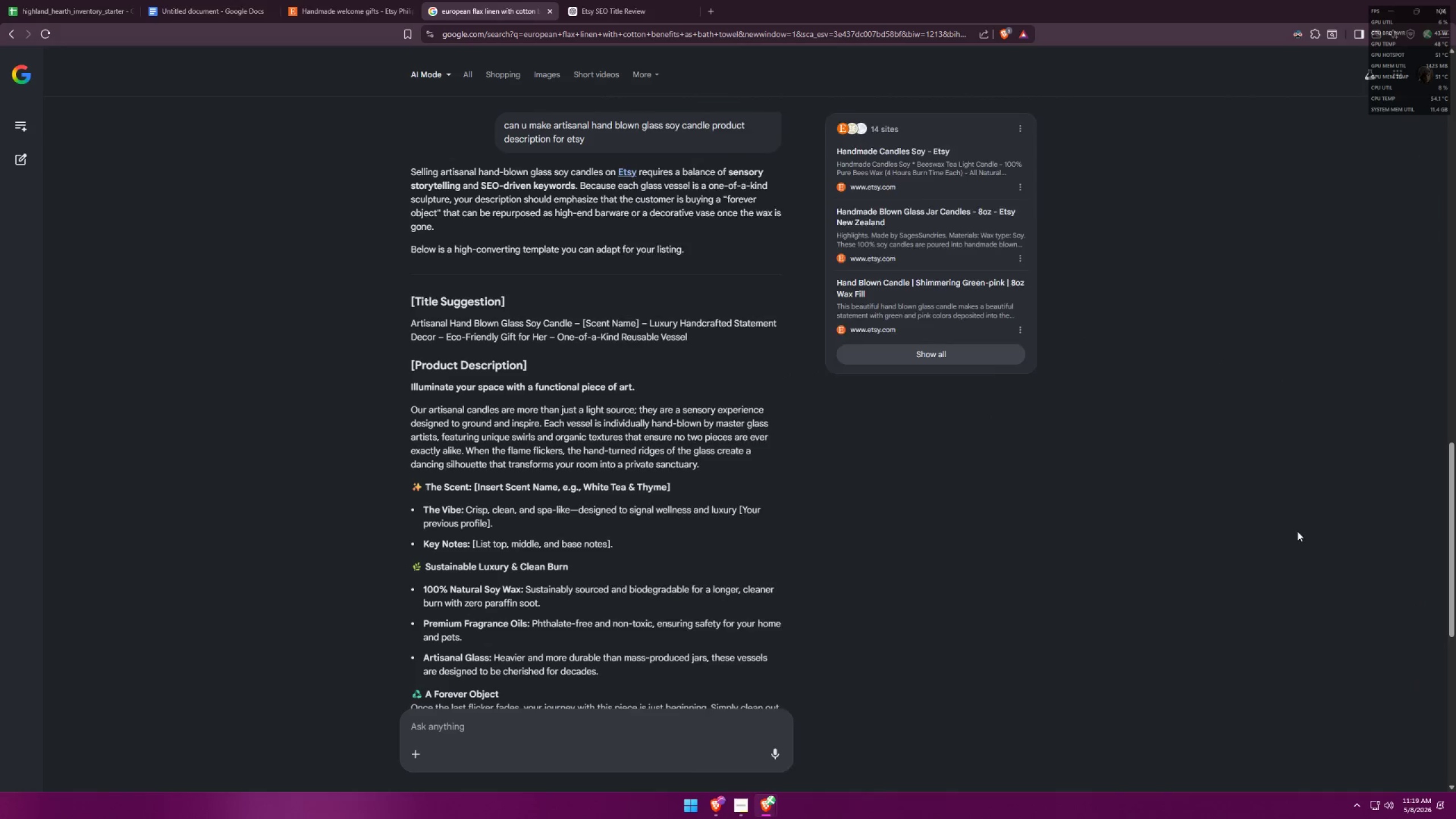 
key(Tab)
type( into a private sanctura)
 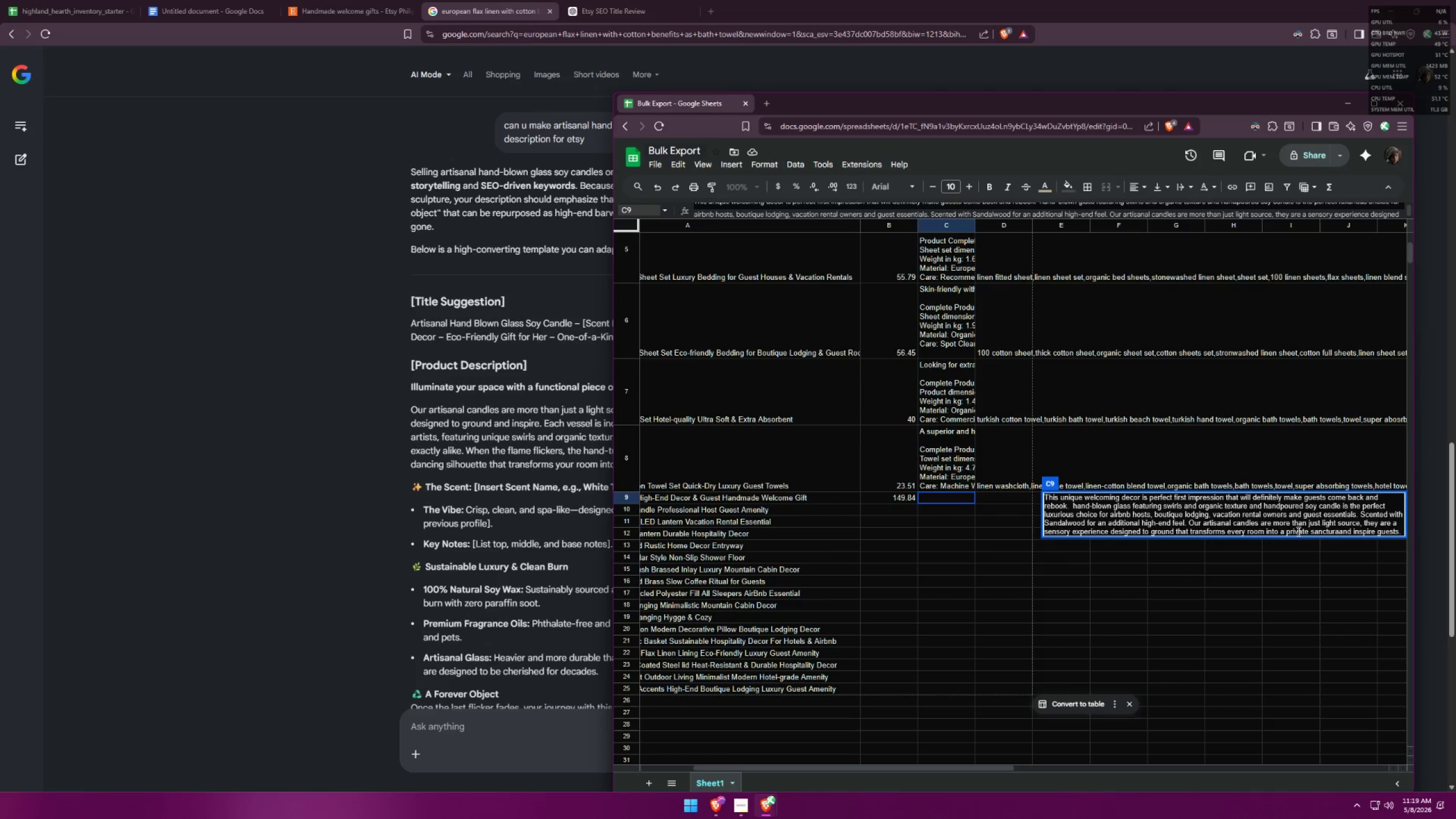 
key(Alt+AltLeft)
 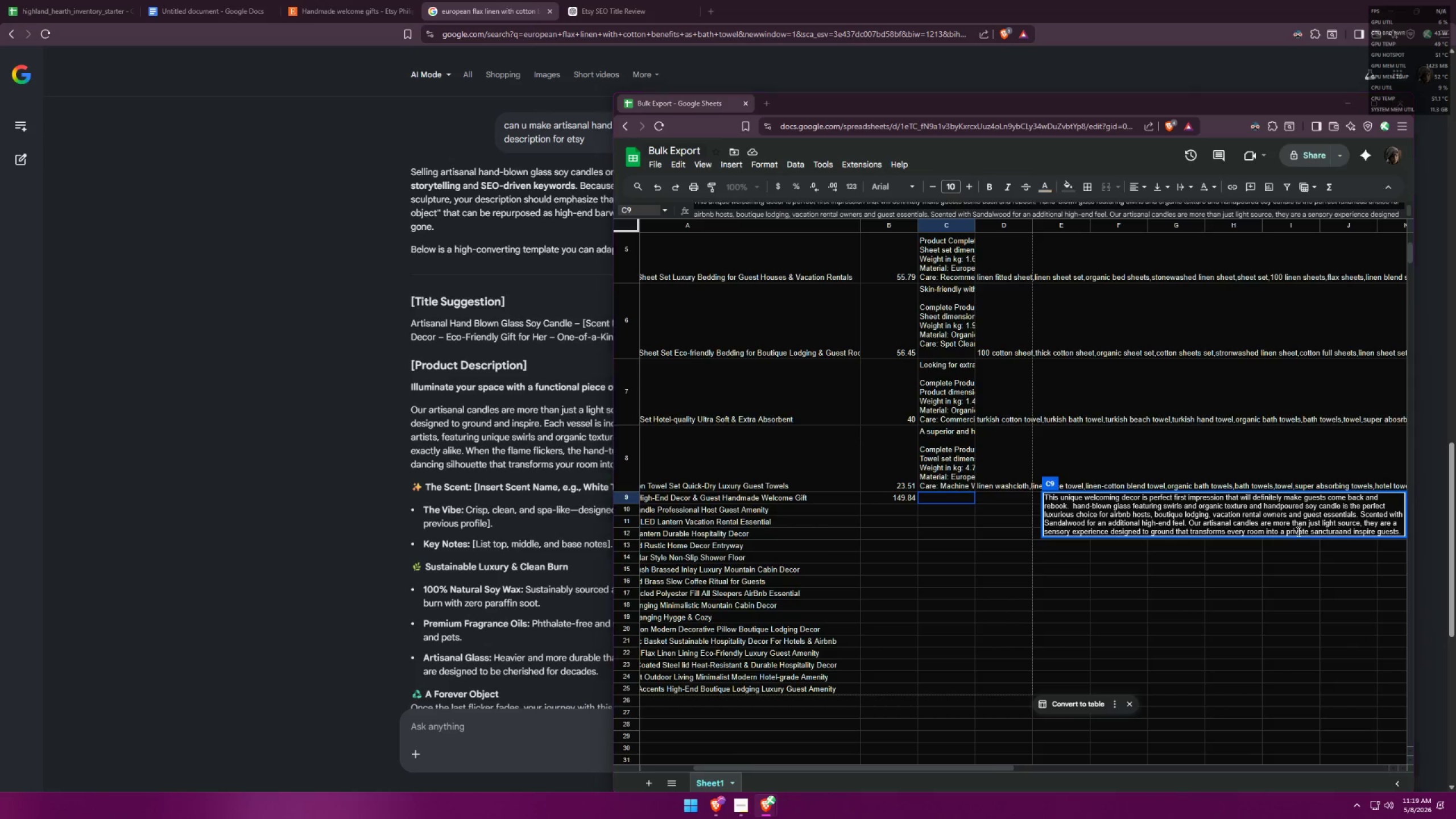 
key(Alt+Tab)
 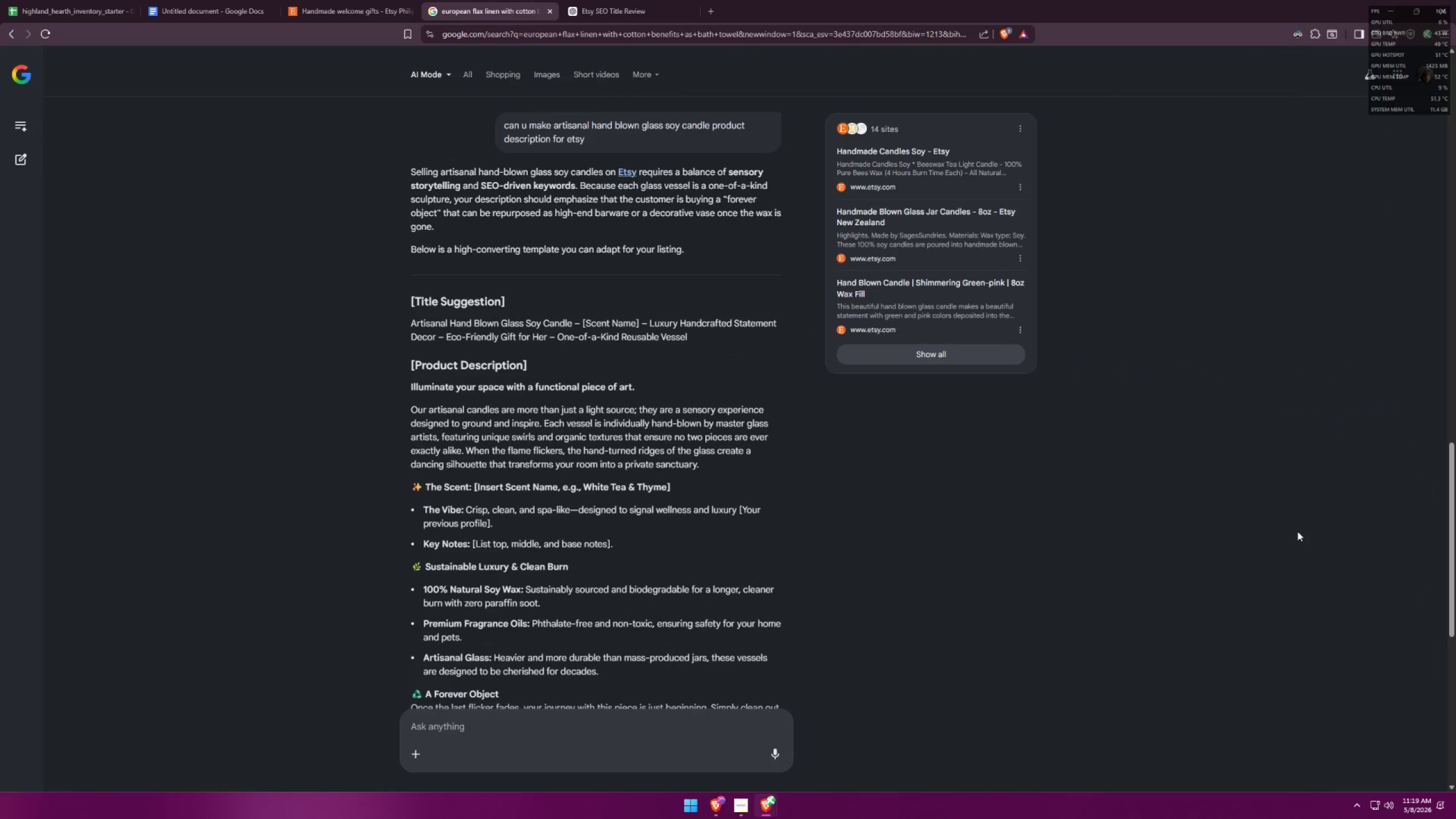 
key(Alt+AltLeft)
 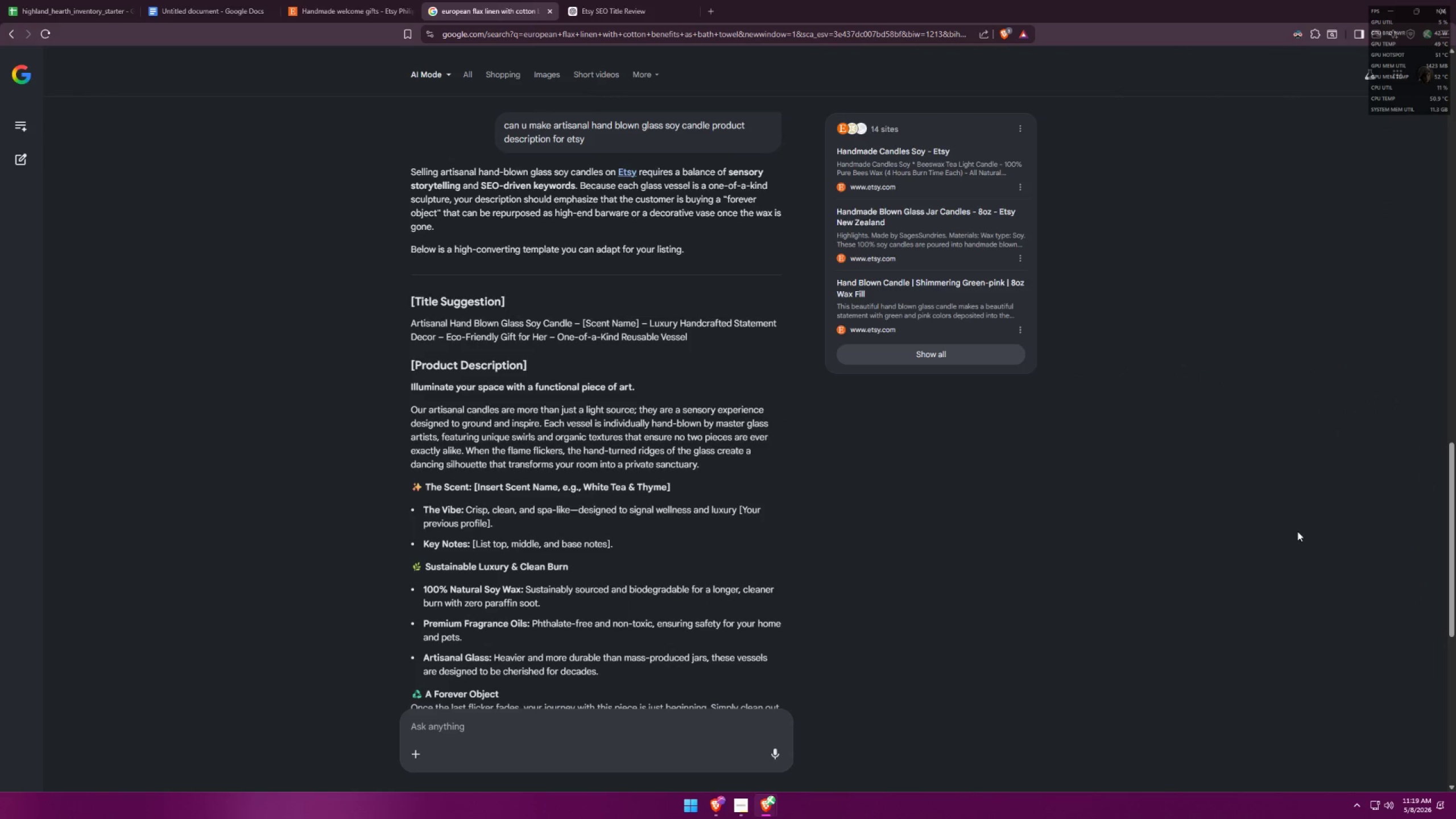 
key(Tab)
key(Backspace)
key(Backspace)
type(ary )
 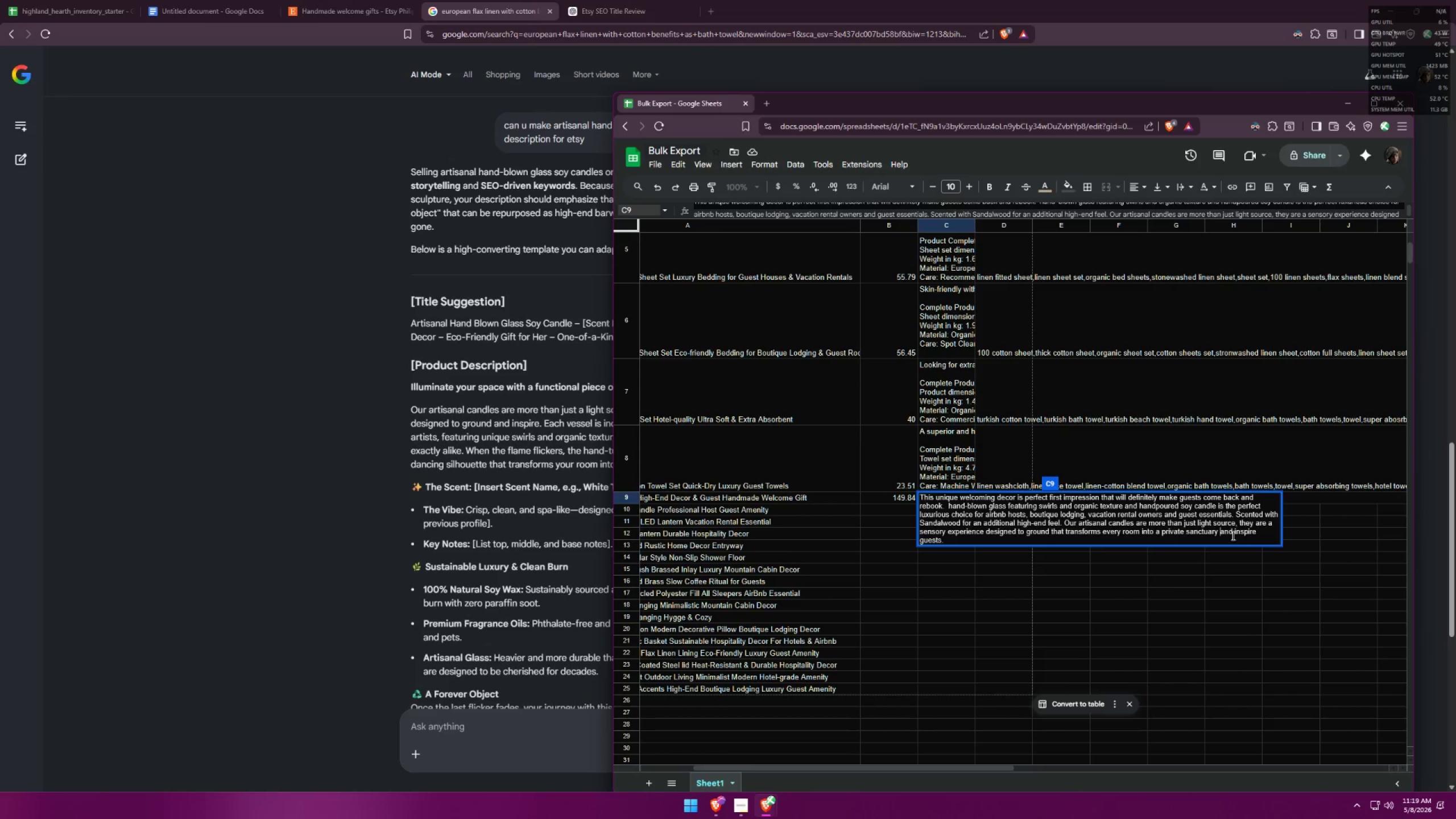 
left_click_drag(start_coordinate=[1220, 531], to_coordinate=[1231, 543])
 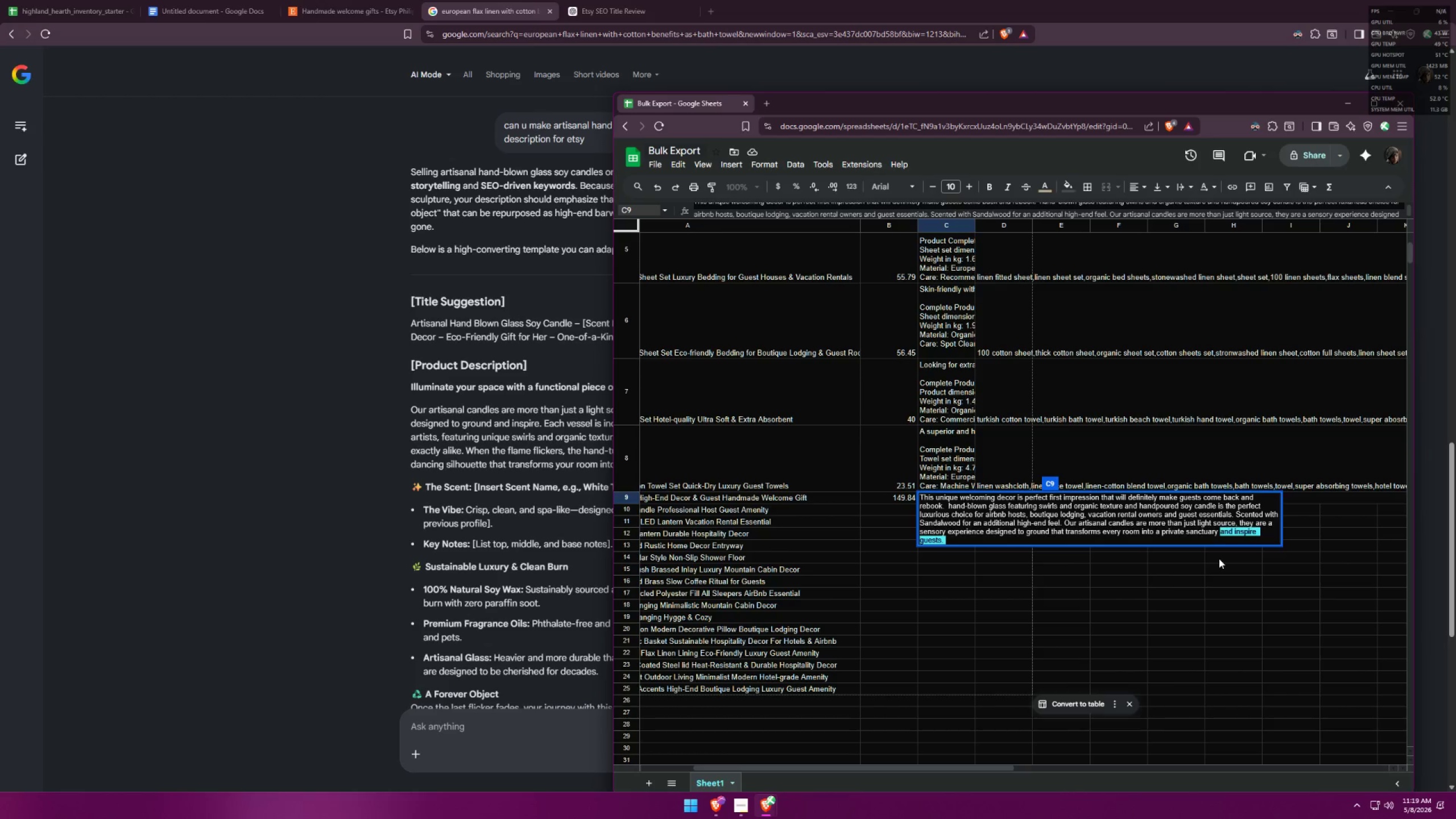 
key(Backspace)
 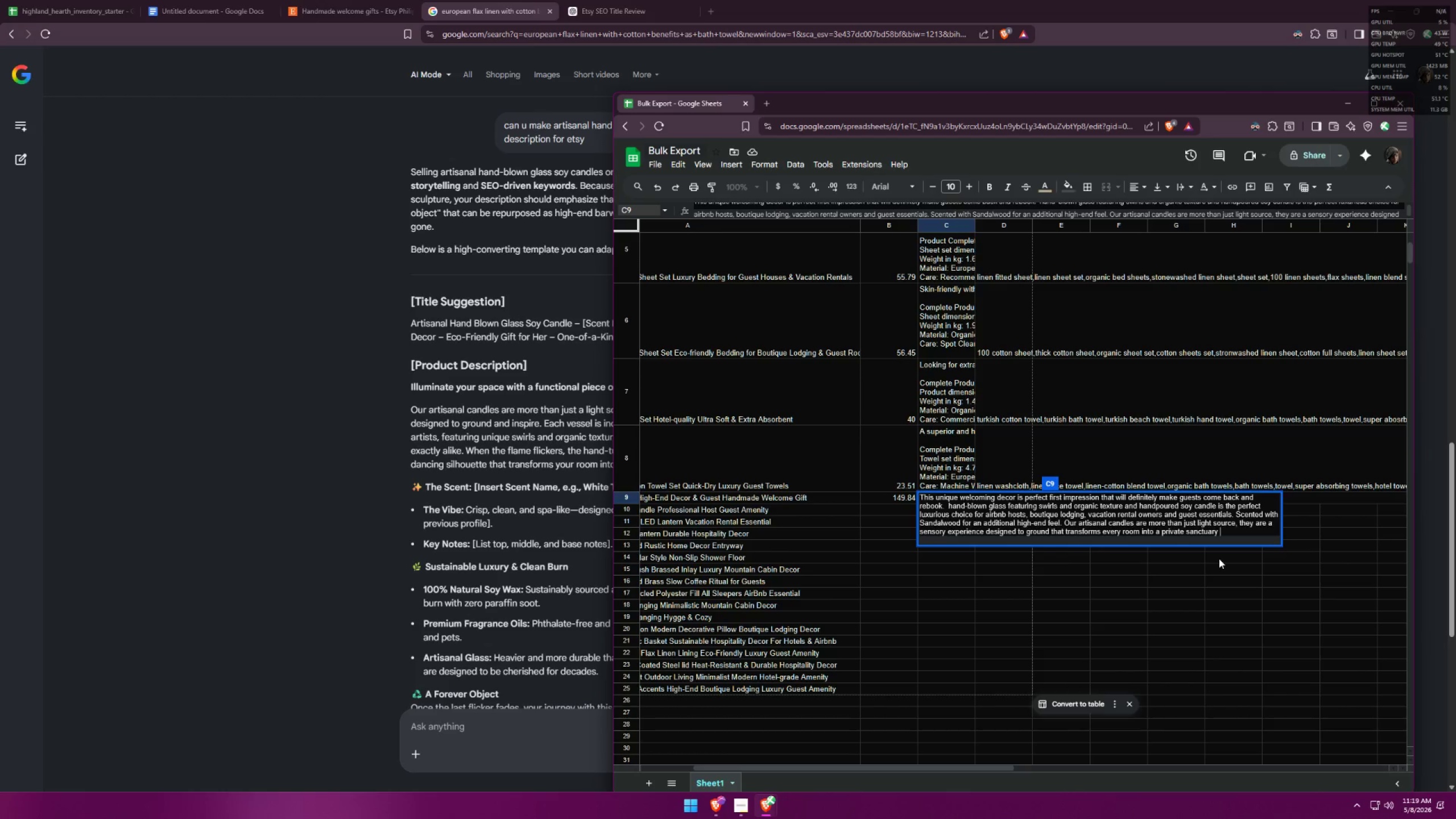 
key(Backspace)
 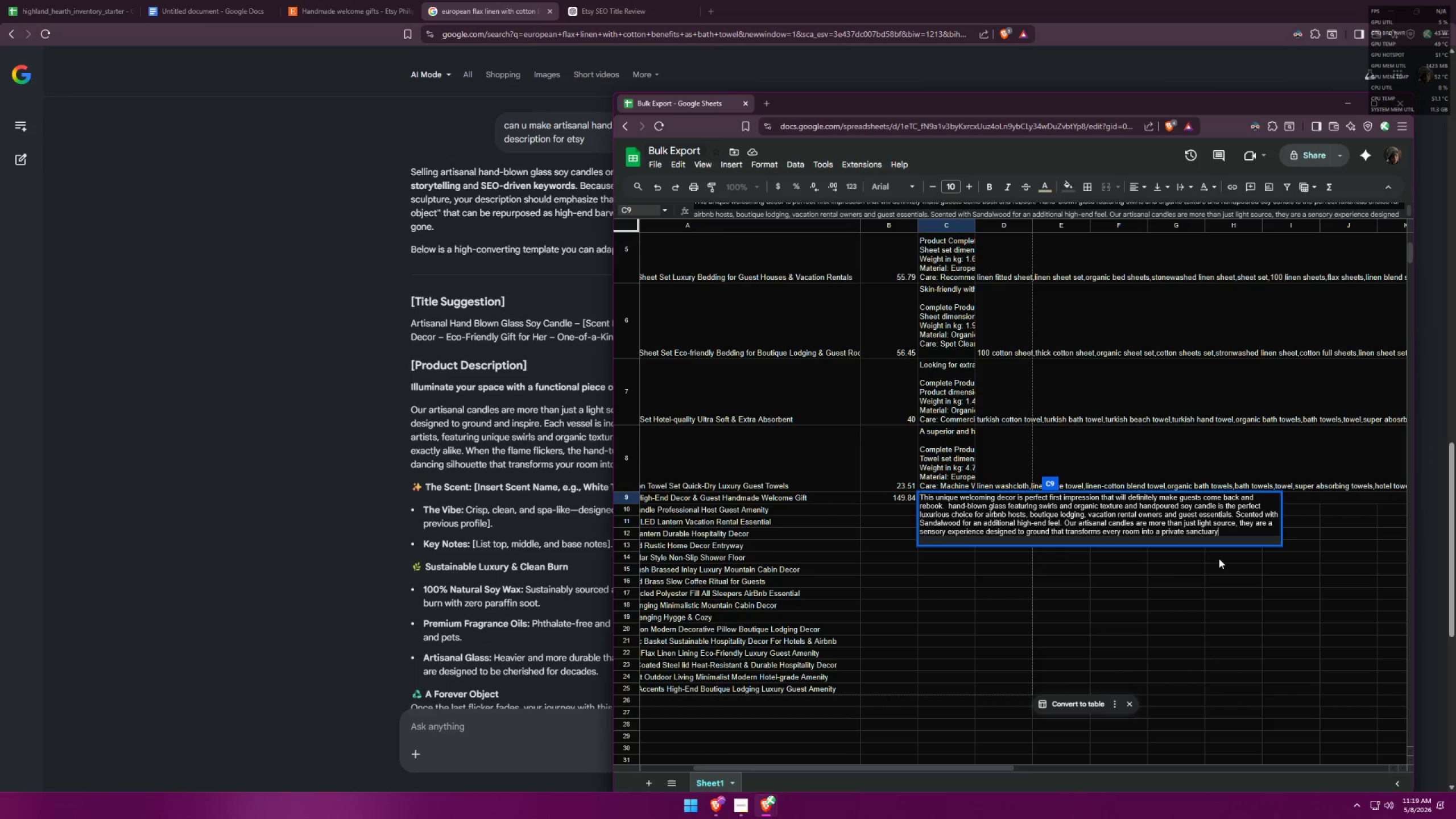 
key(Slash)
 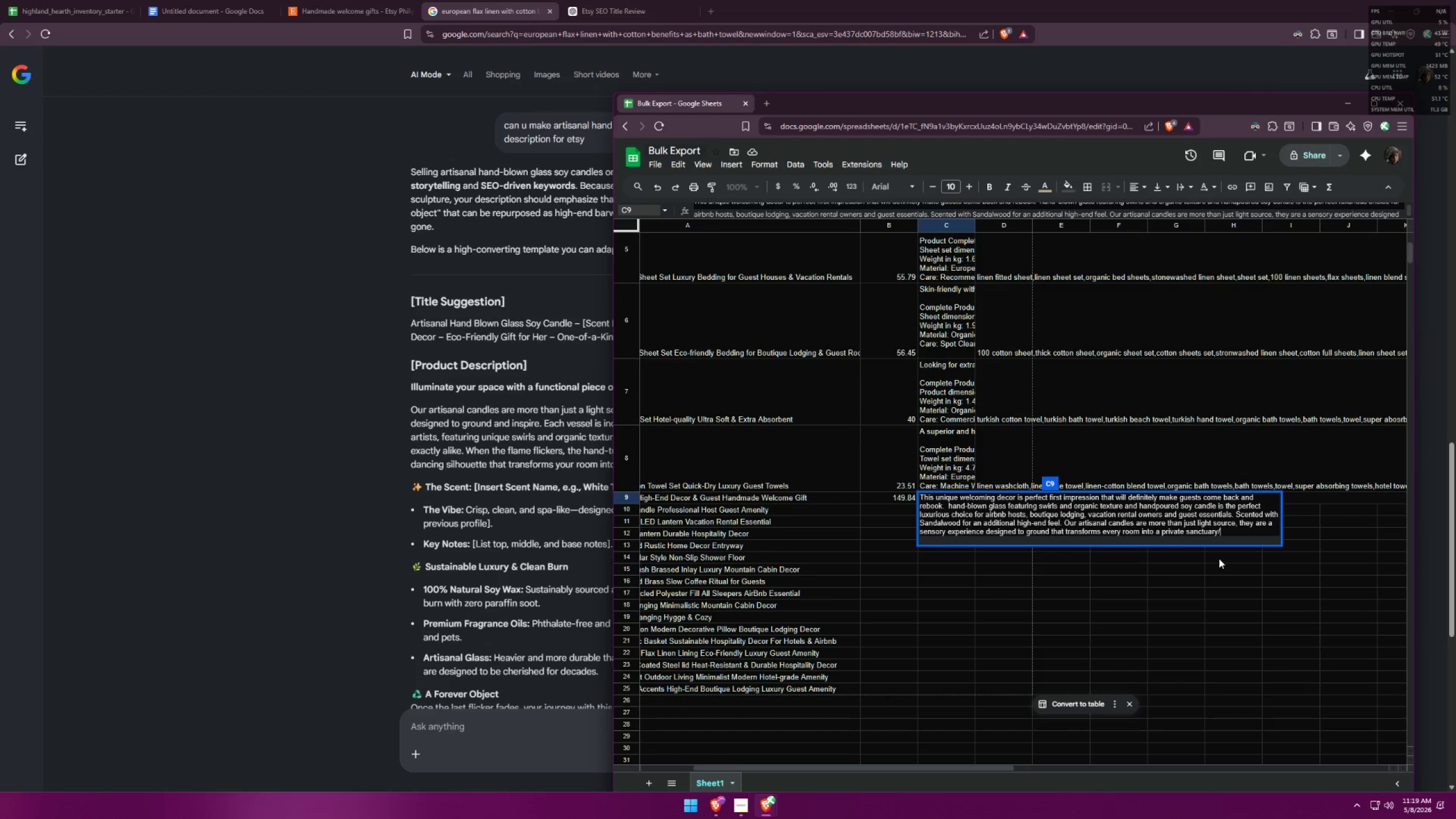 
key(Backspace)
 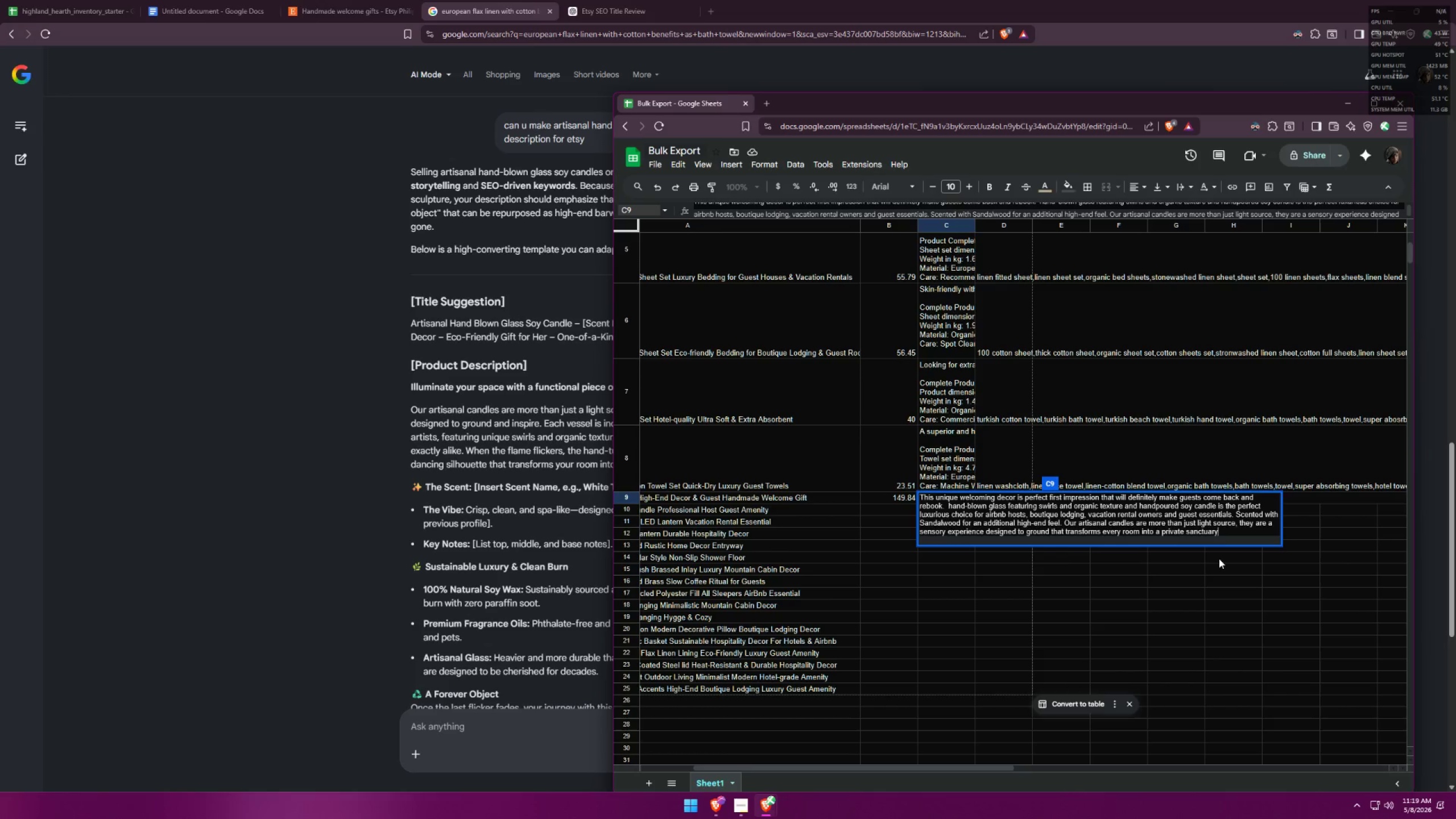 
key(Period)
 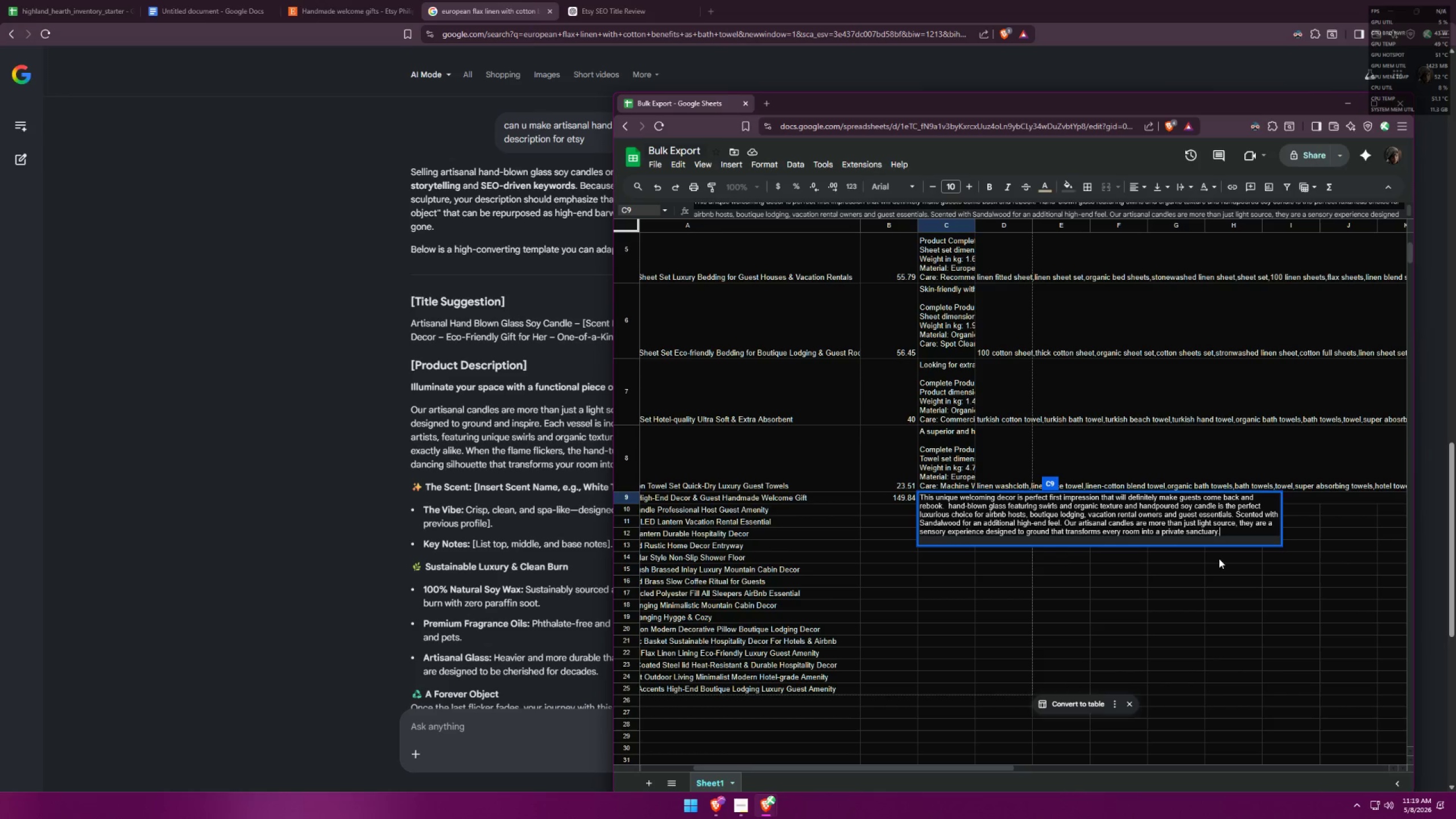 
key(Control+Enter)
 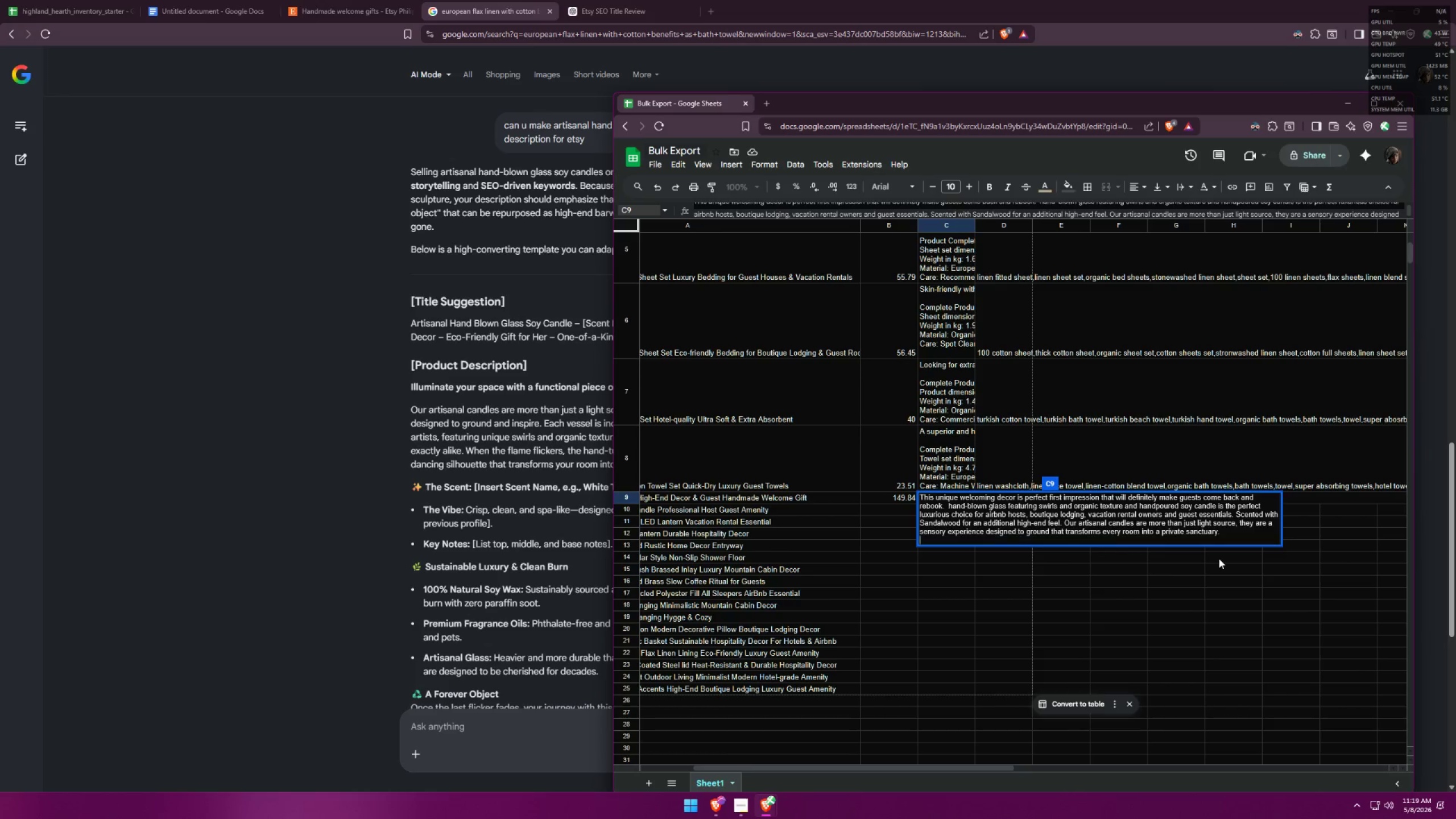 
key(Control+Enter)
 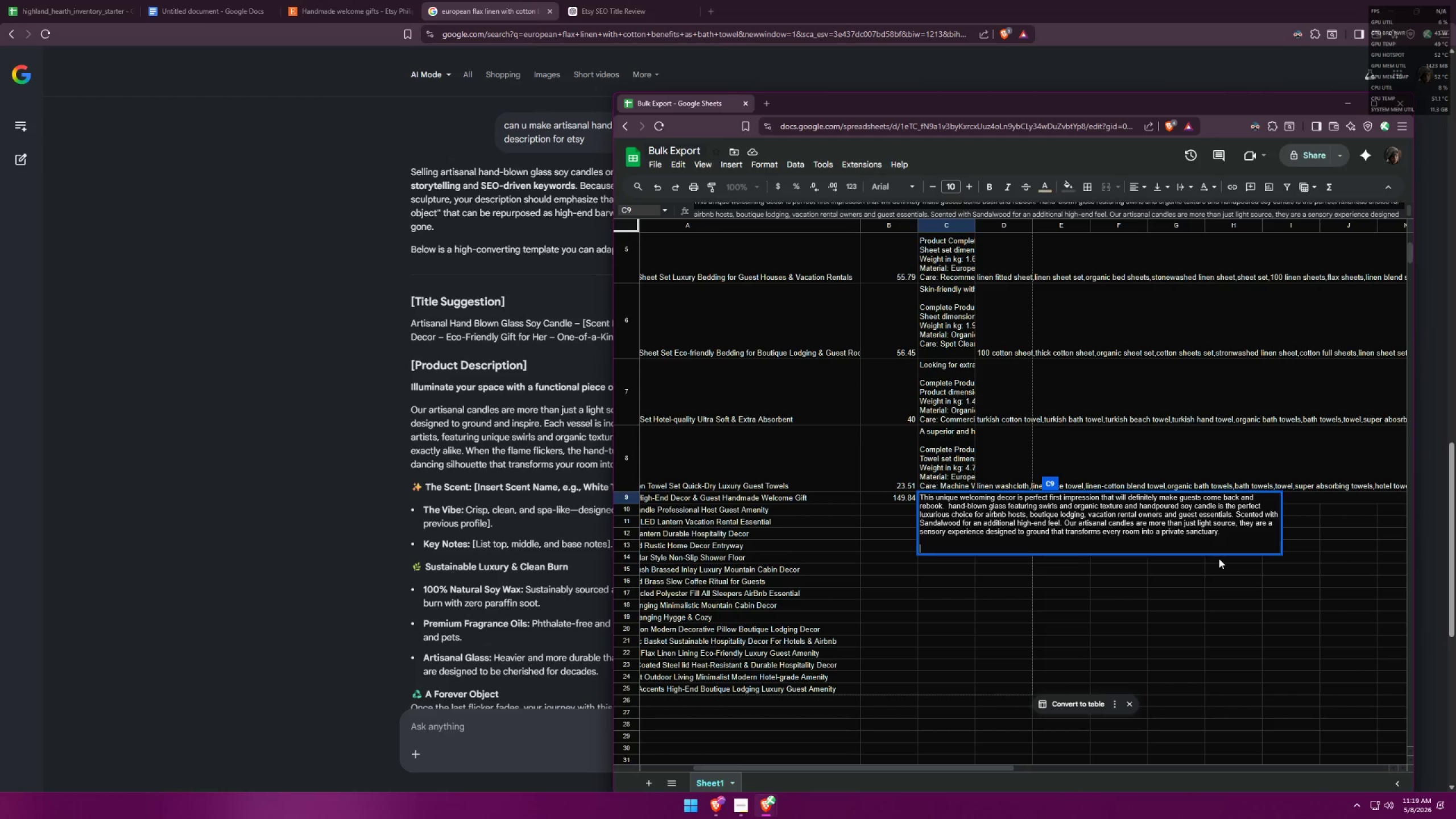 
type(Cin)
key(Backspace)
key(Backspace)
type(omplete D)
key(Backspace)
type(Product Details:)
 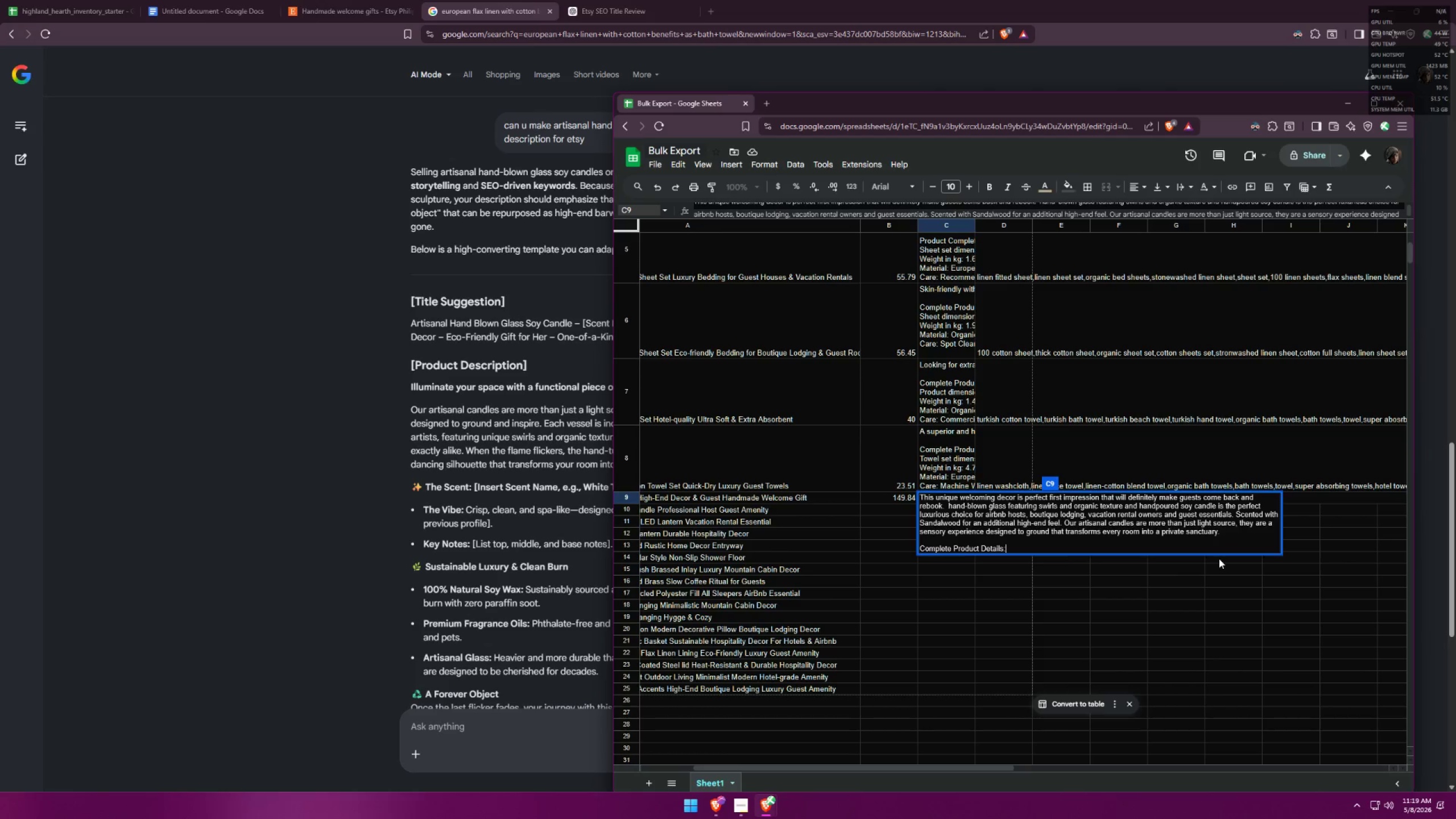 
key(Control+Enter)
 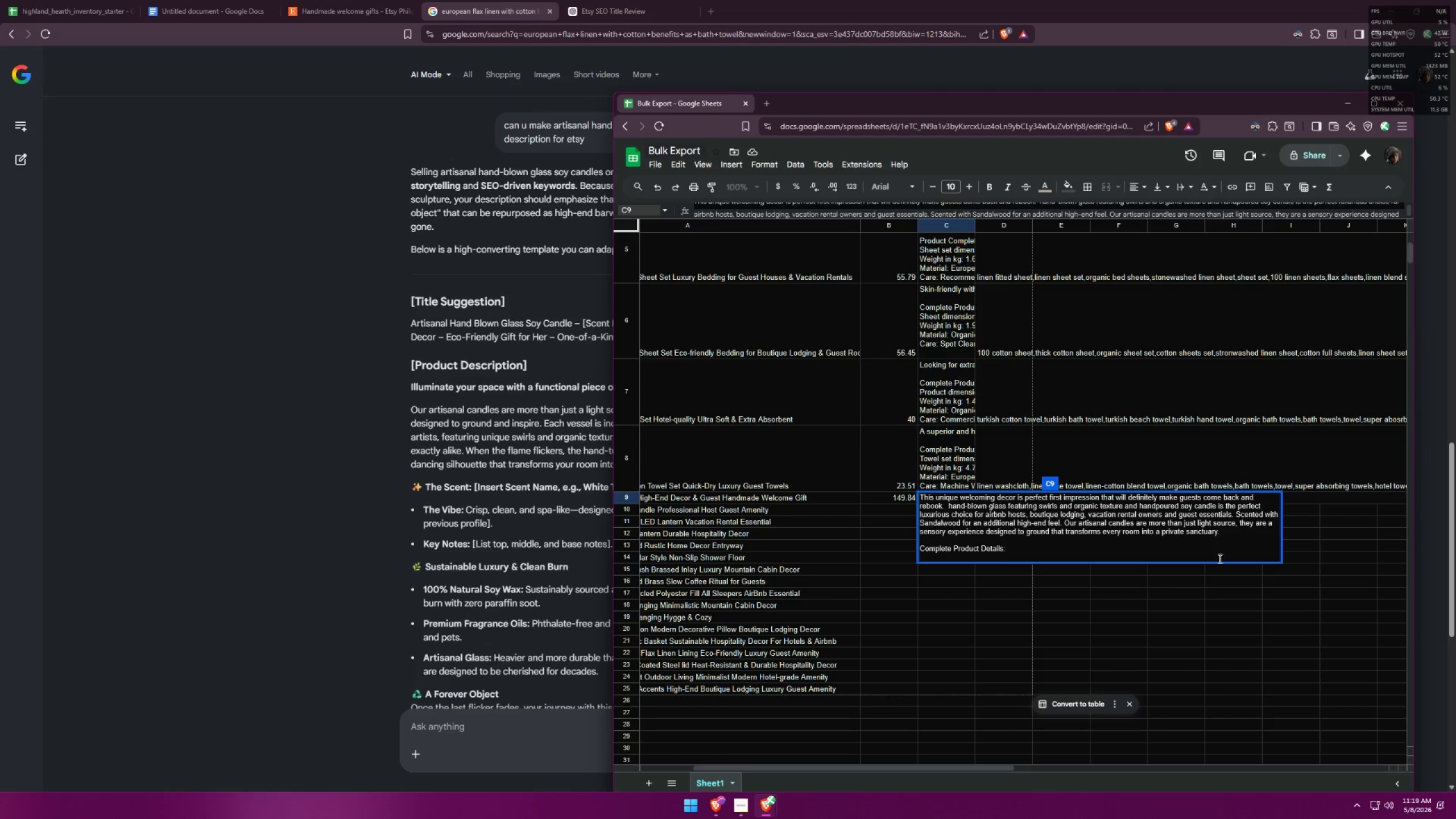 
wait(5.02)
 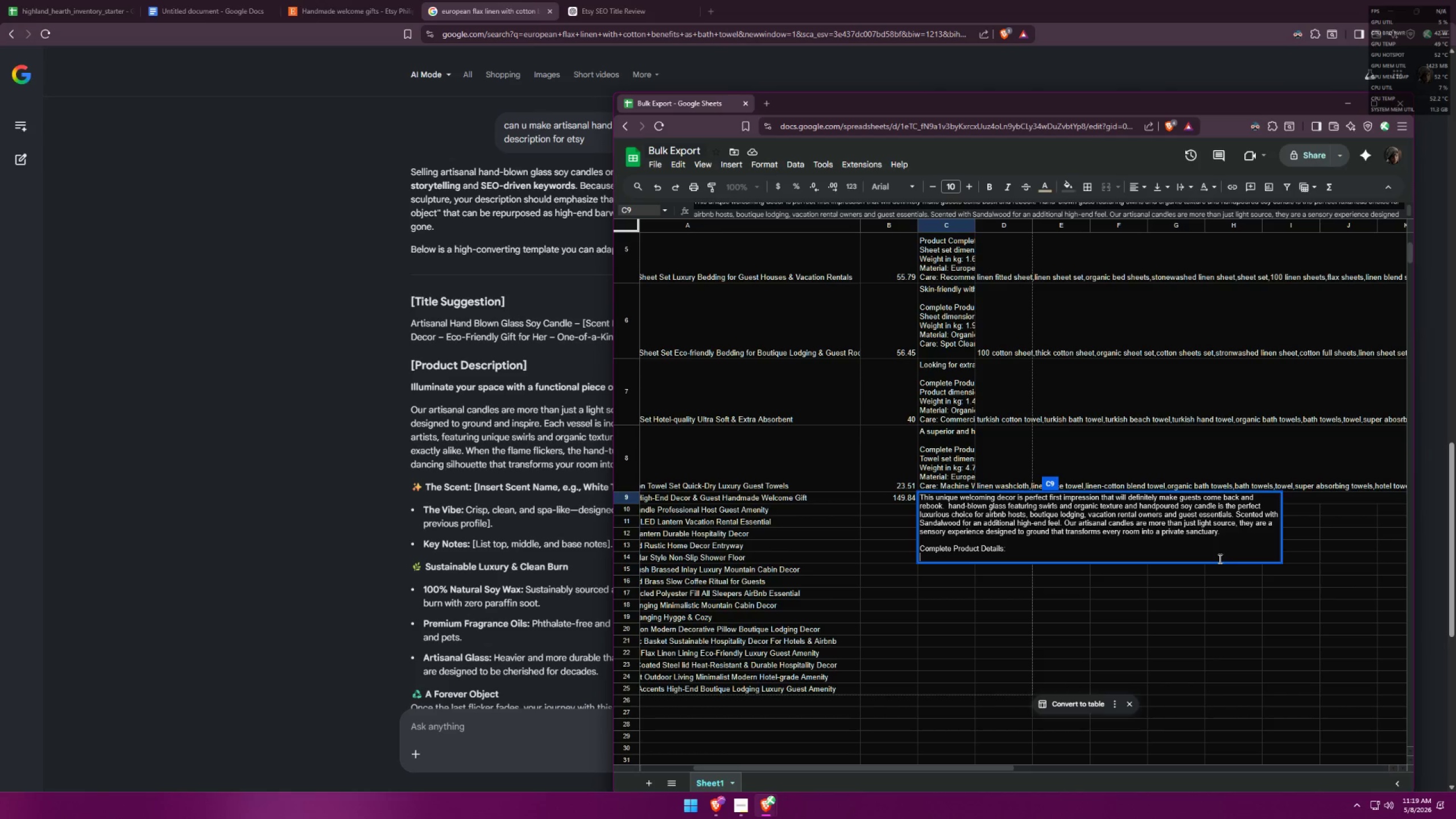 
type(Candel)
key(Backspace)
key(Backspace)
type(le di)
key(Backspace)
key(Backspace)
type(set dimensions)
 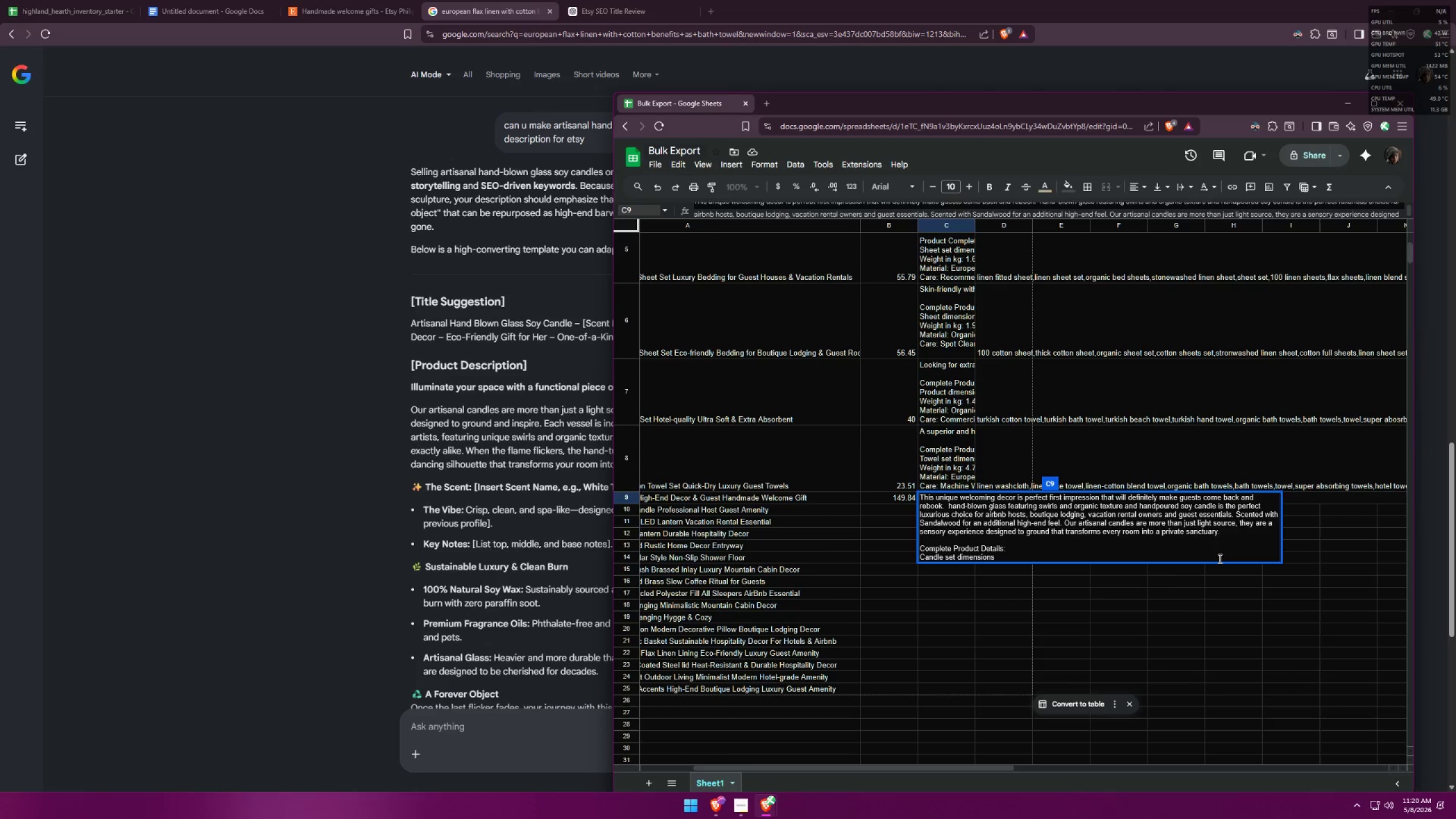 
wait(31.05)
 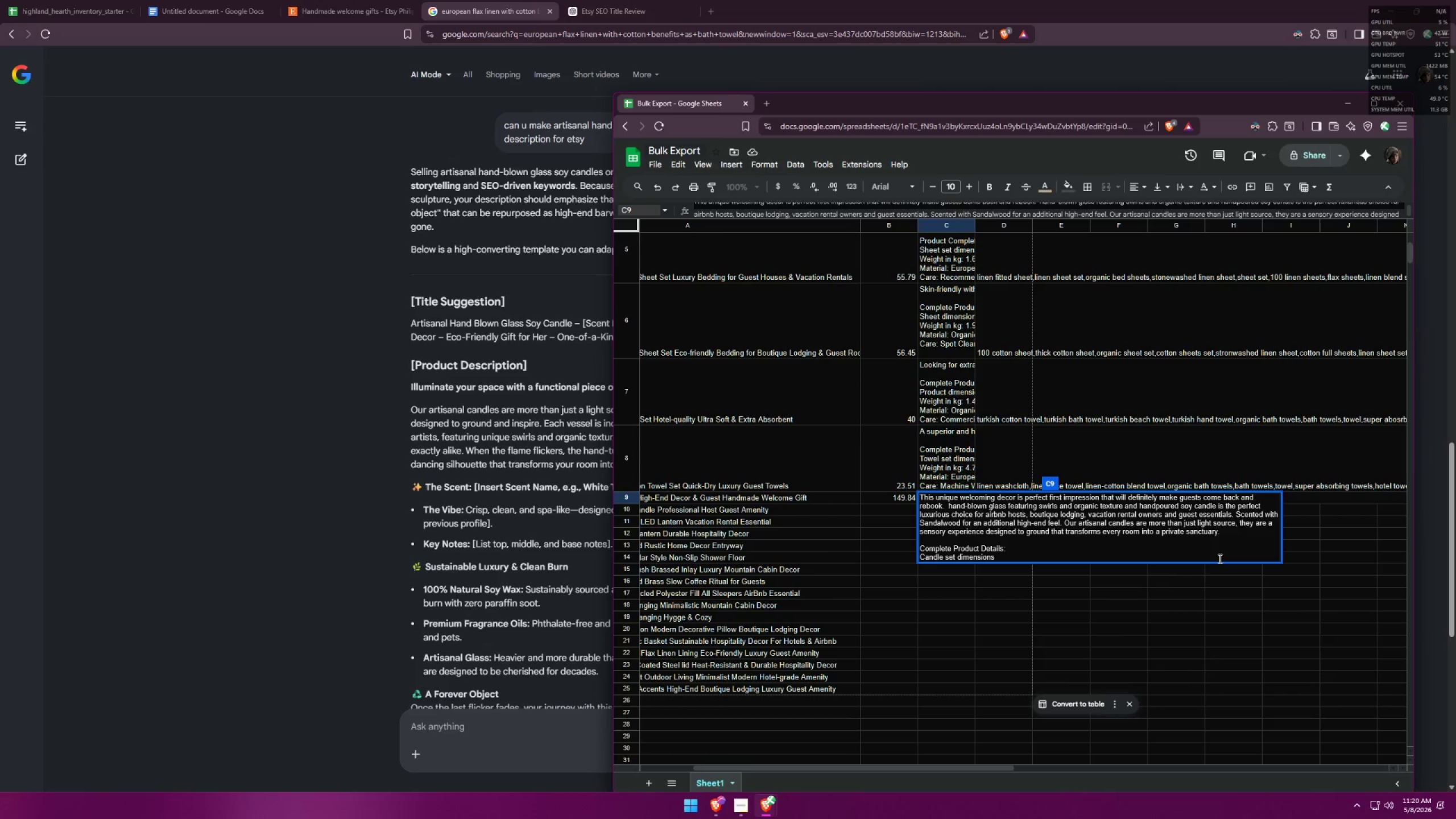 
left_click([1001, 554])
 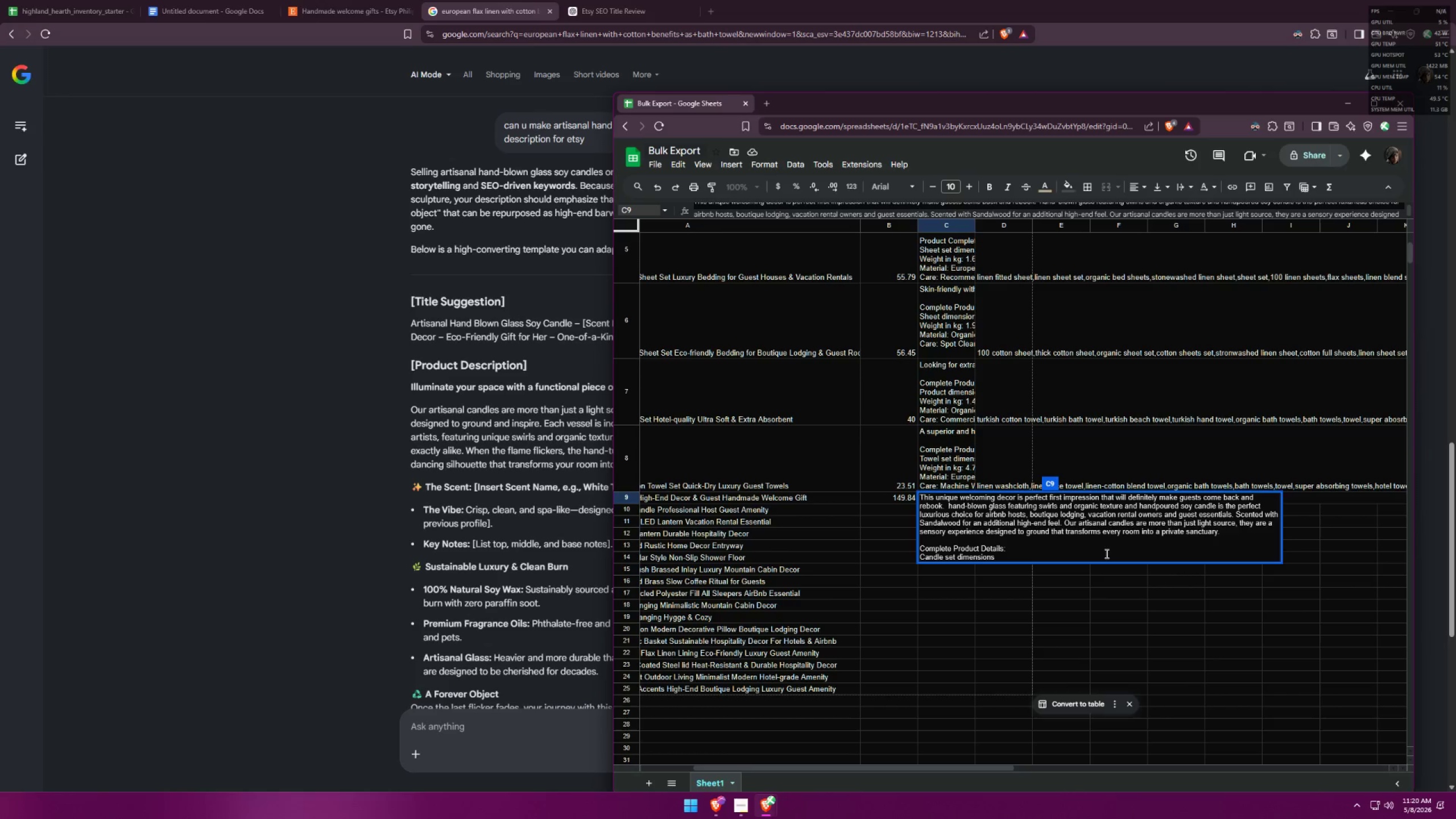 
key(Shift+Semicolon)
 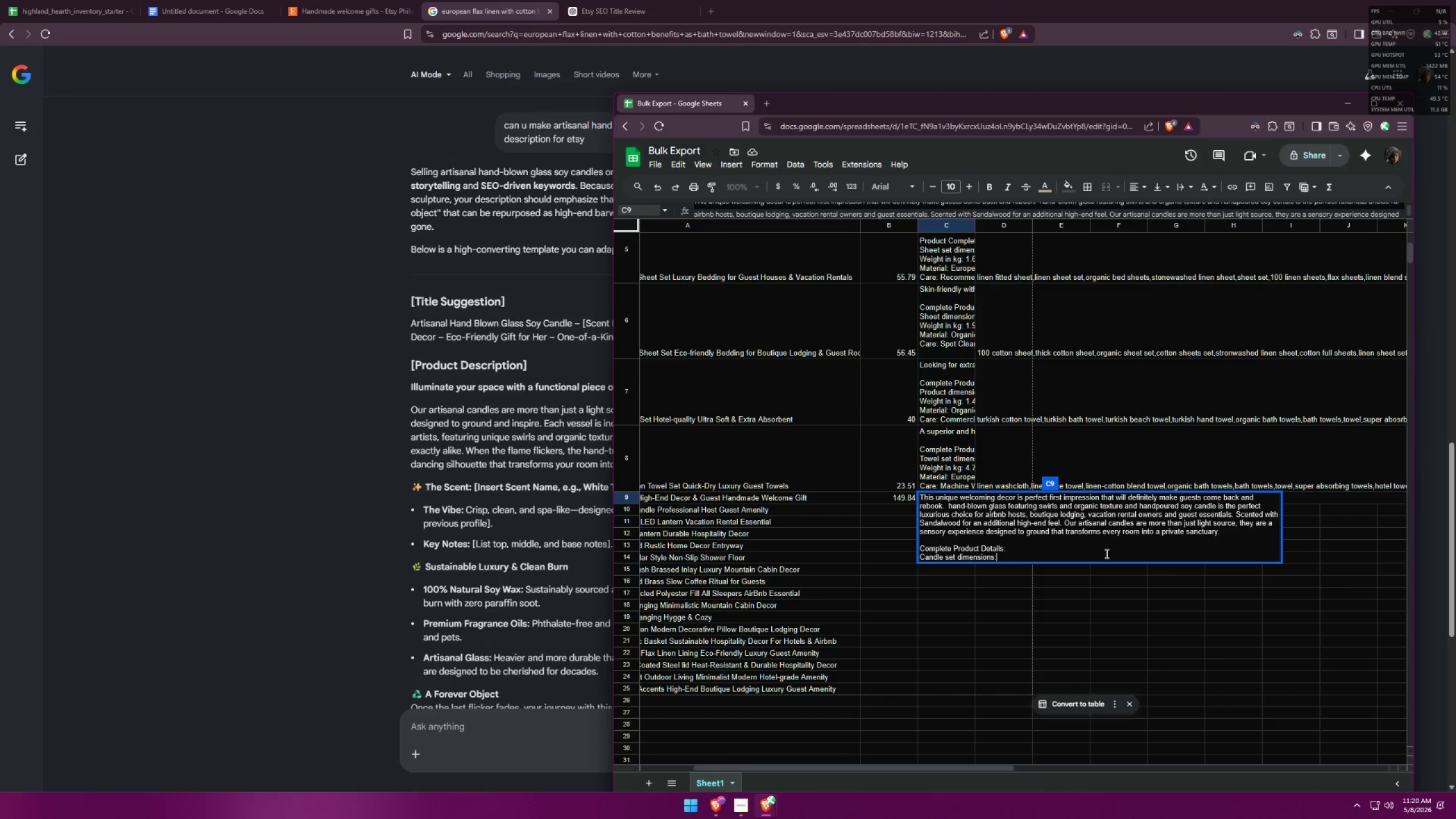 
key(Space)
 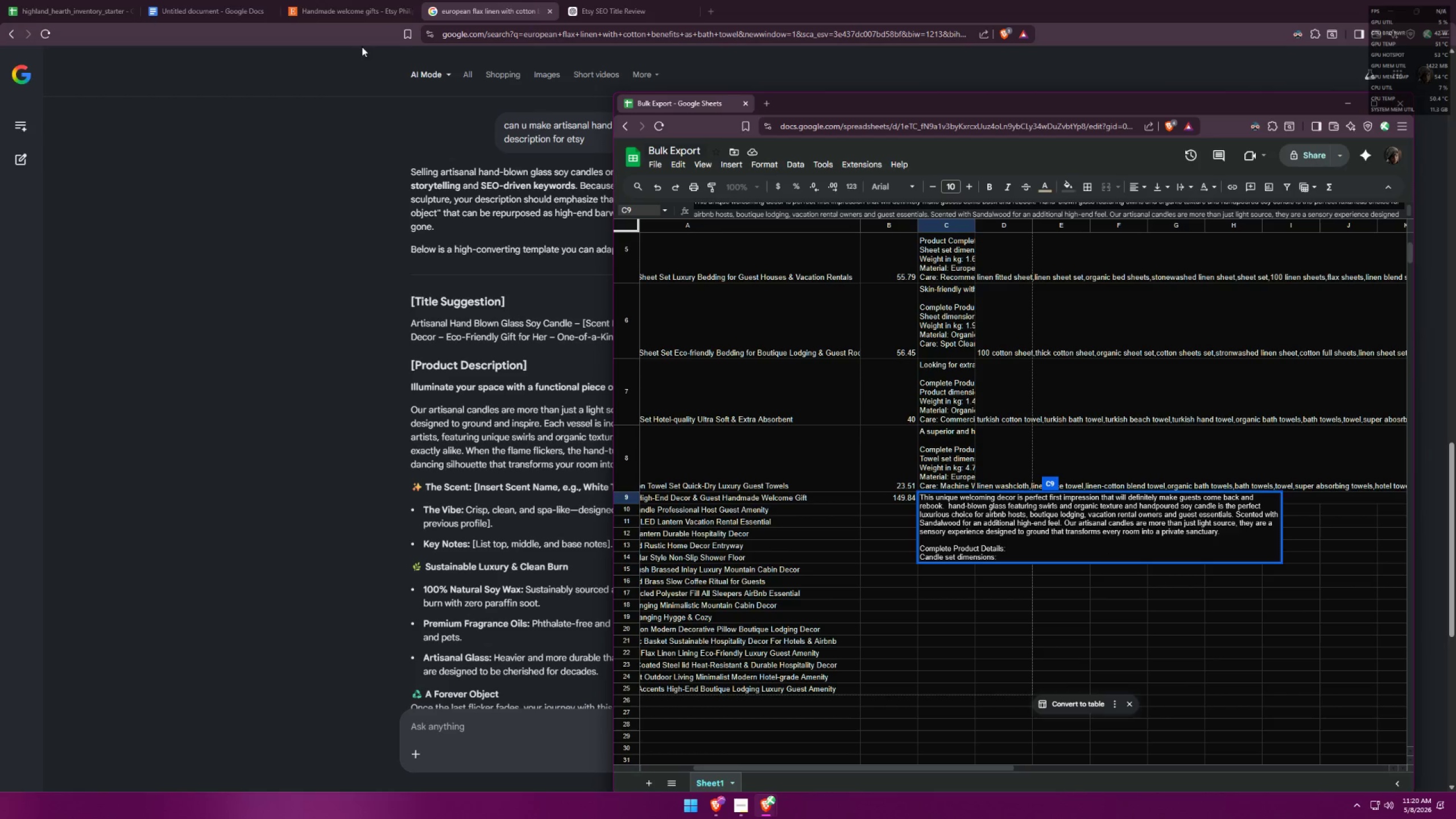 
left_click([13, 0])
 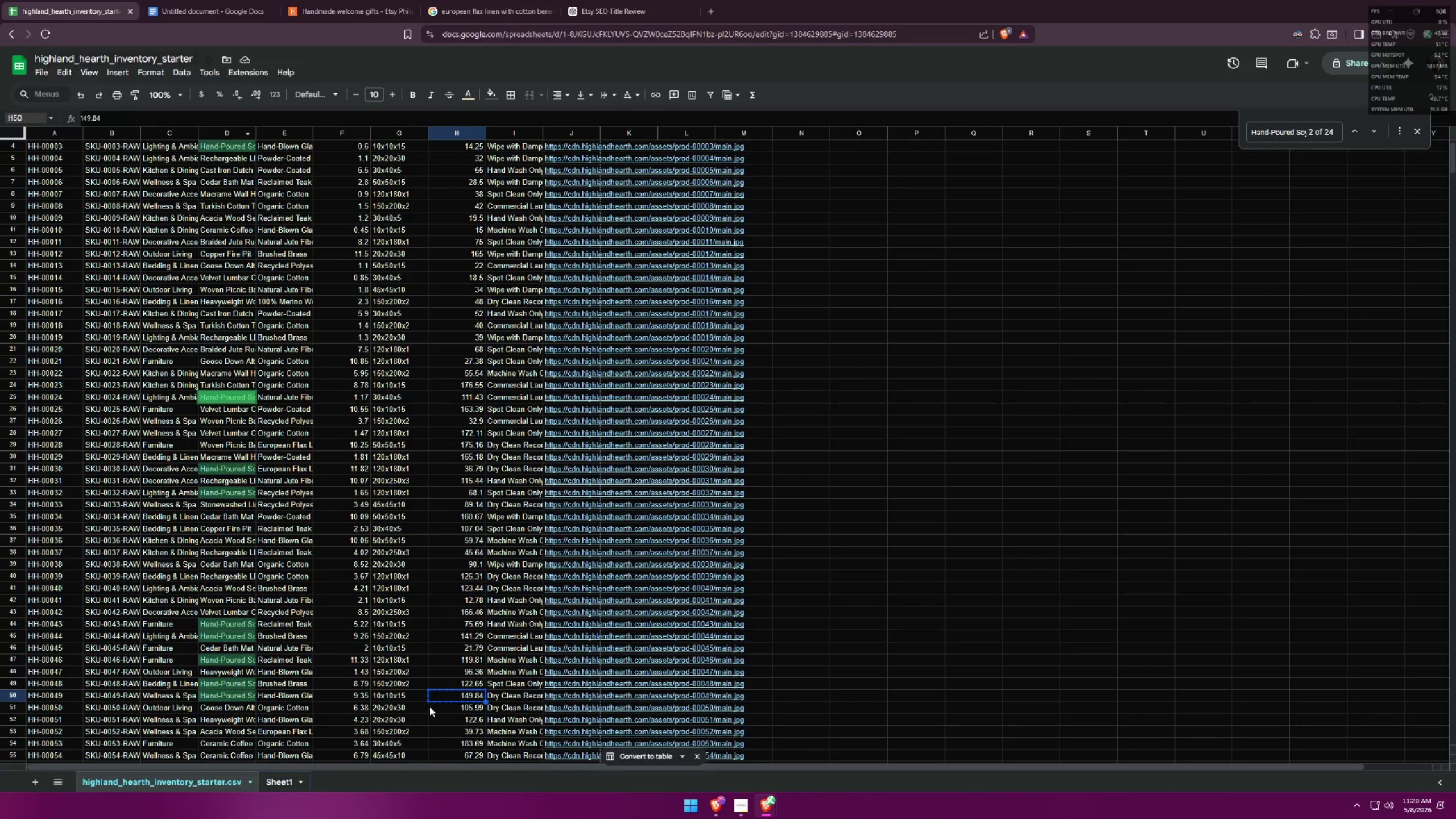 
left_click([406, 698])
 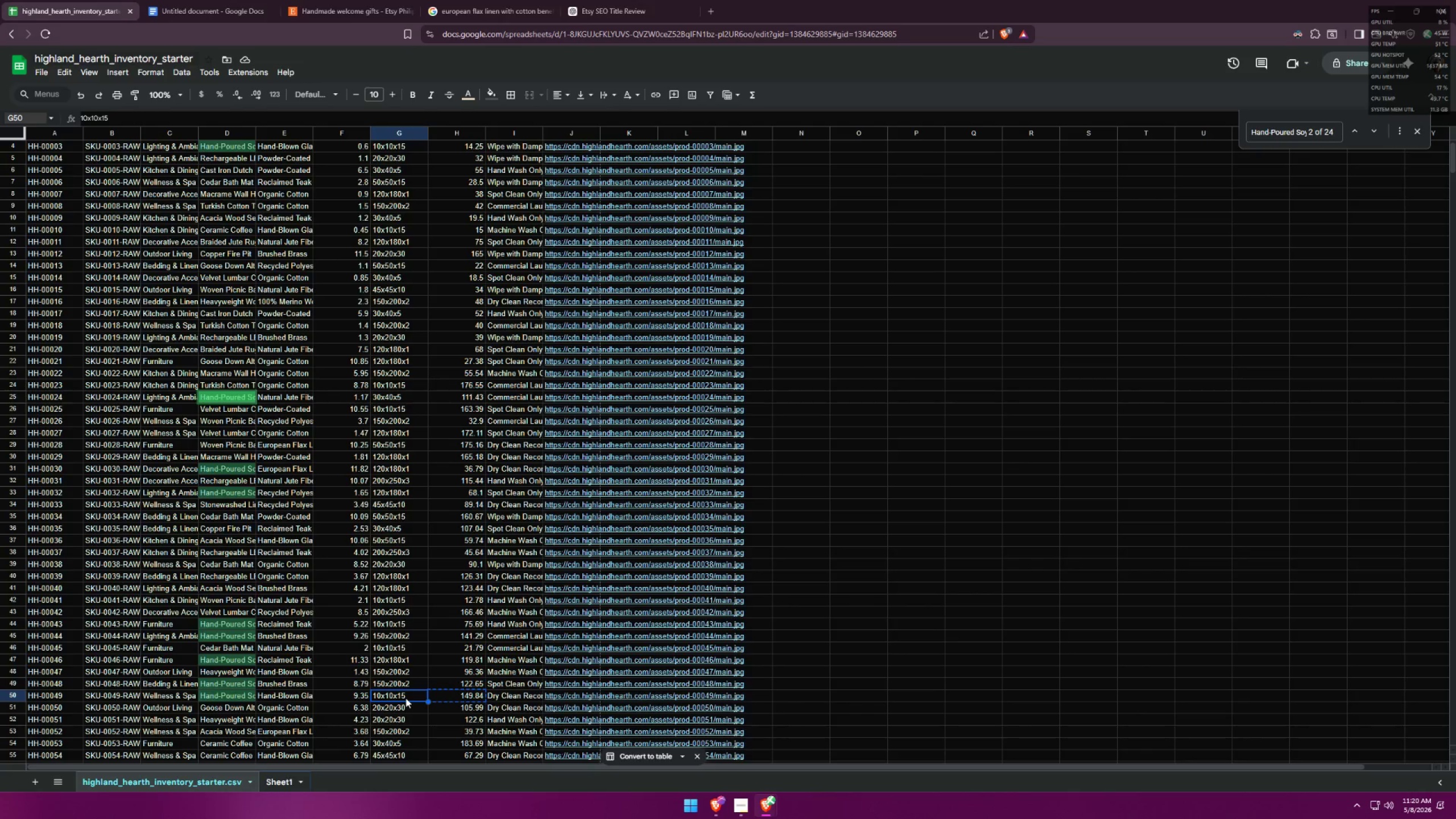 
key(Control+ControlLeft)
 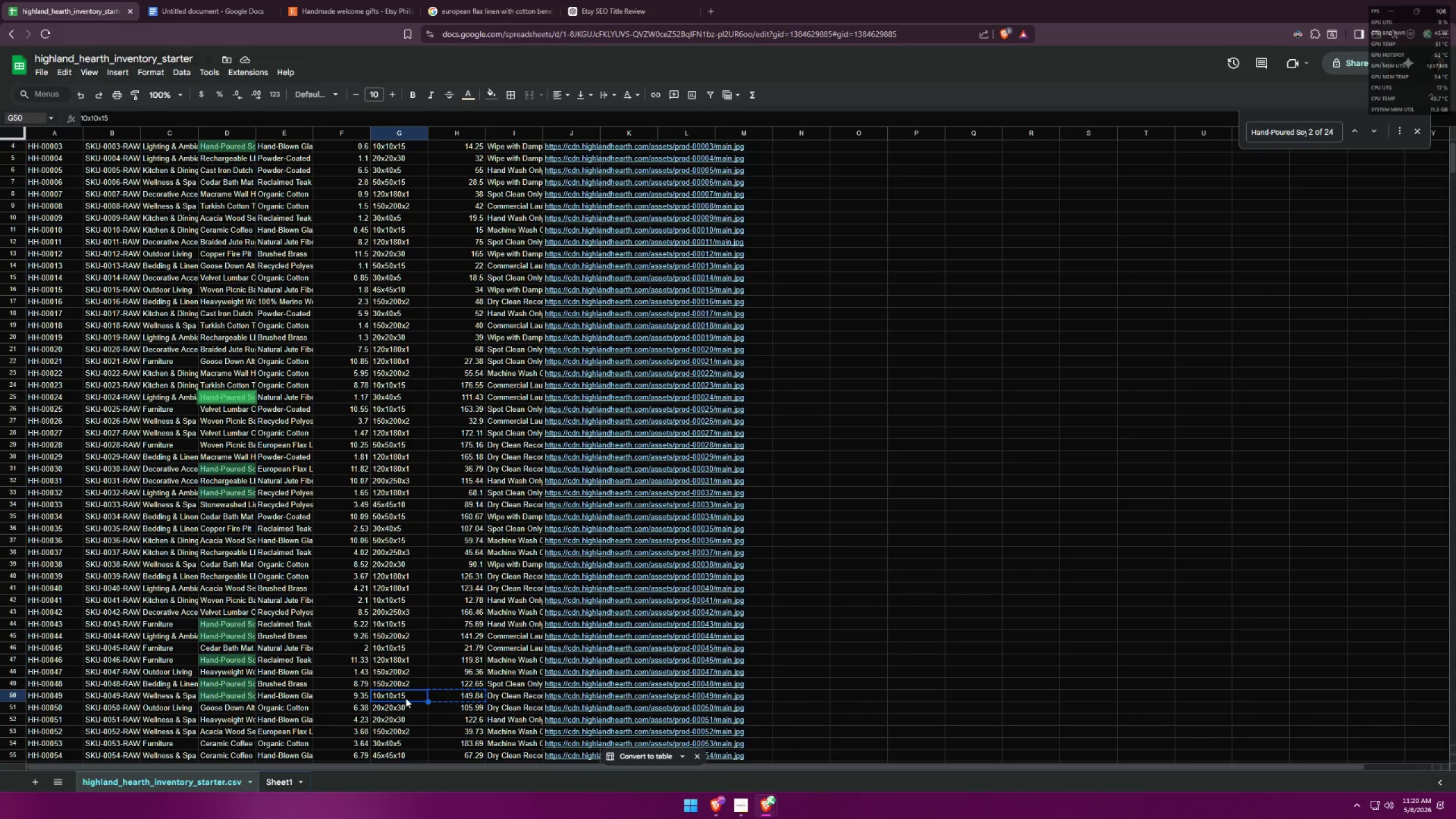 
key(Control+C)
 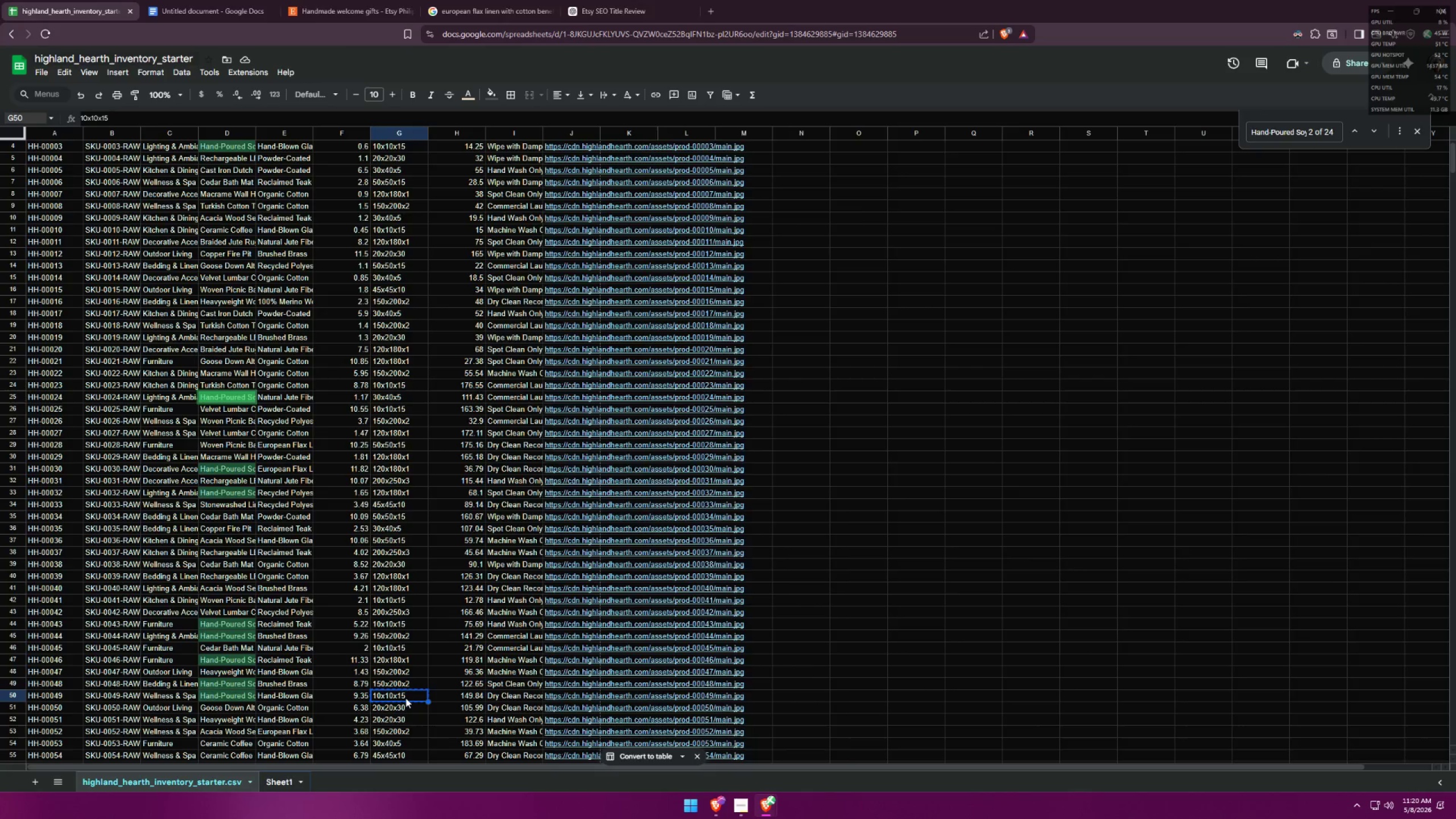 
key(Alt+AltLeft)
 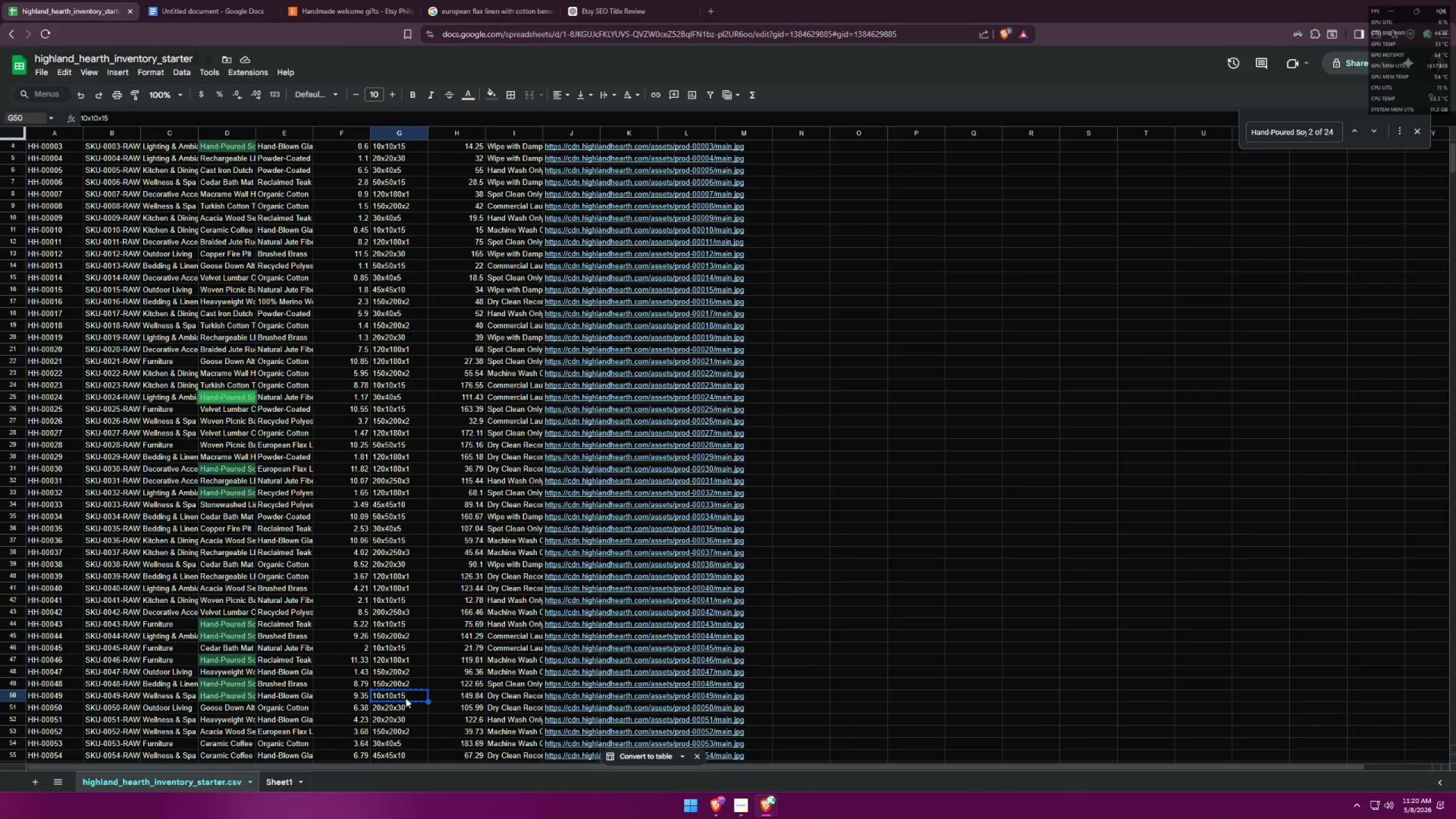 
key(Alt+Tab)
 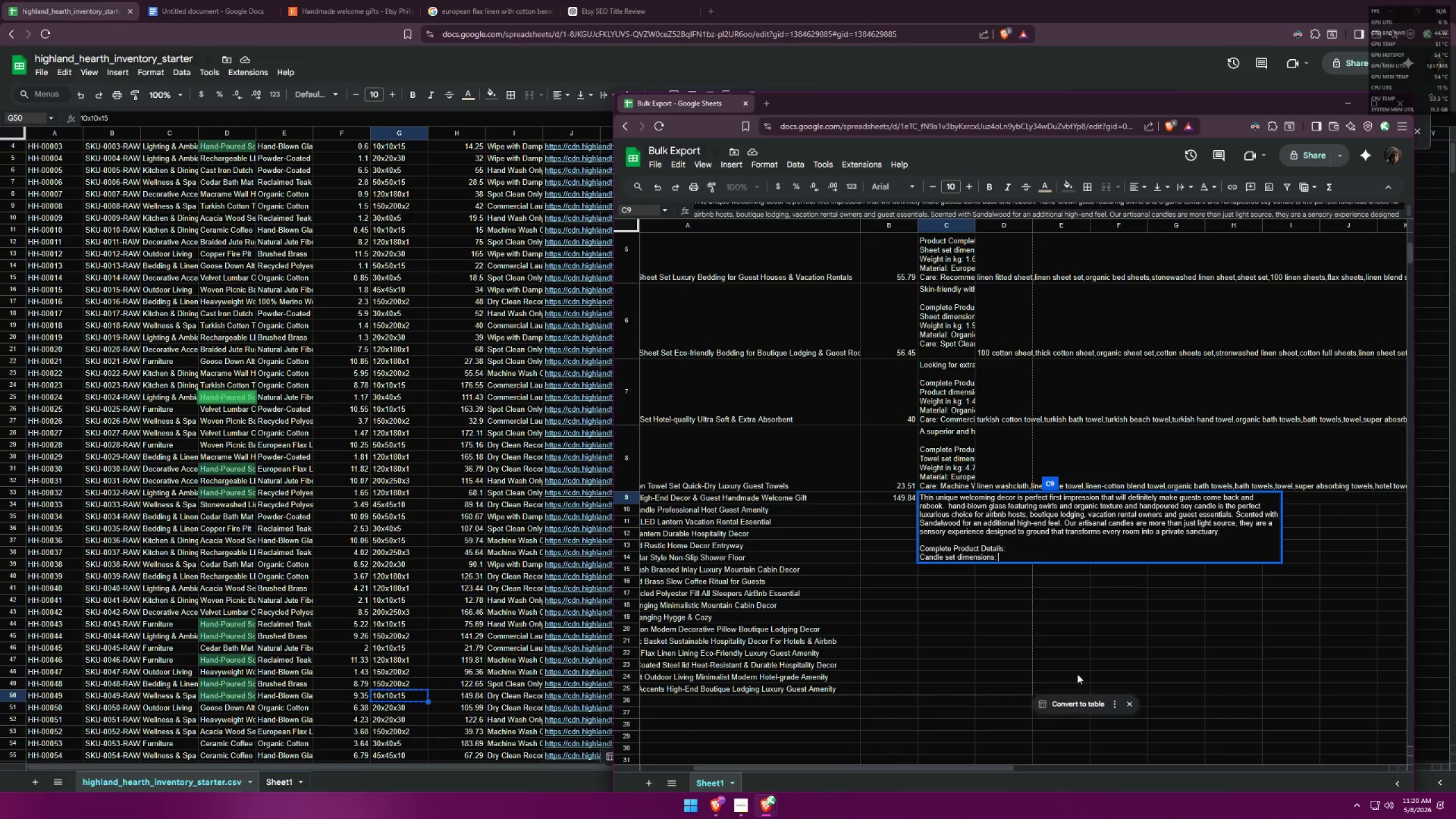 
key(Control+ControlLeft)
 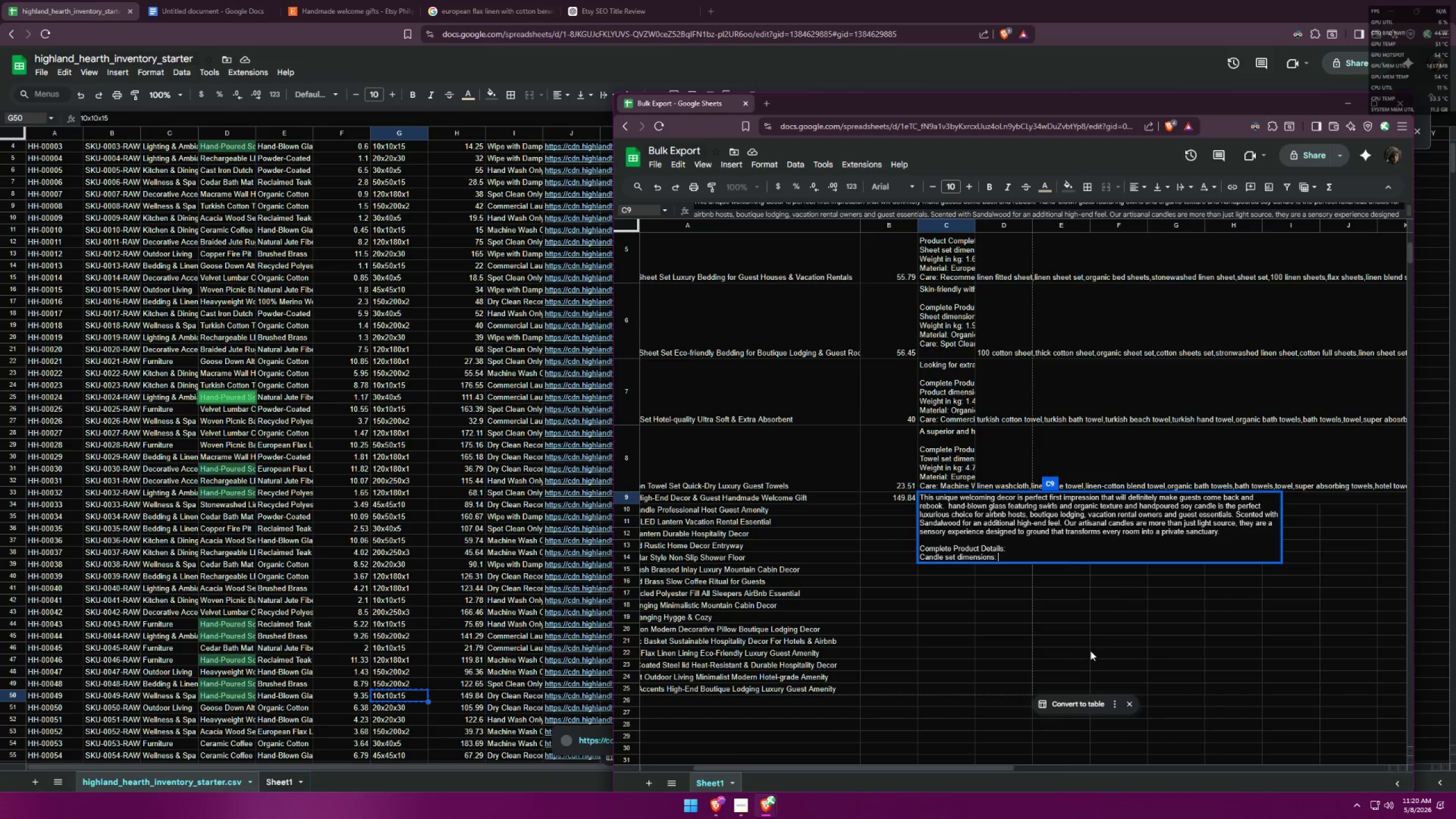 
key(Control+V)
 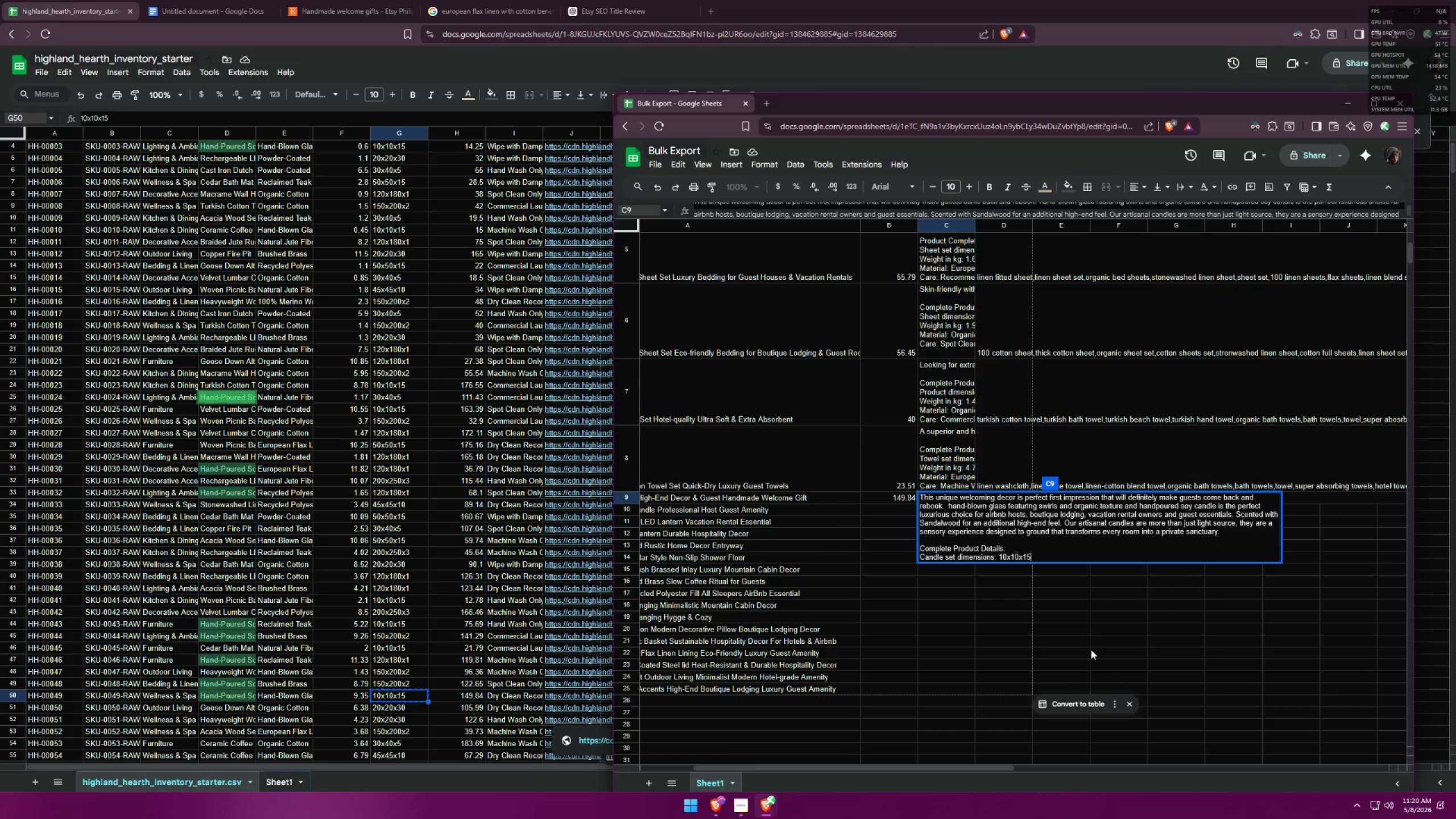 
key(Control+ControlLeft)
 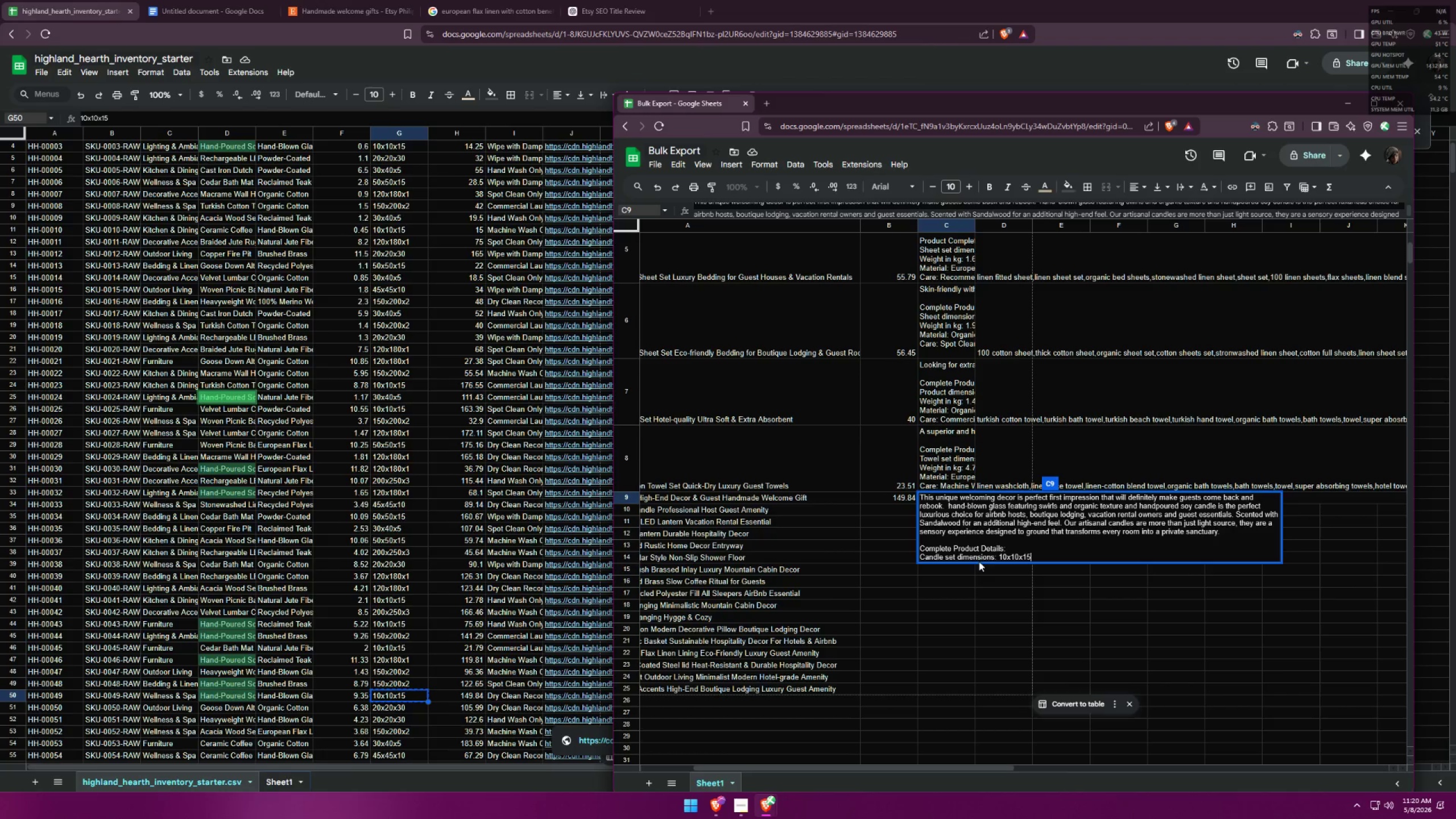 
double_click([955, 465])
 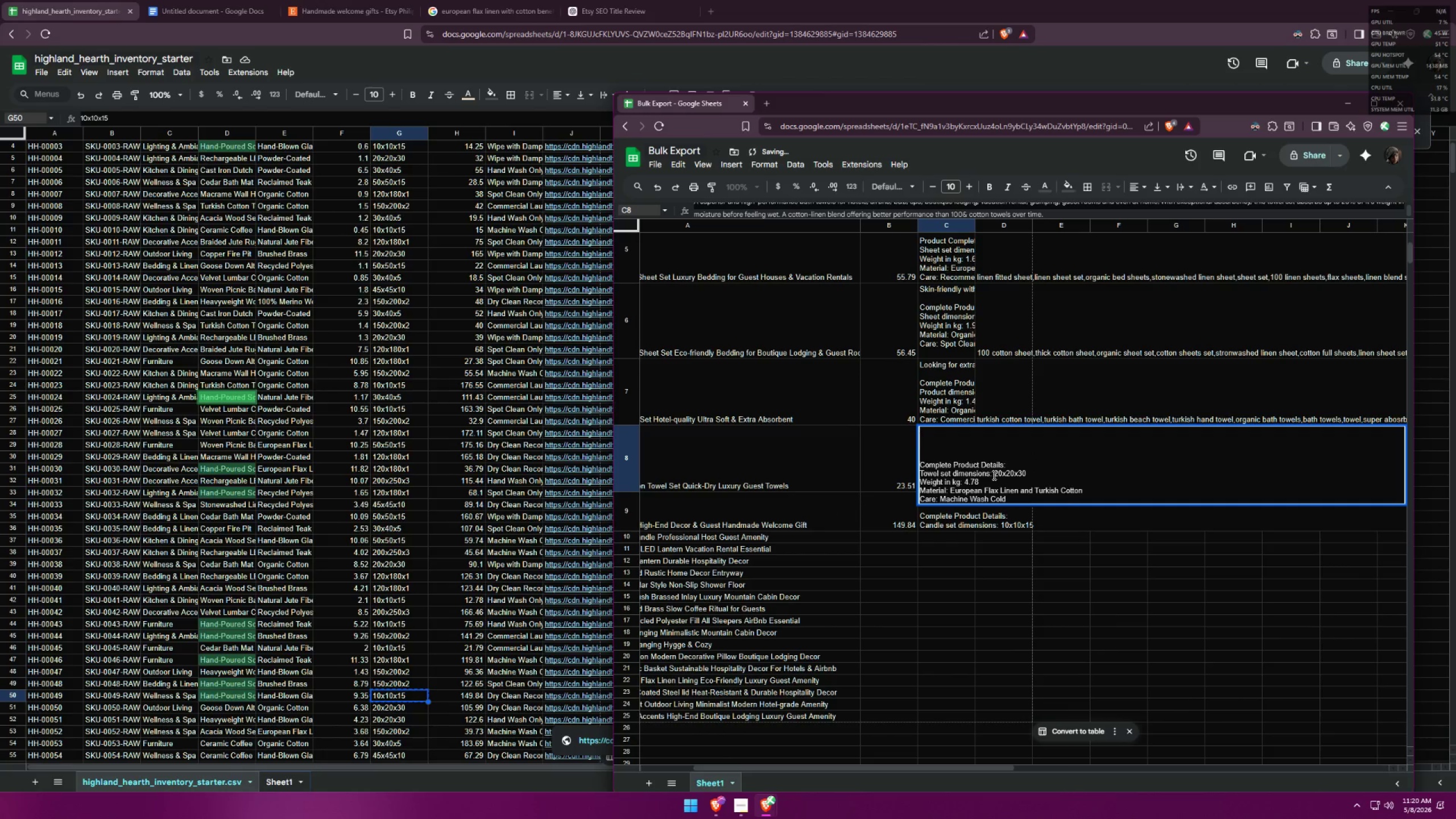 
left_click([990, 474])
 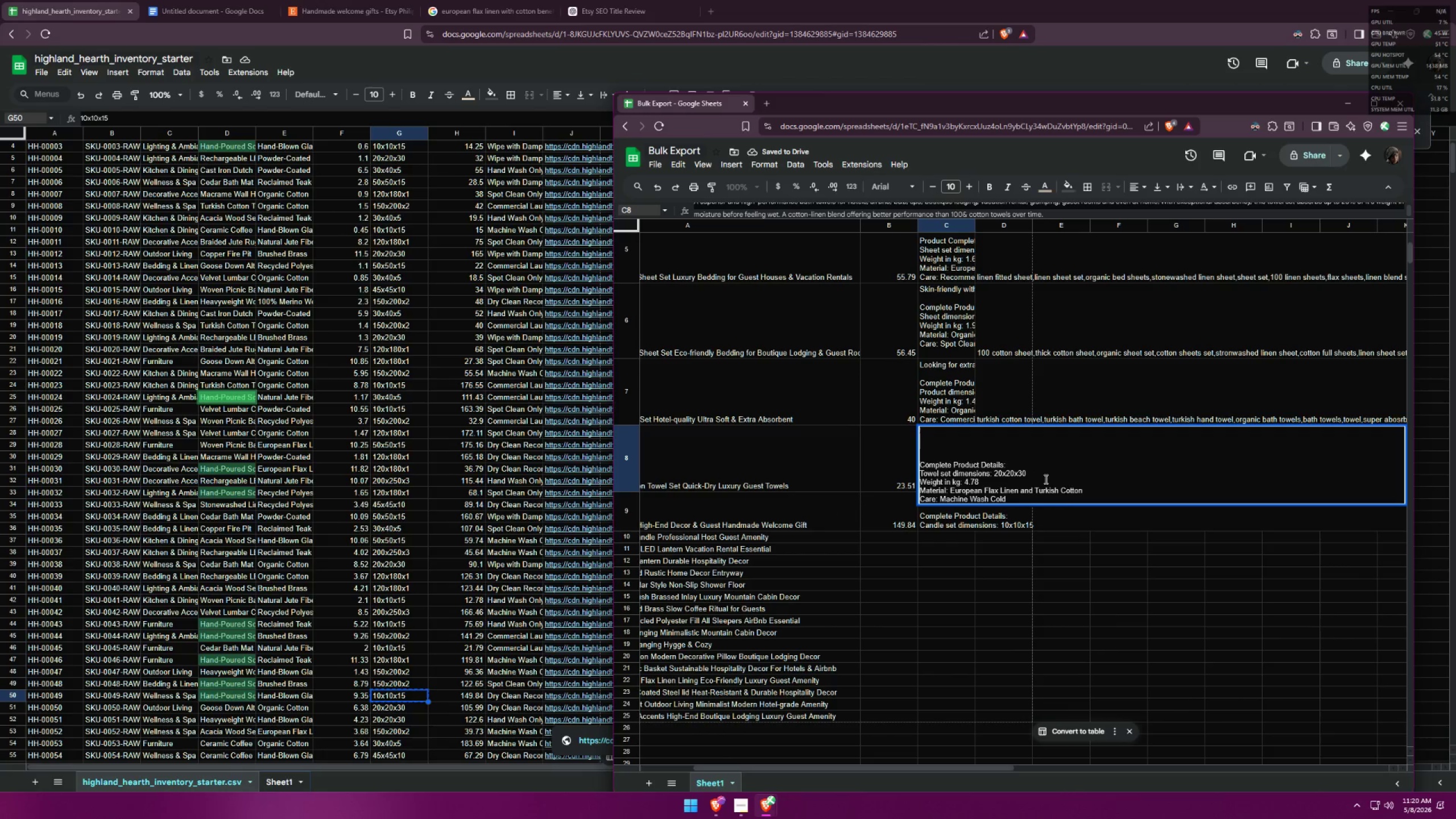 
type( in cm)
 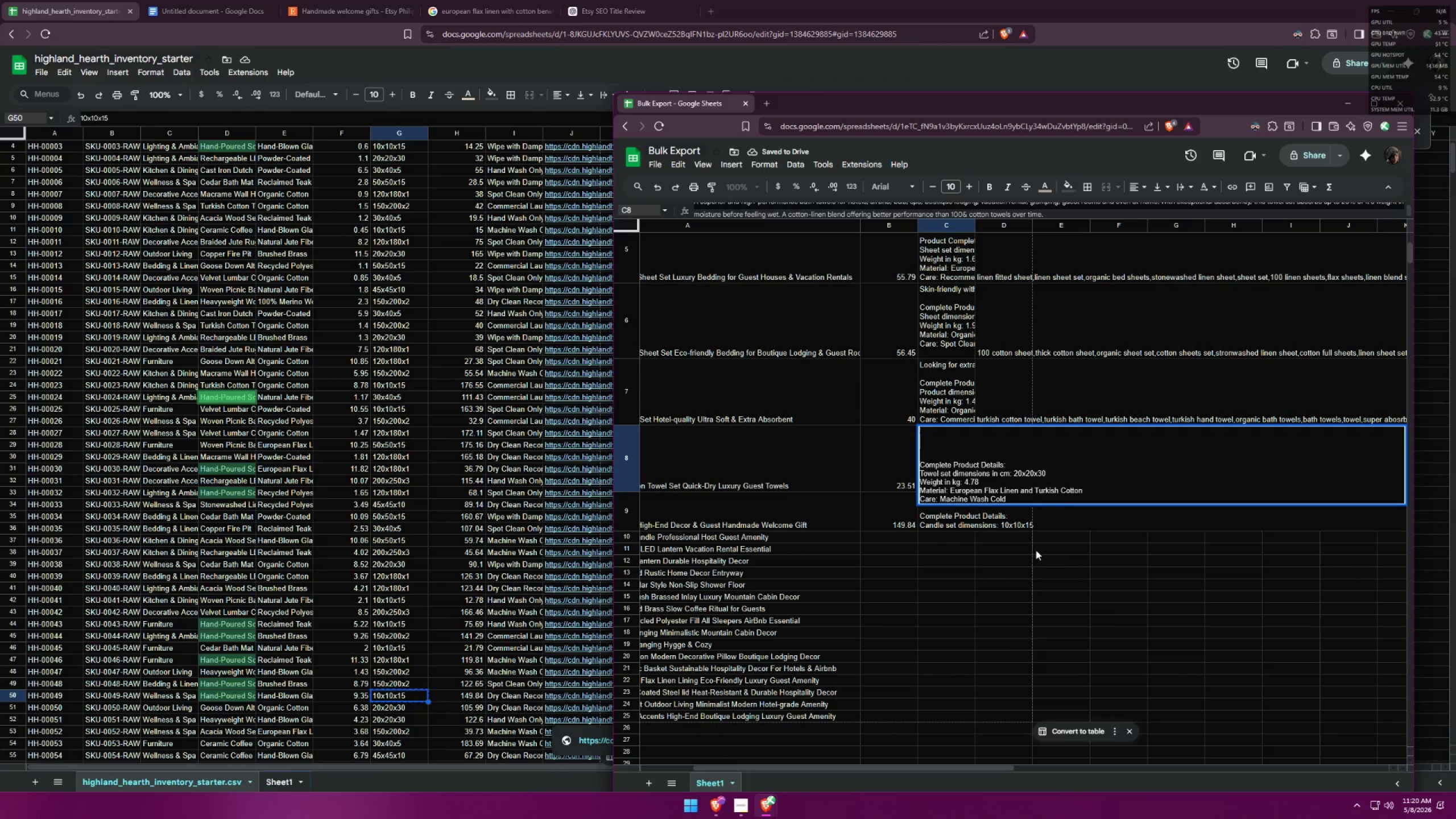 
left_click([939, 543])
 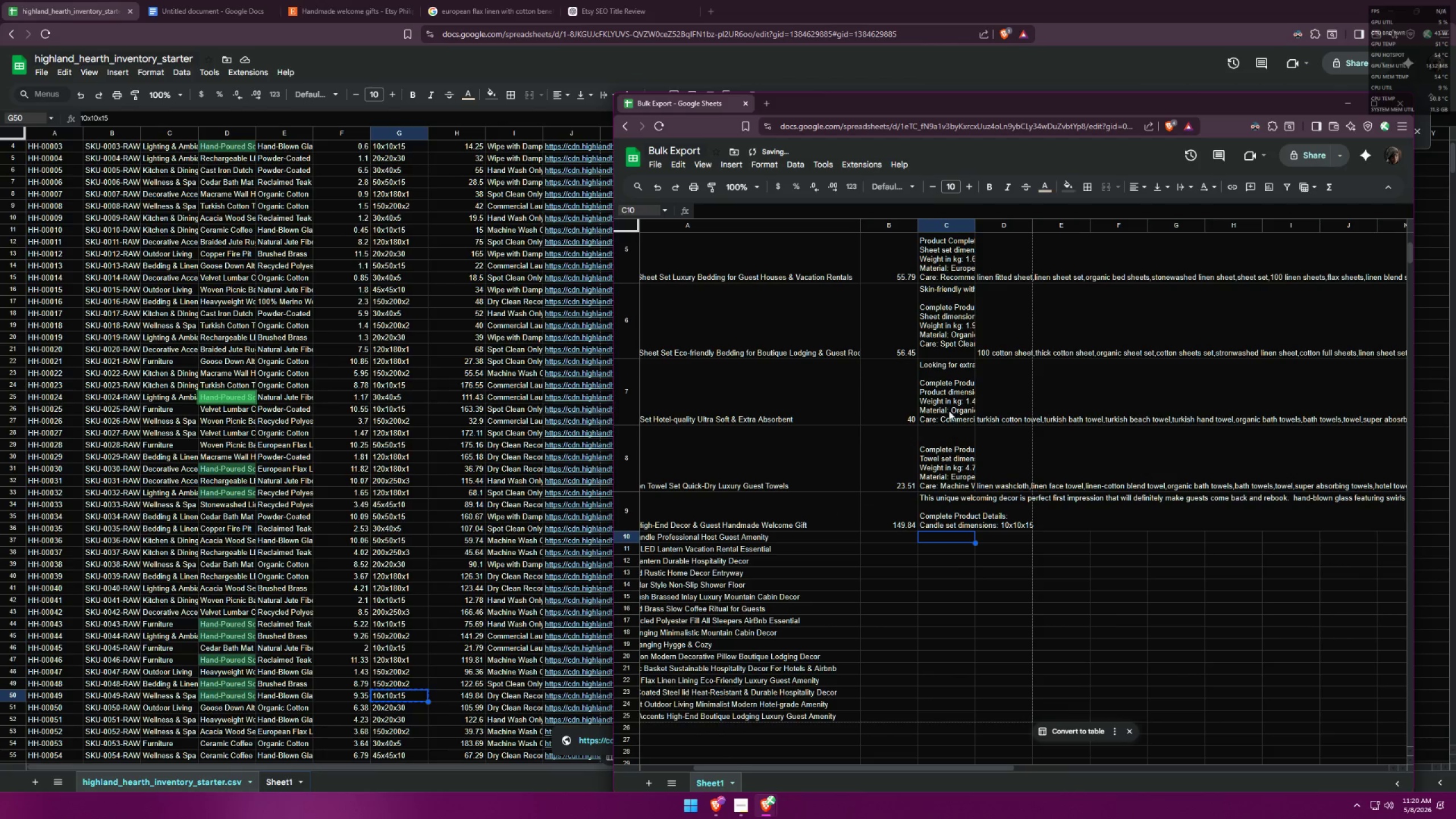 
double_click([951, 398])
 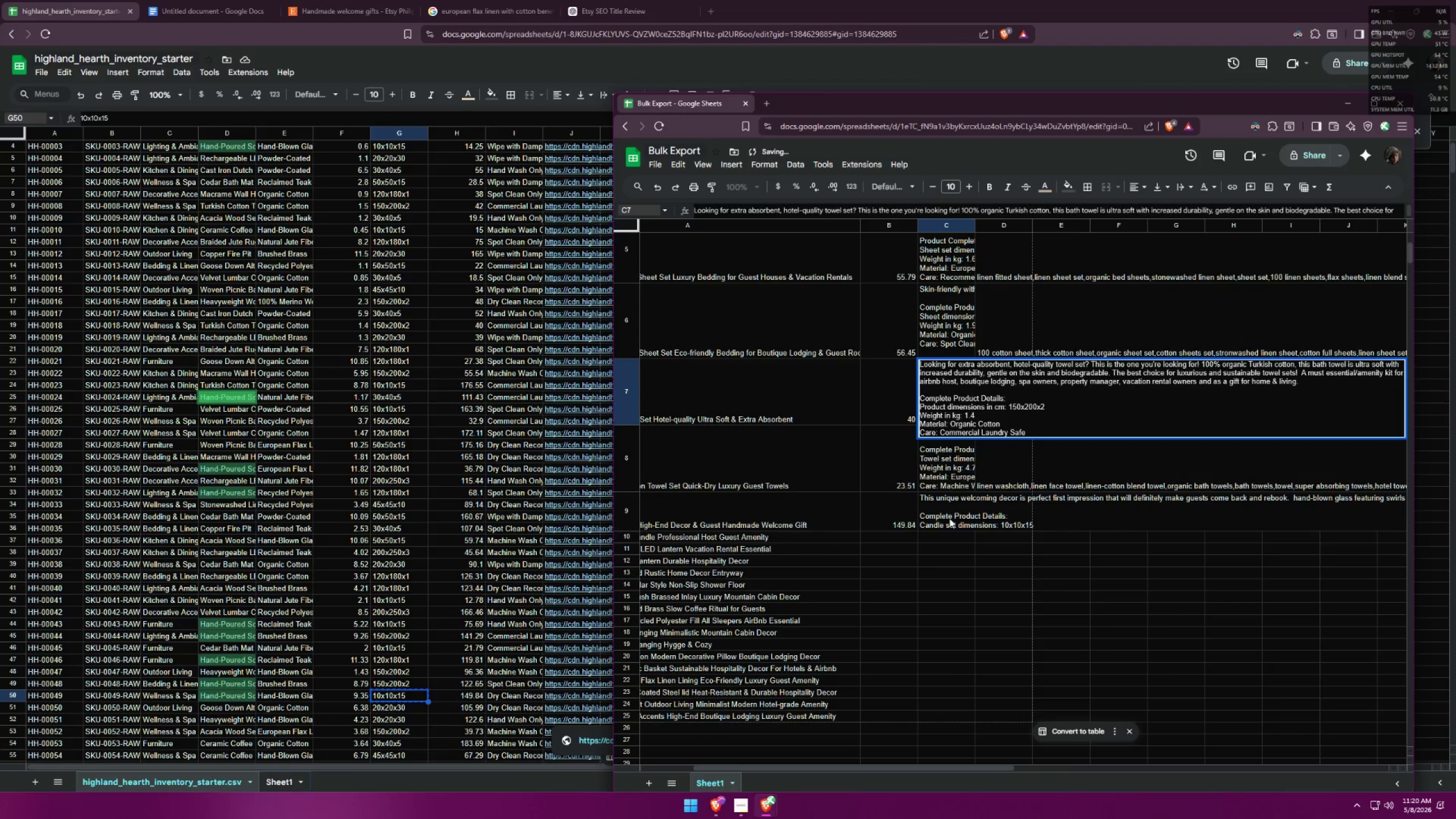 
double_click([943, 521])
 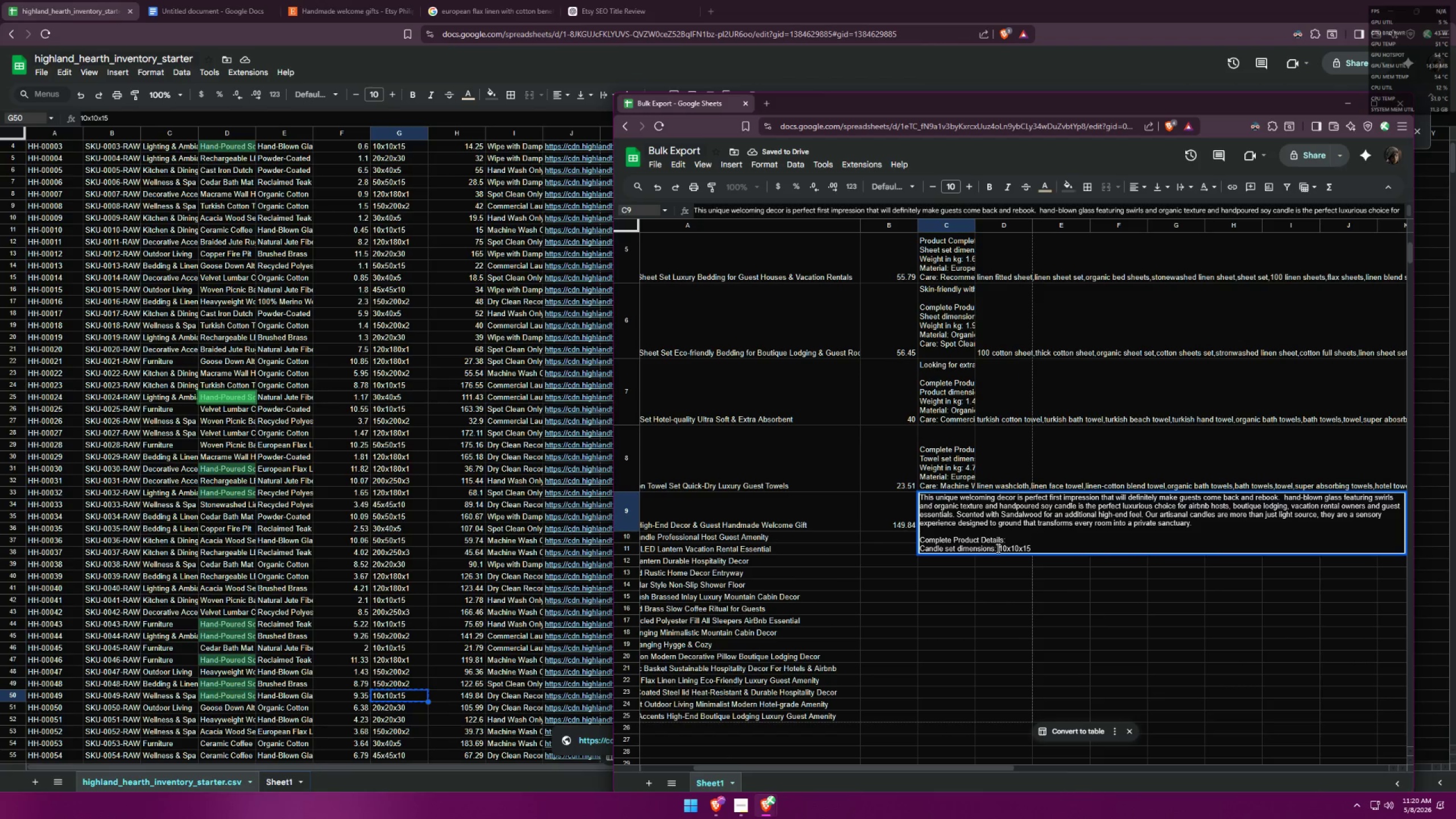 
left_click([992, 548])
 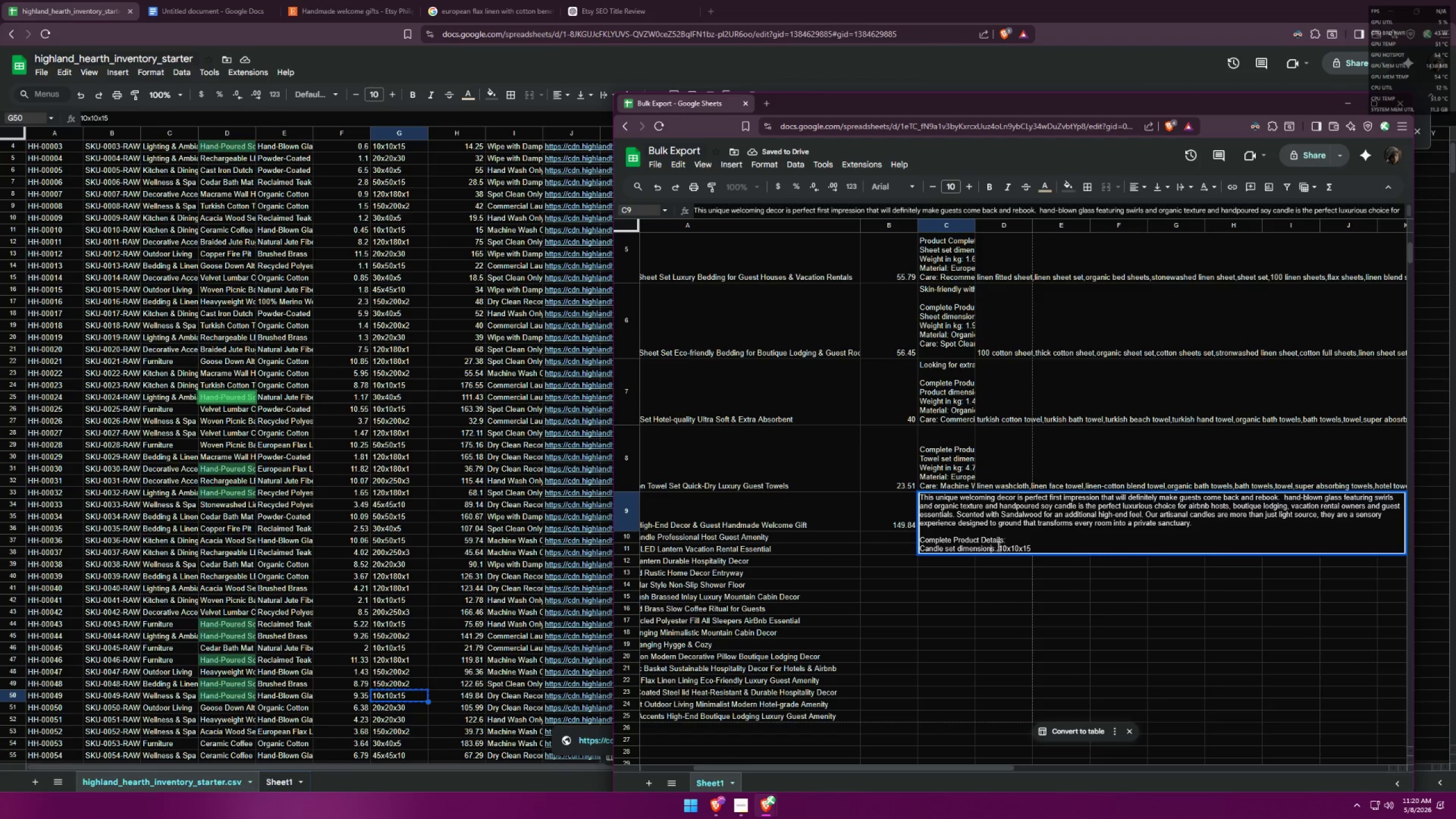 
left_click([995, 546])
 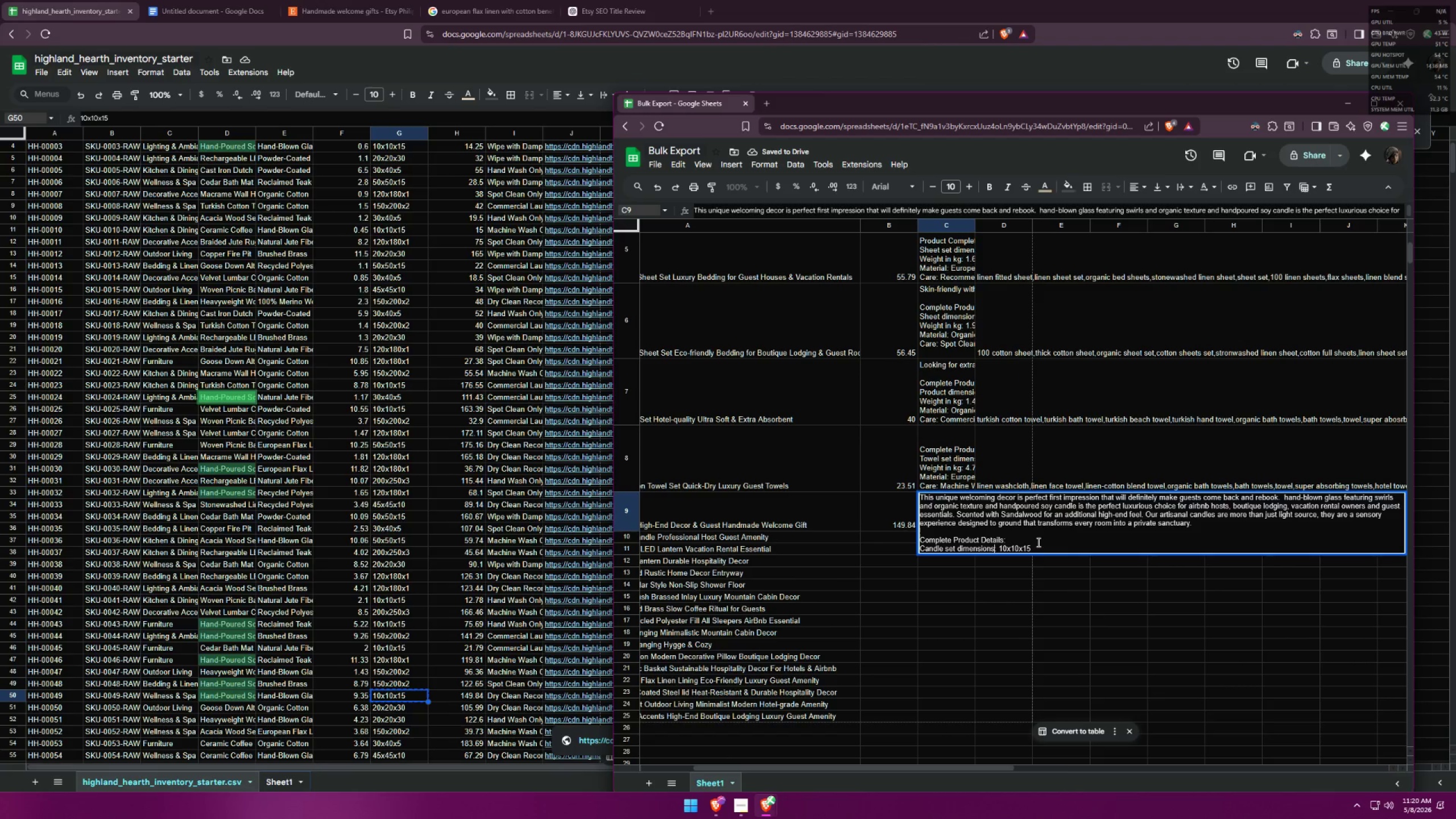 
type( in cm)
 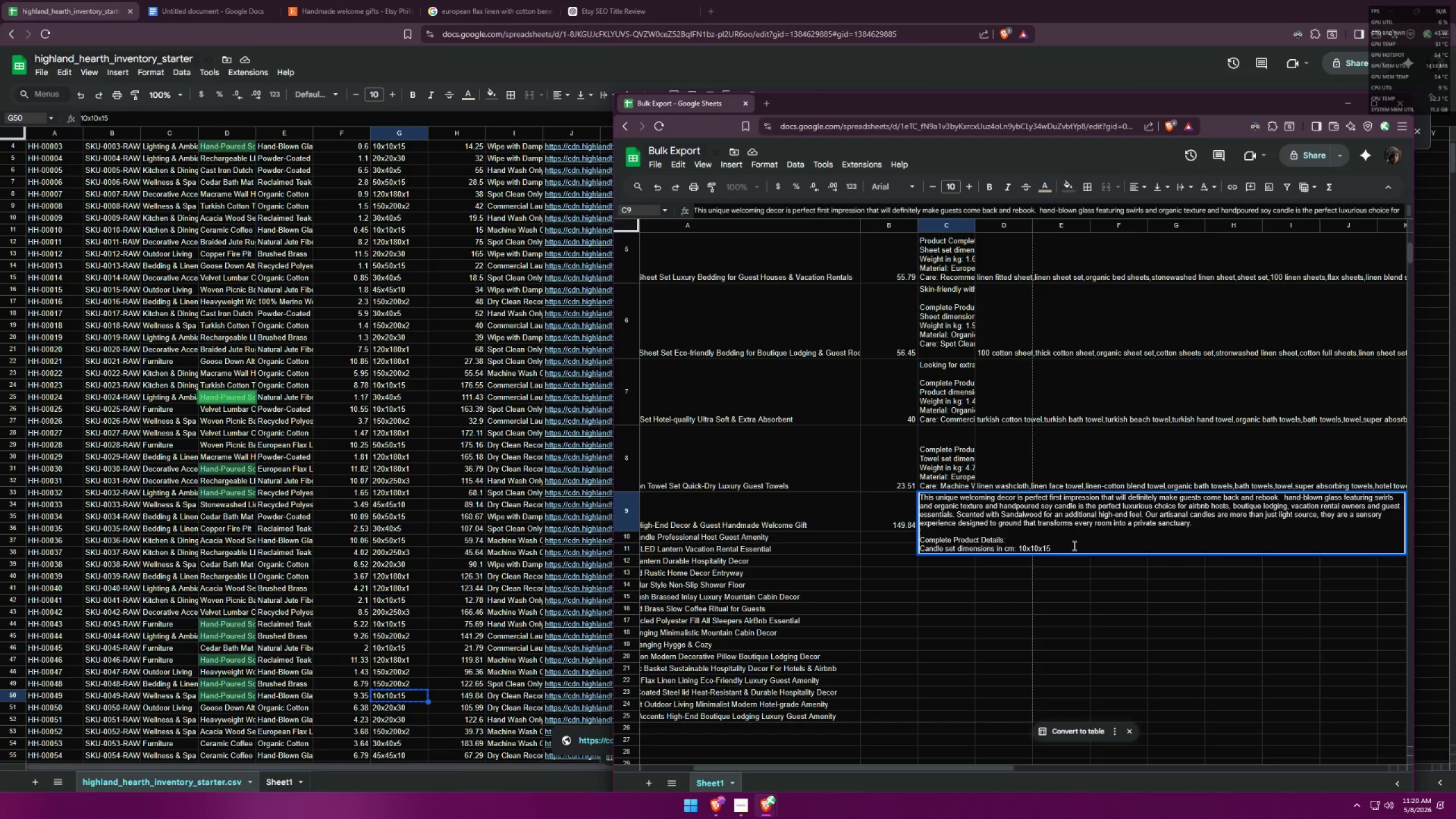 
left_click([1073, 546])
 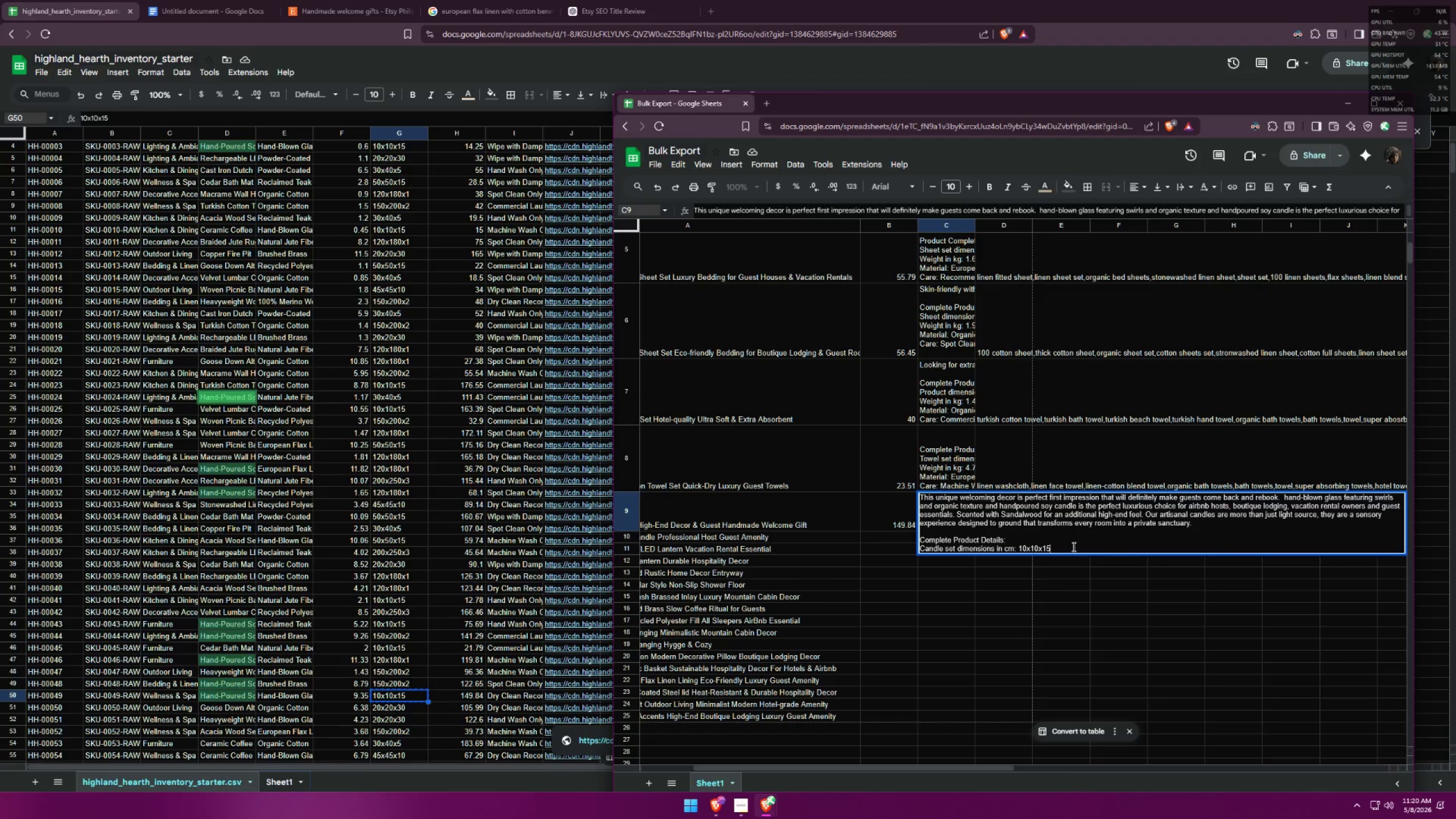 
key(Control+Enter)
 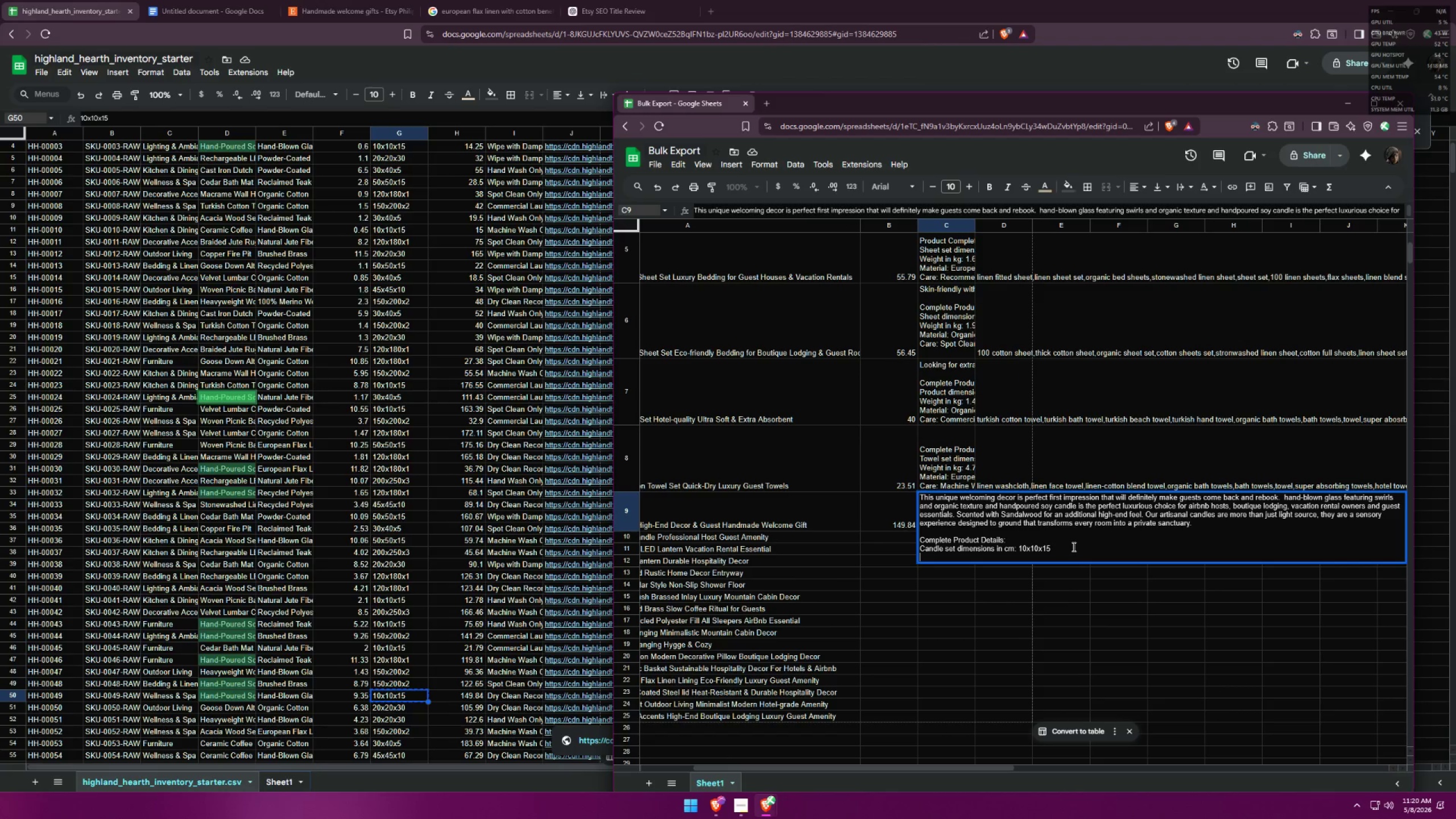 
type(Weight in kg: )
 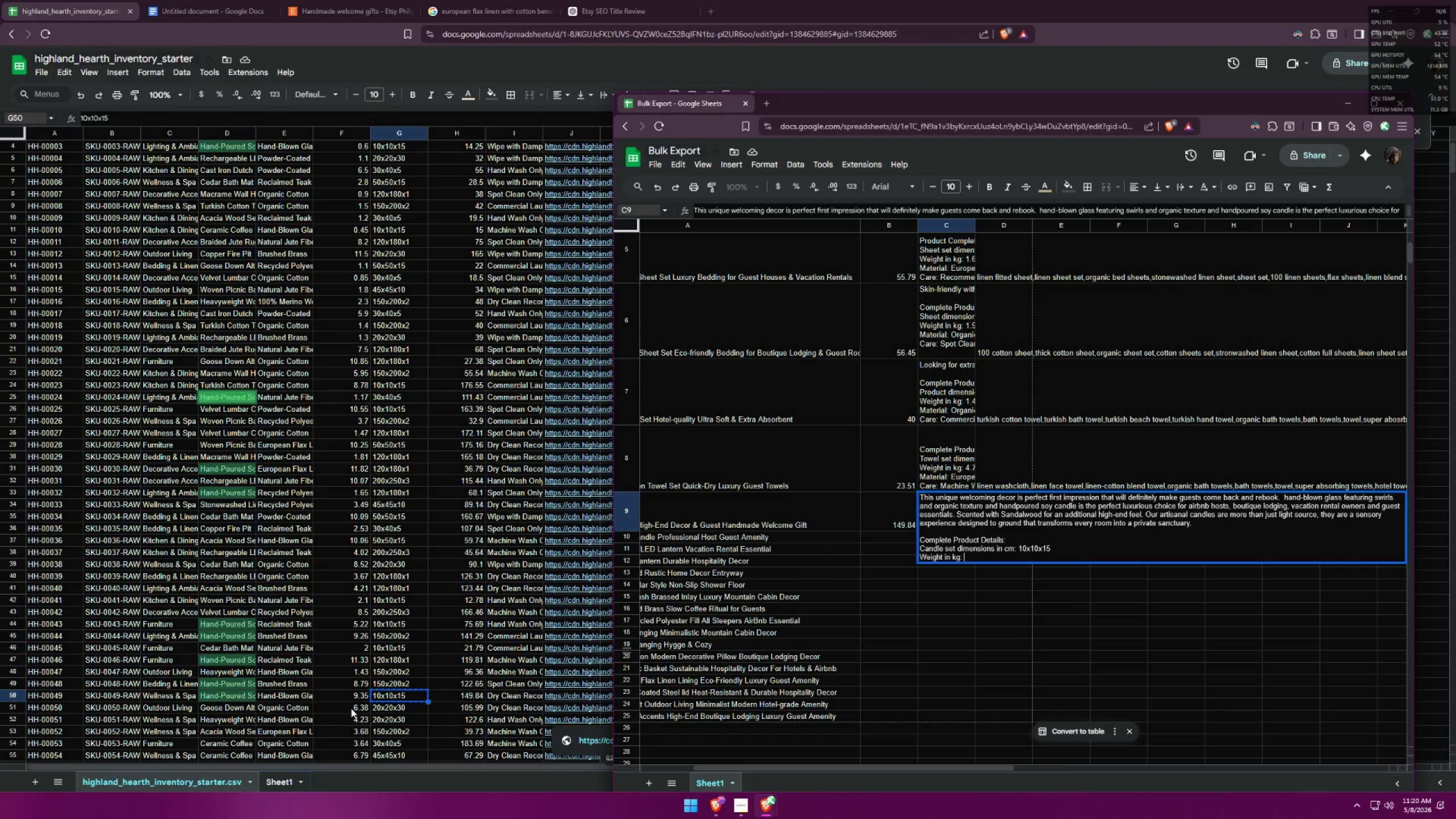 
left_click([358, 698])
 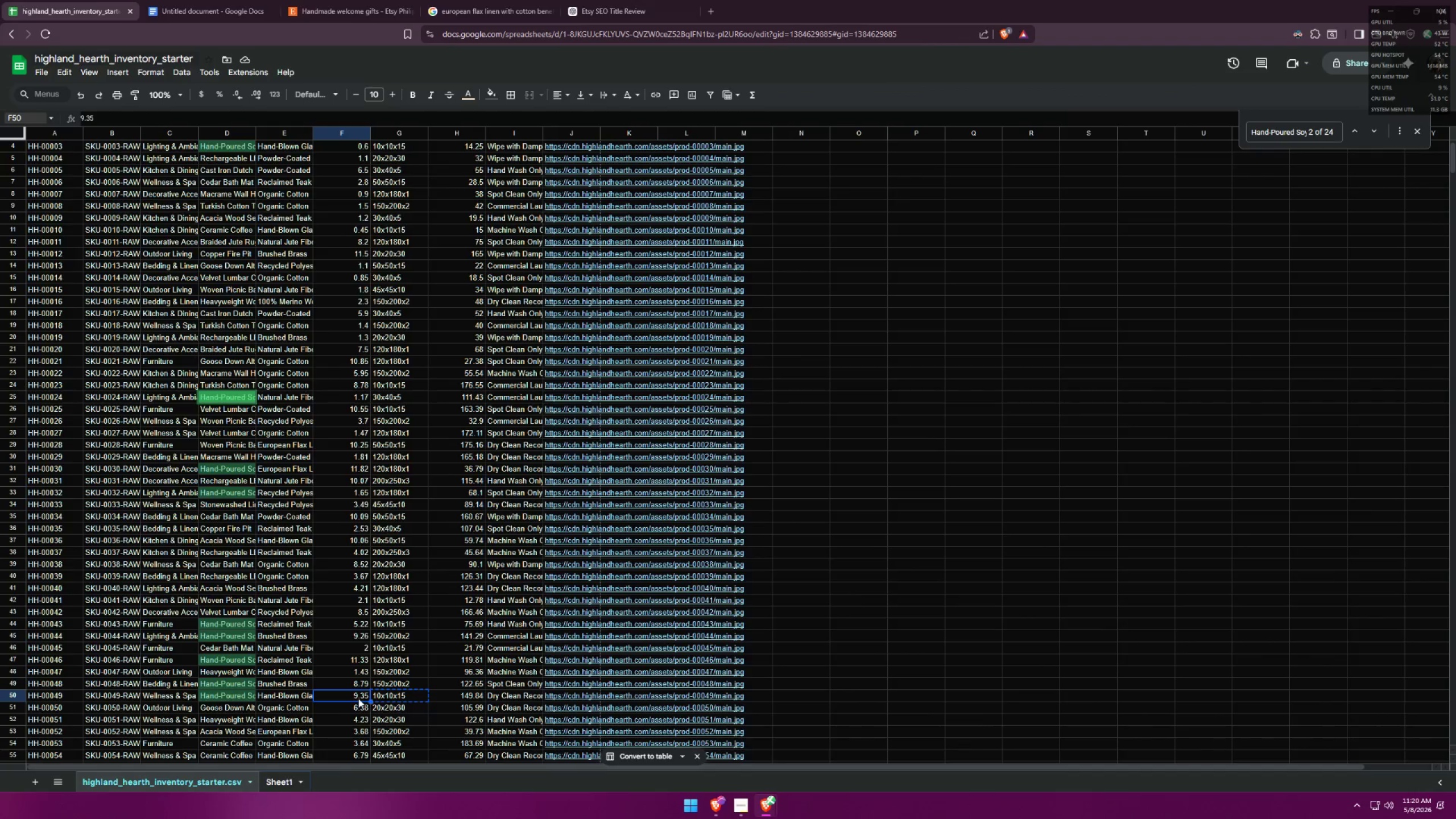 
key(Control+ControlLeft)
 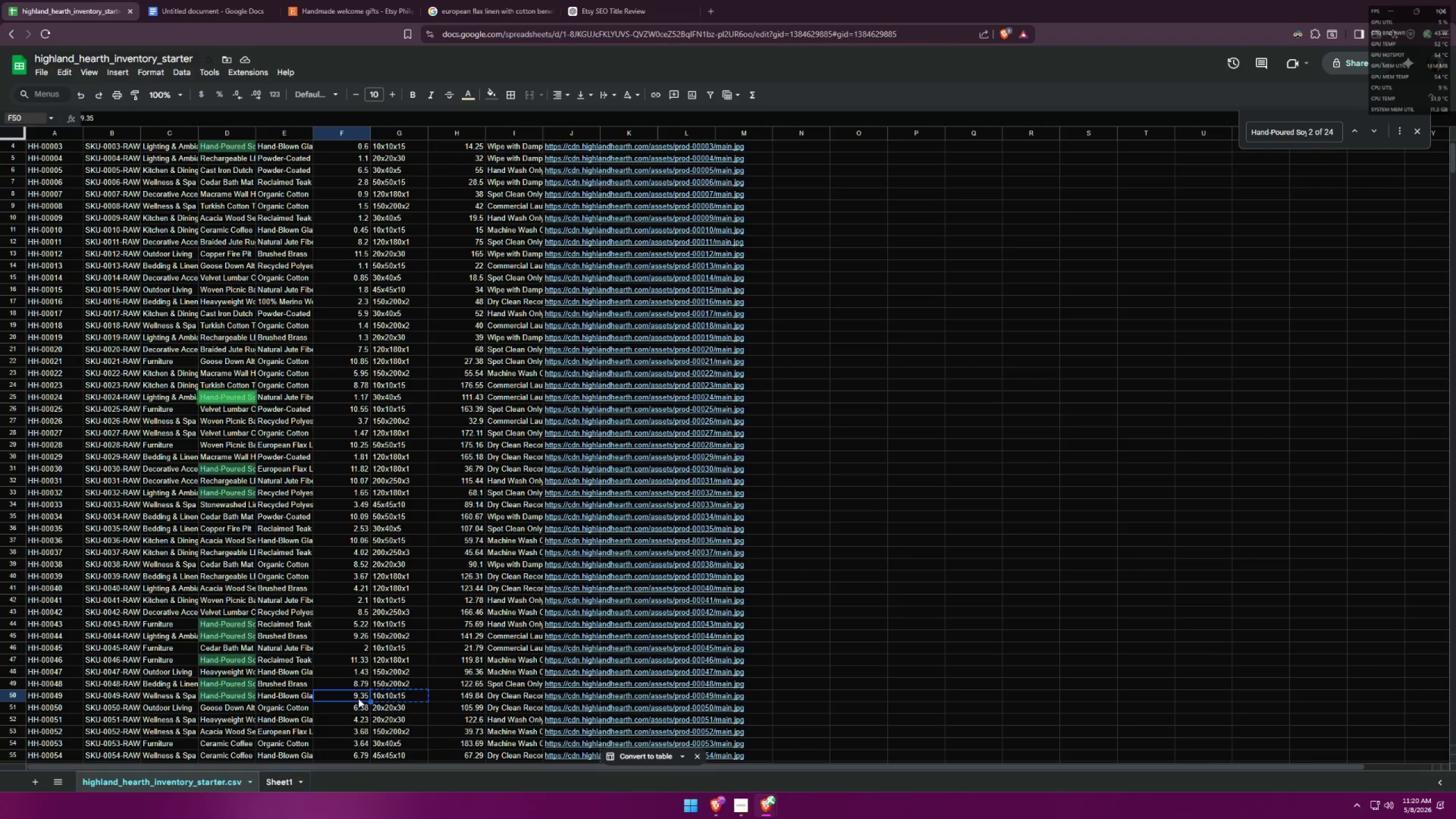 
key(Control+C)
 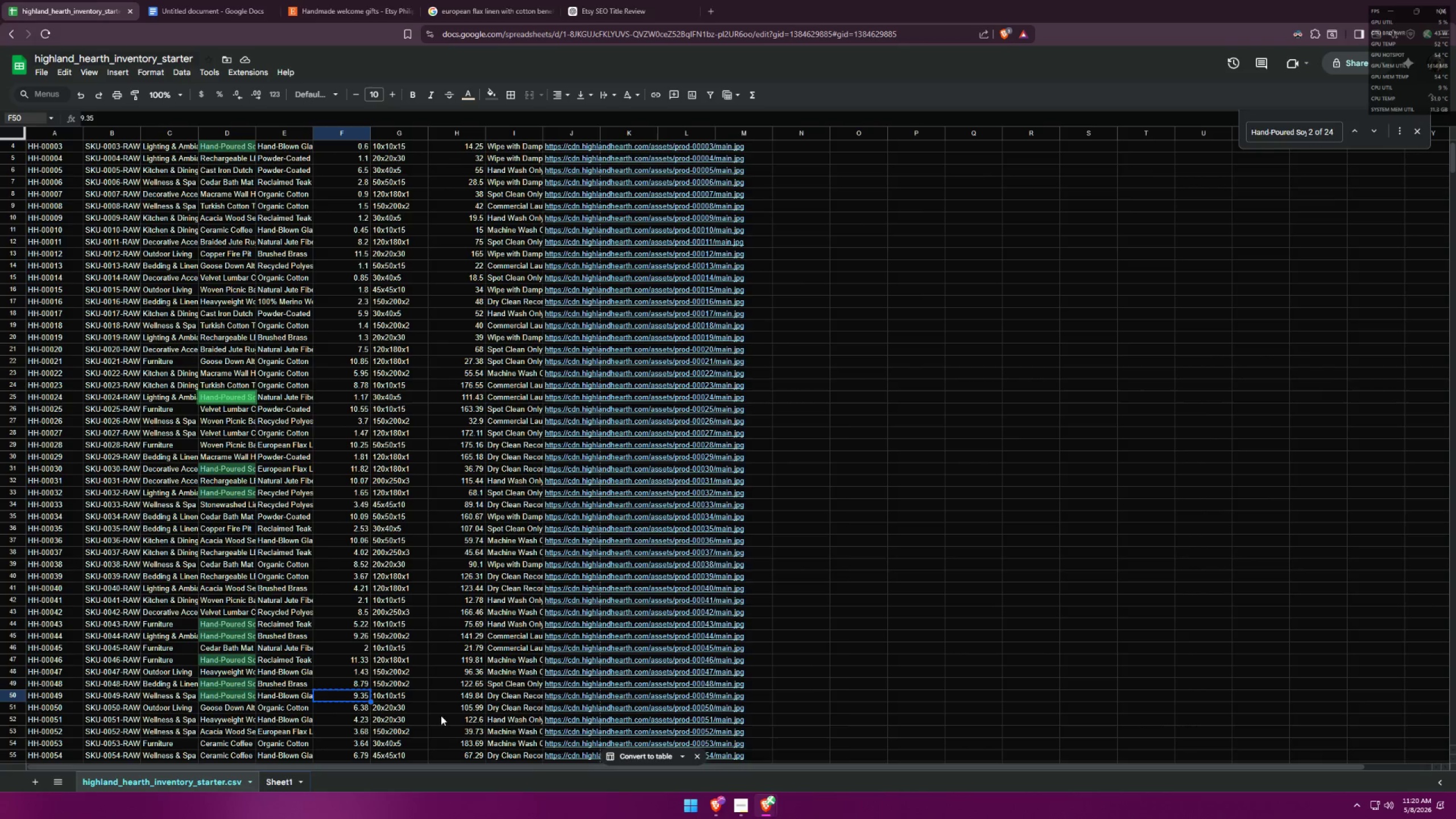 
key(Alt+AltLeft)
 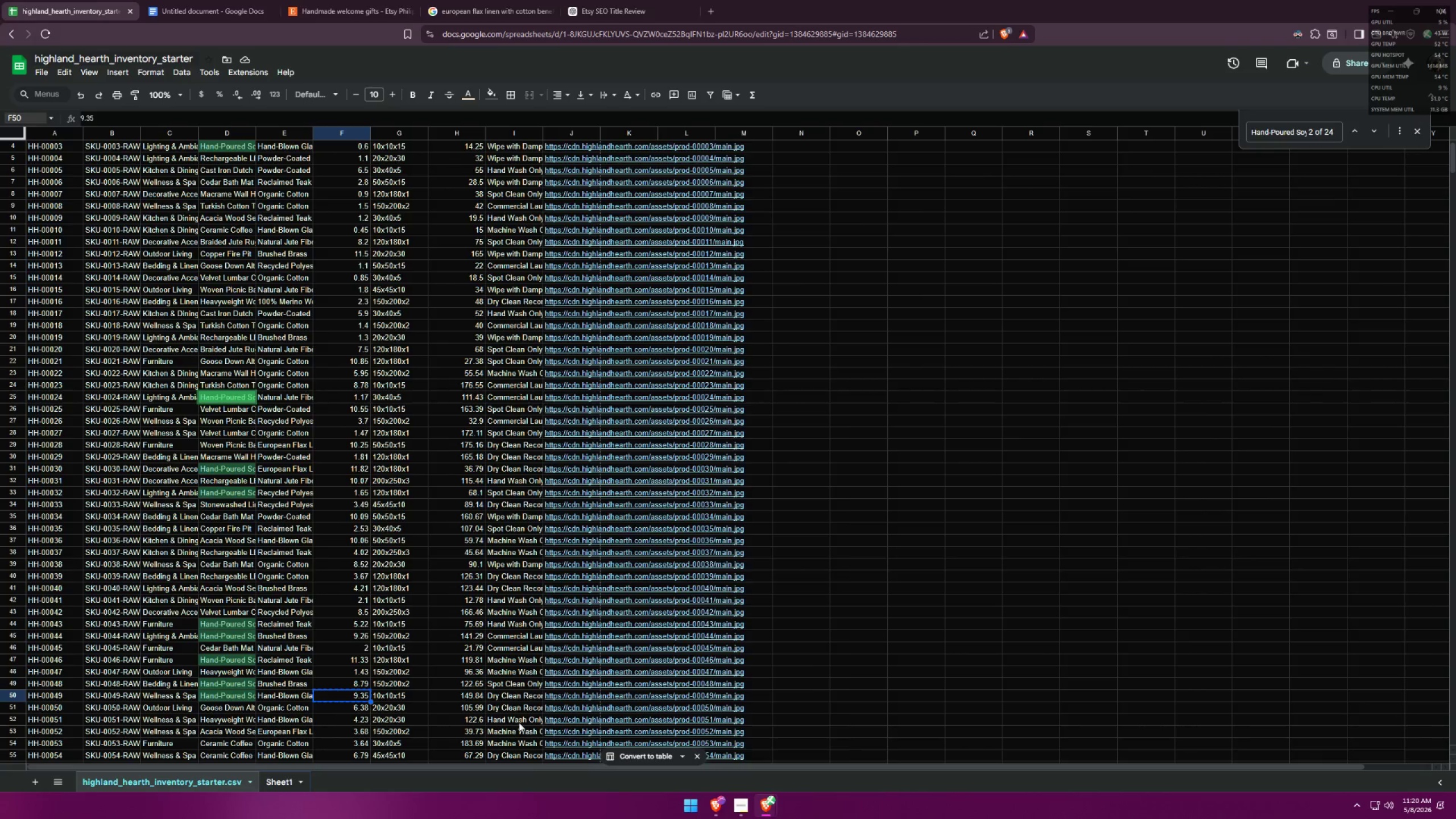 
key(Alt+Tab)
 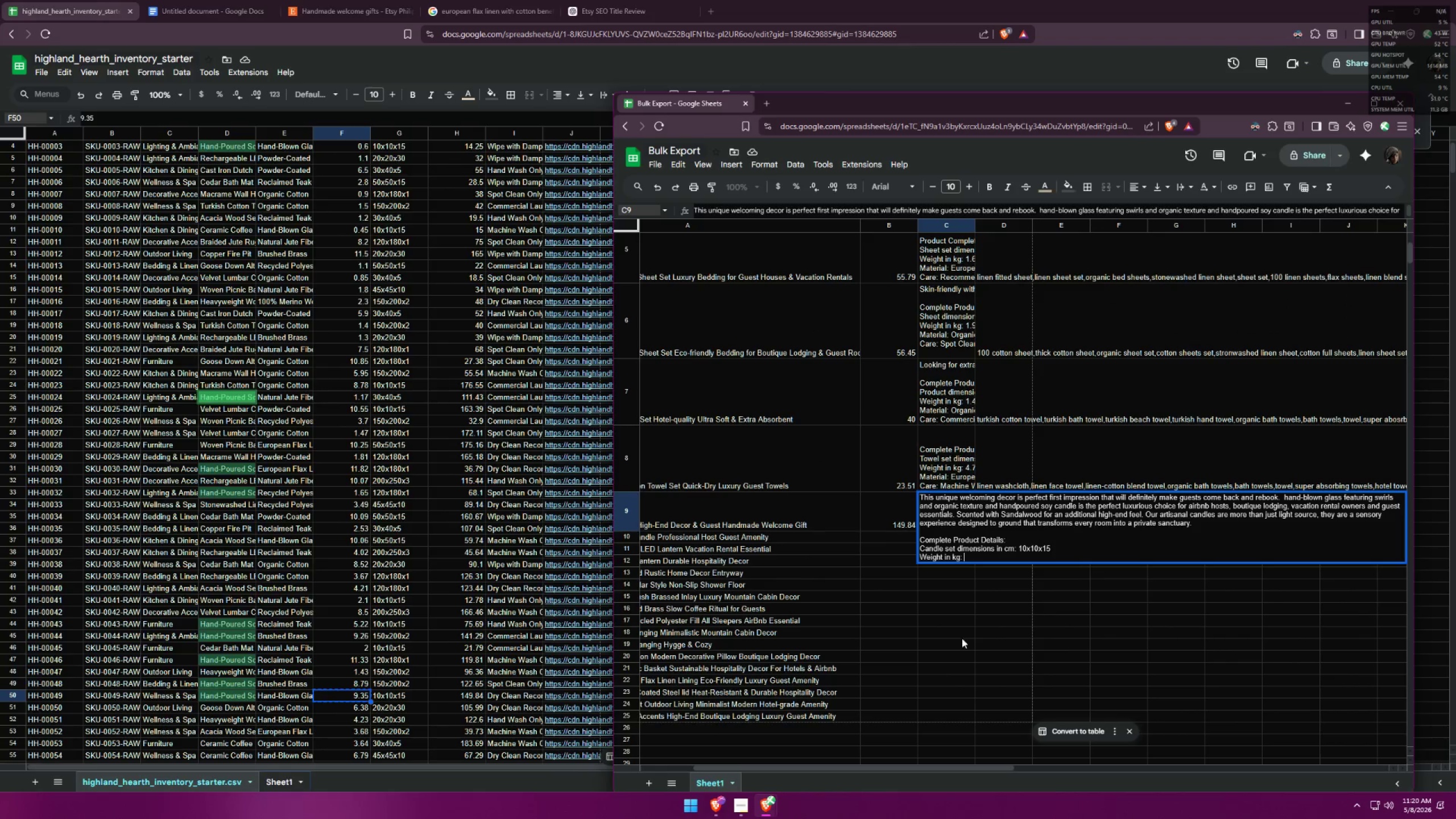 
key(Control+ControlLeft)
 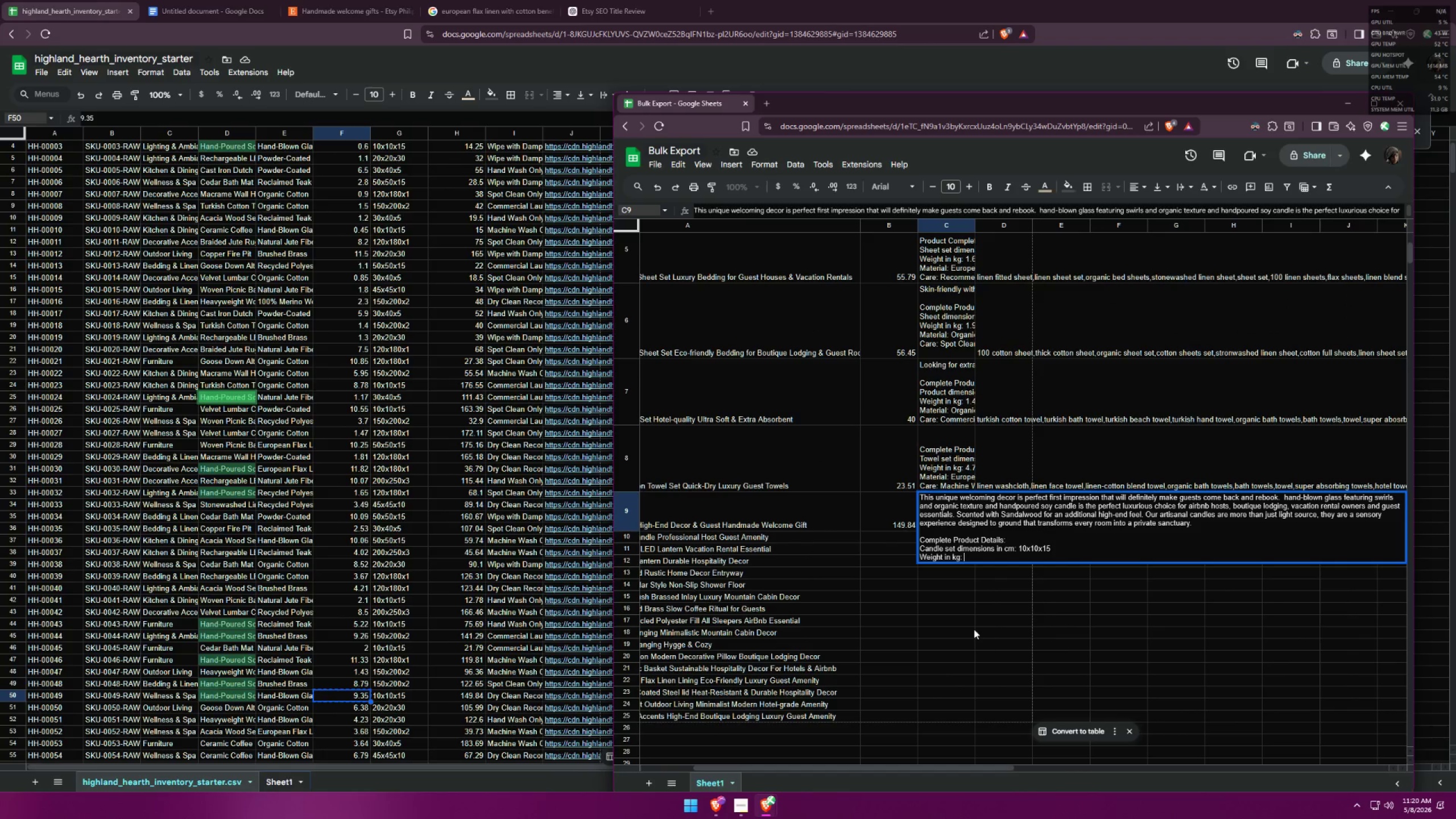 
key(Control+V)
 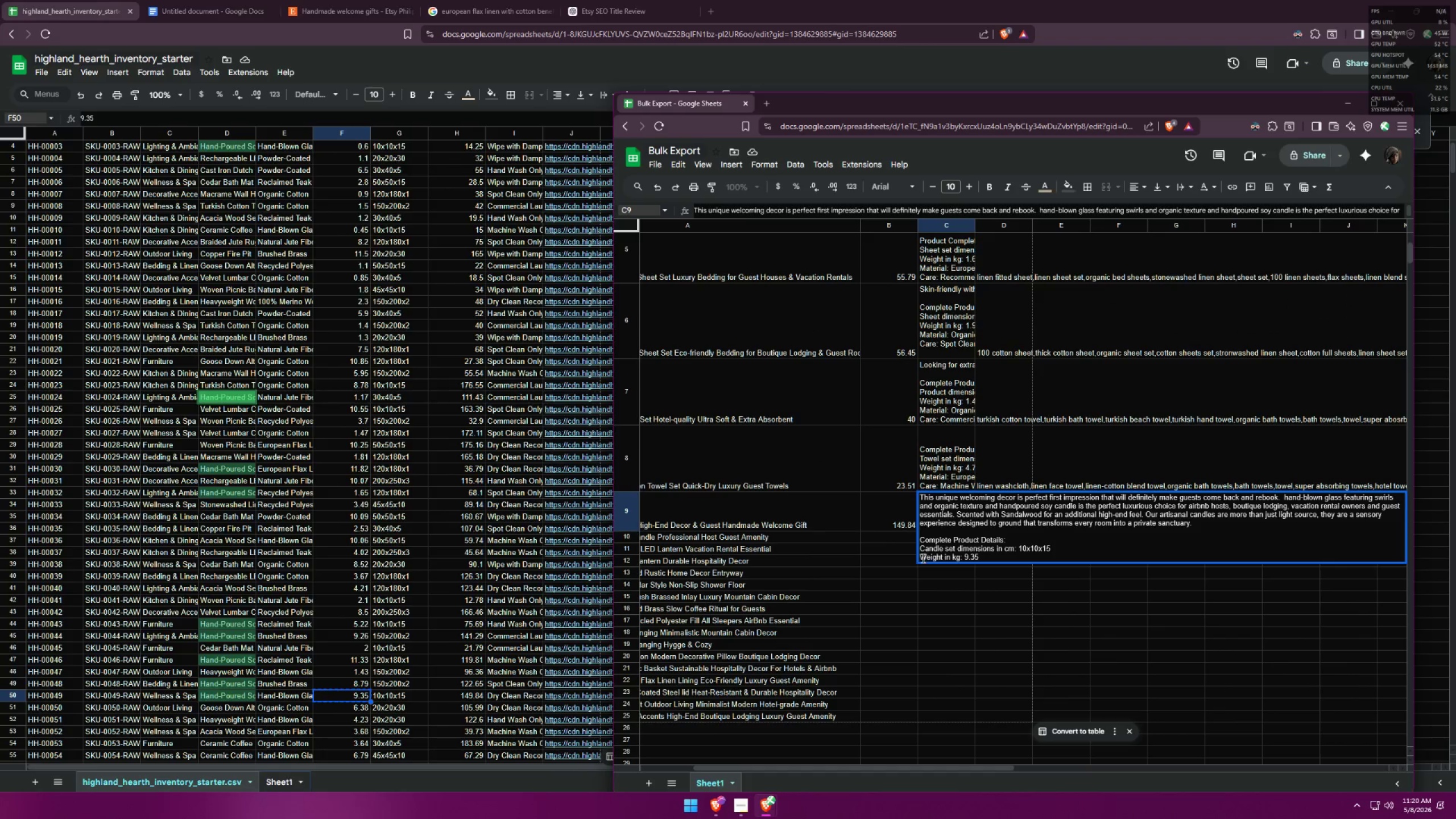 
left_click([921, 557])
 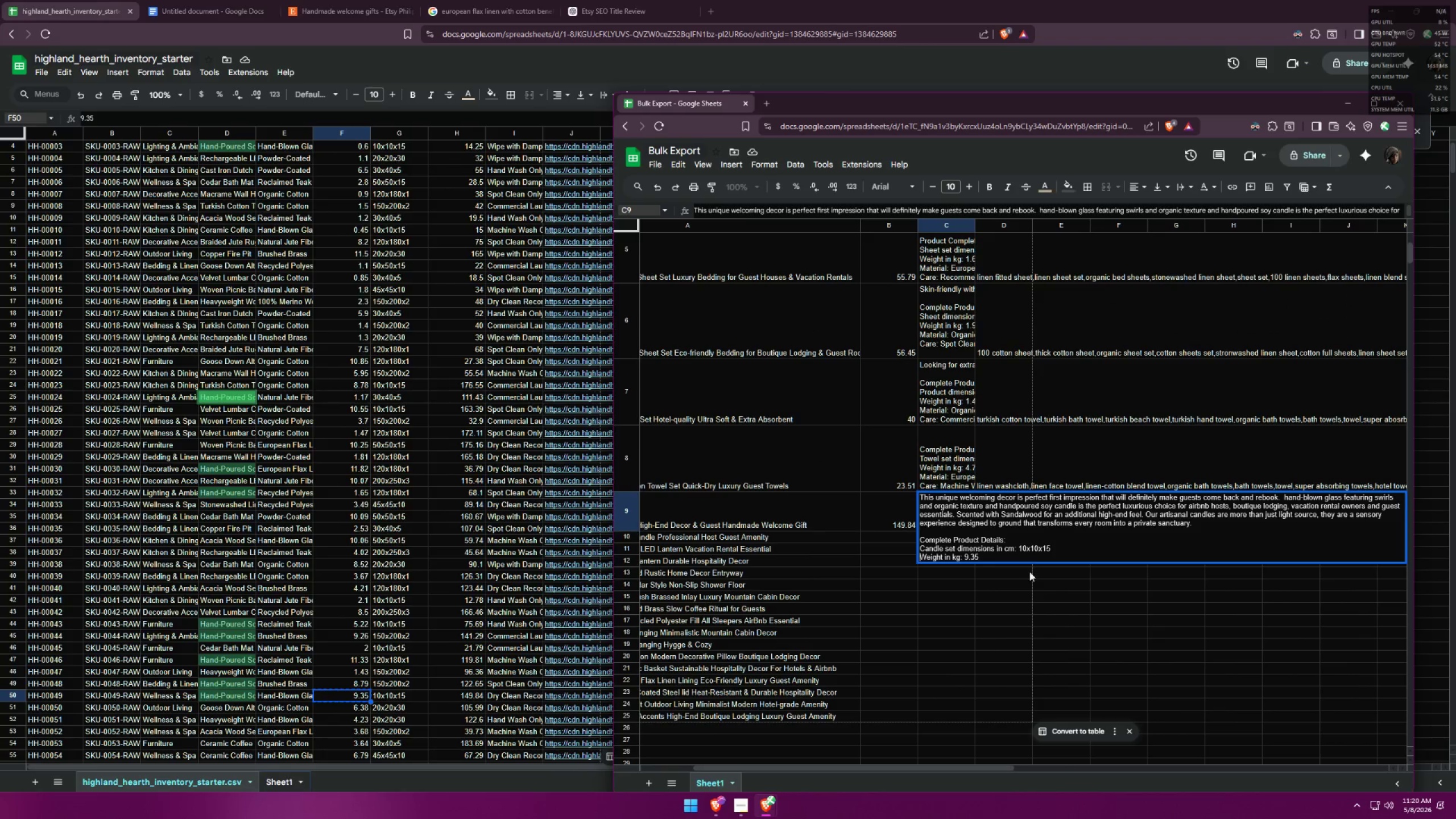 
key(Shift+ShiftLeft)
 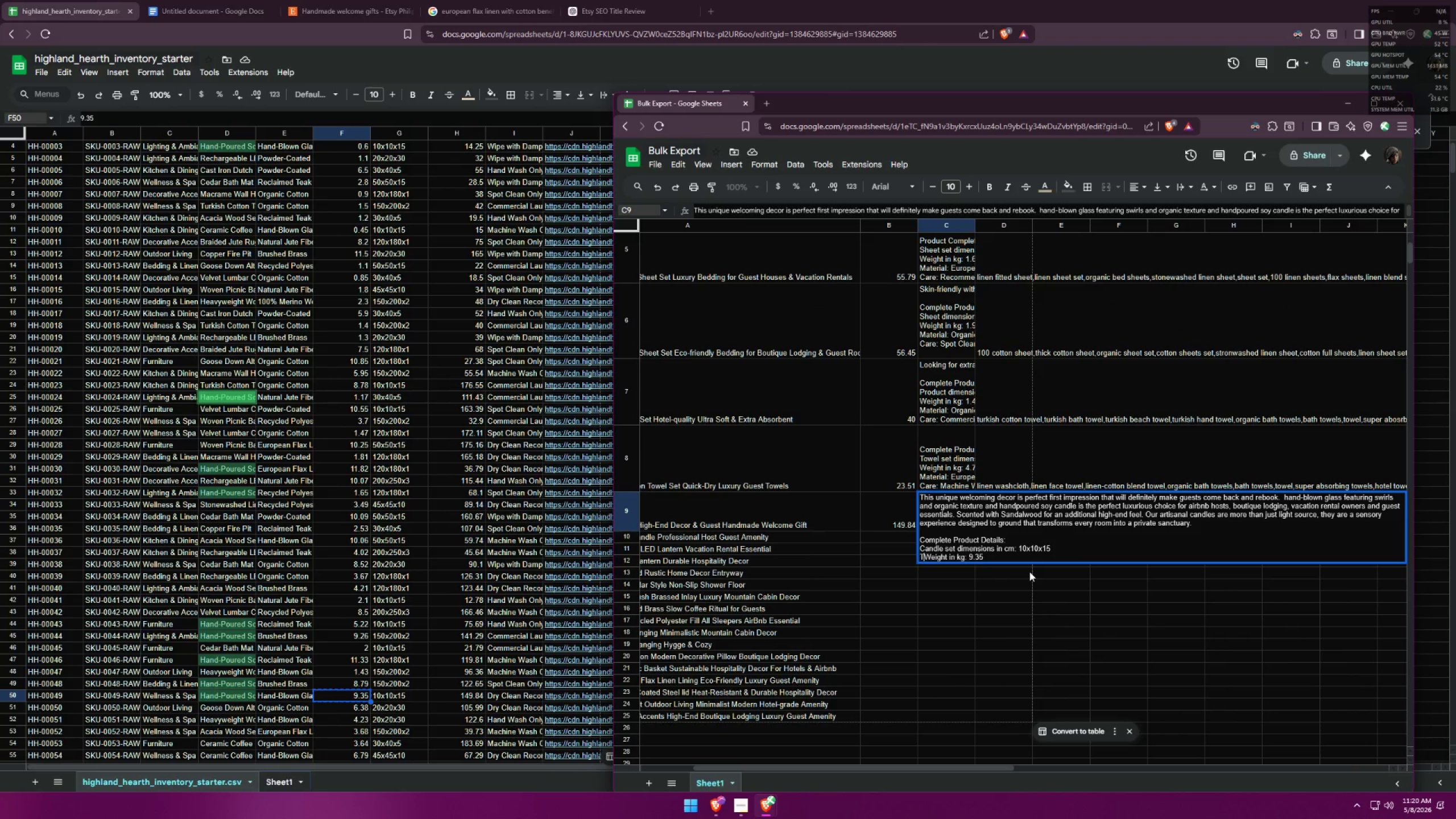 
key(Shift+T)
 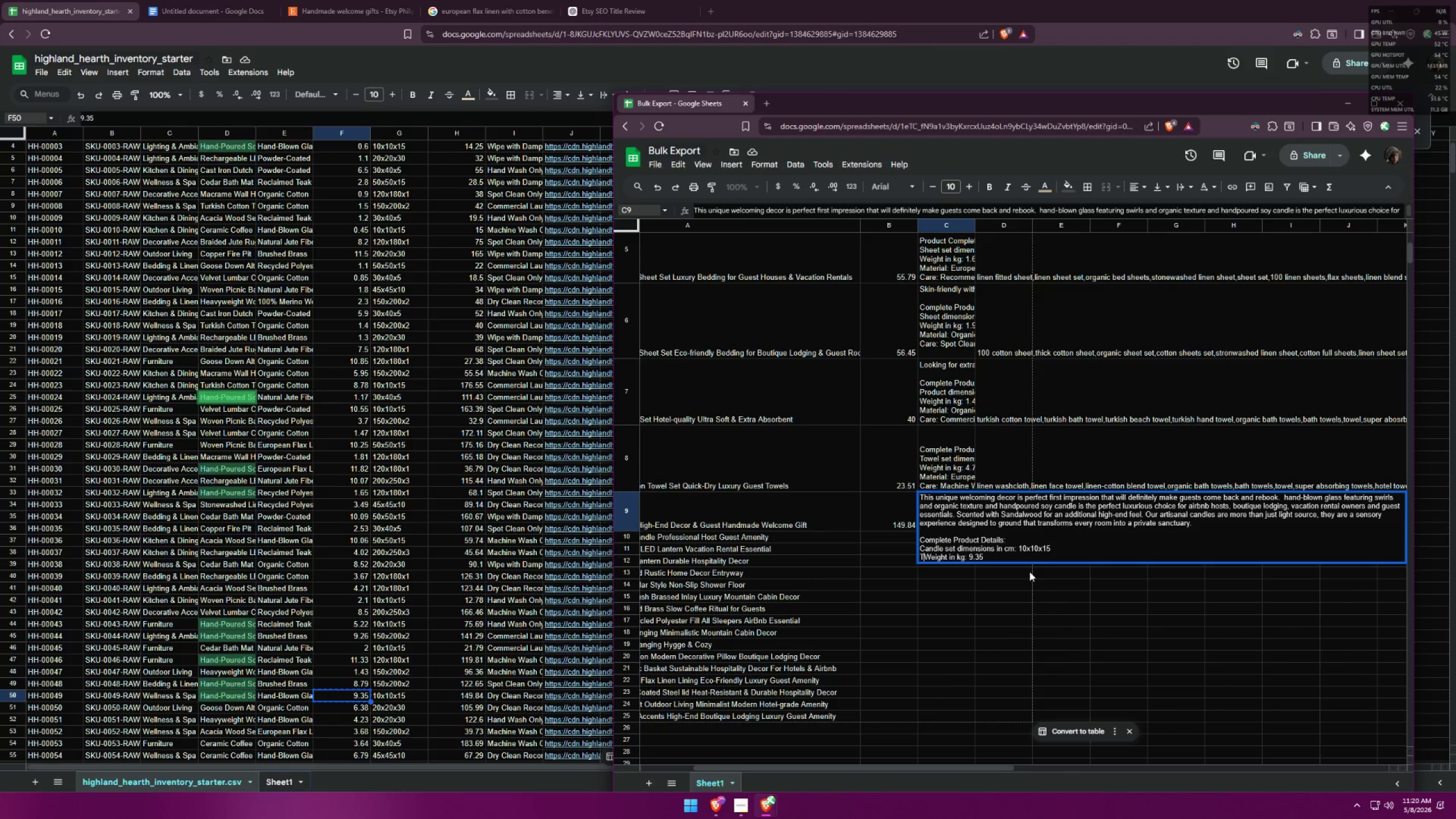 
key(Backspace)
 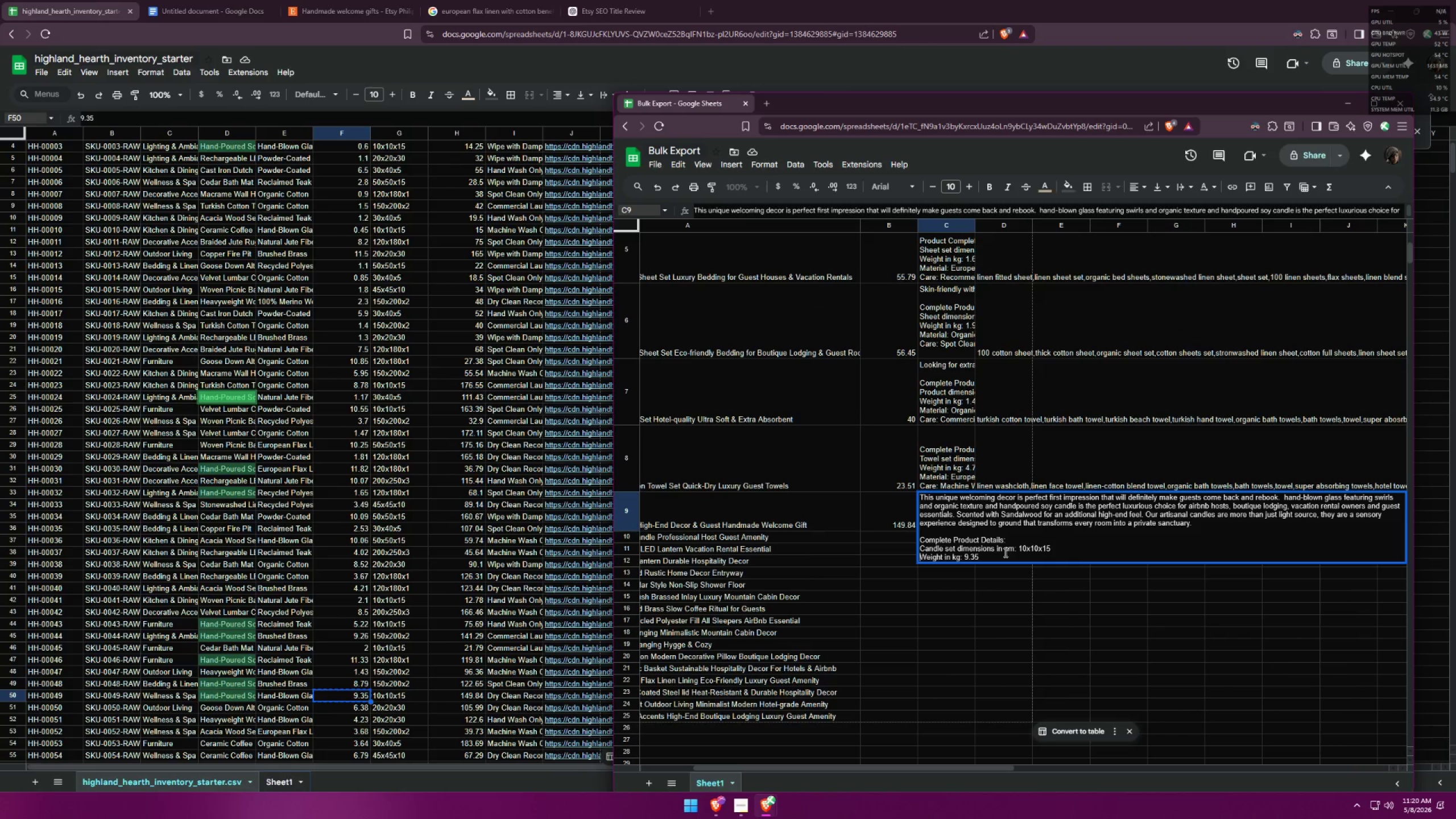 
left_click([996, 552])
 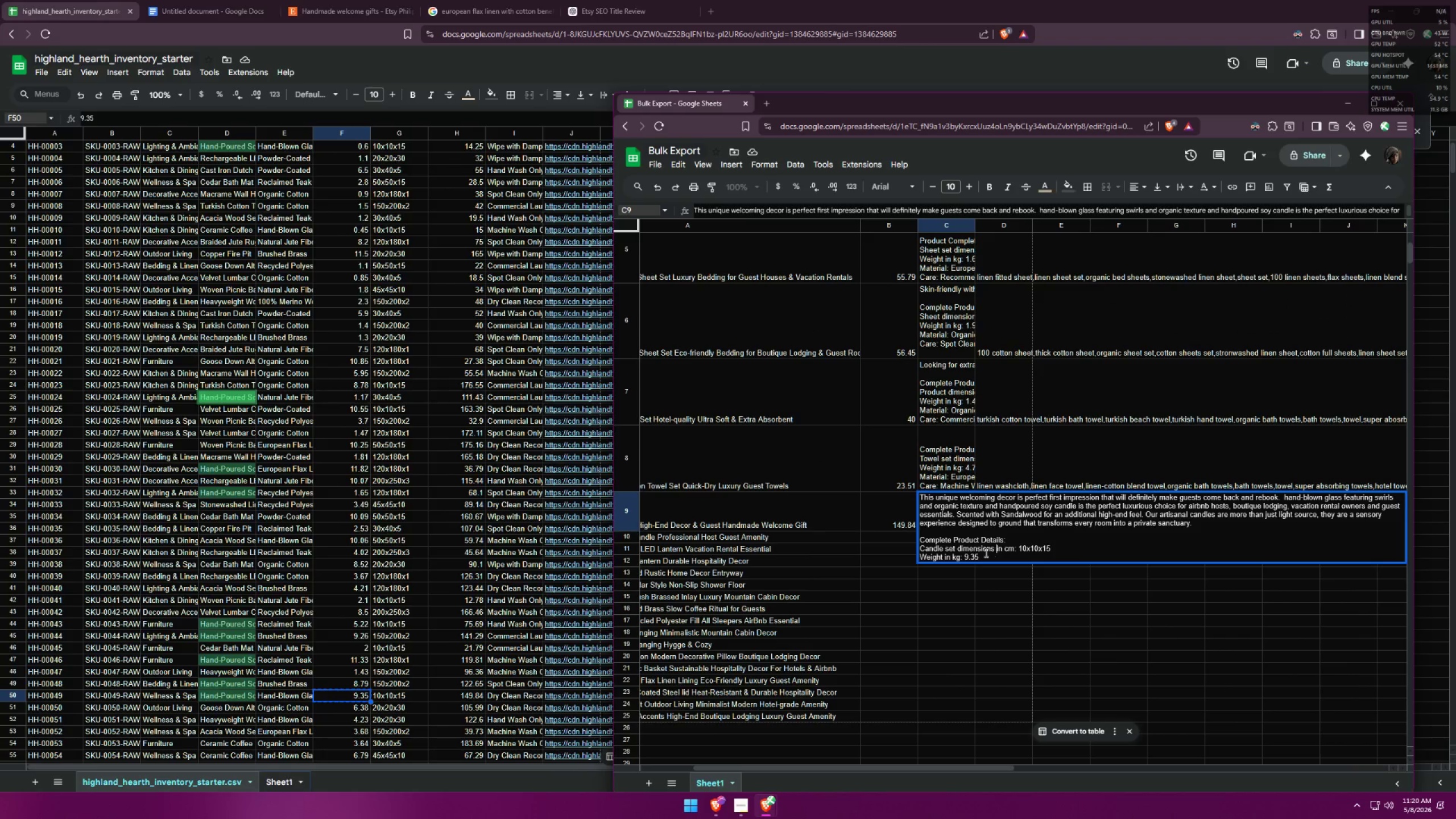 
left_click([982, 554])
 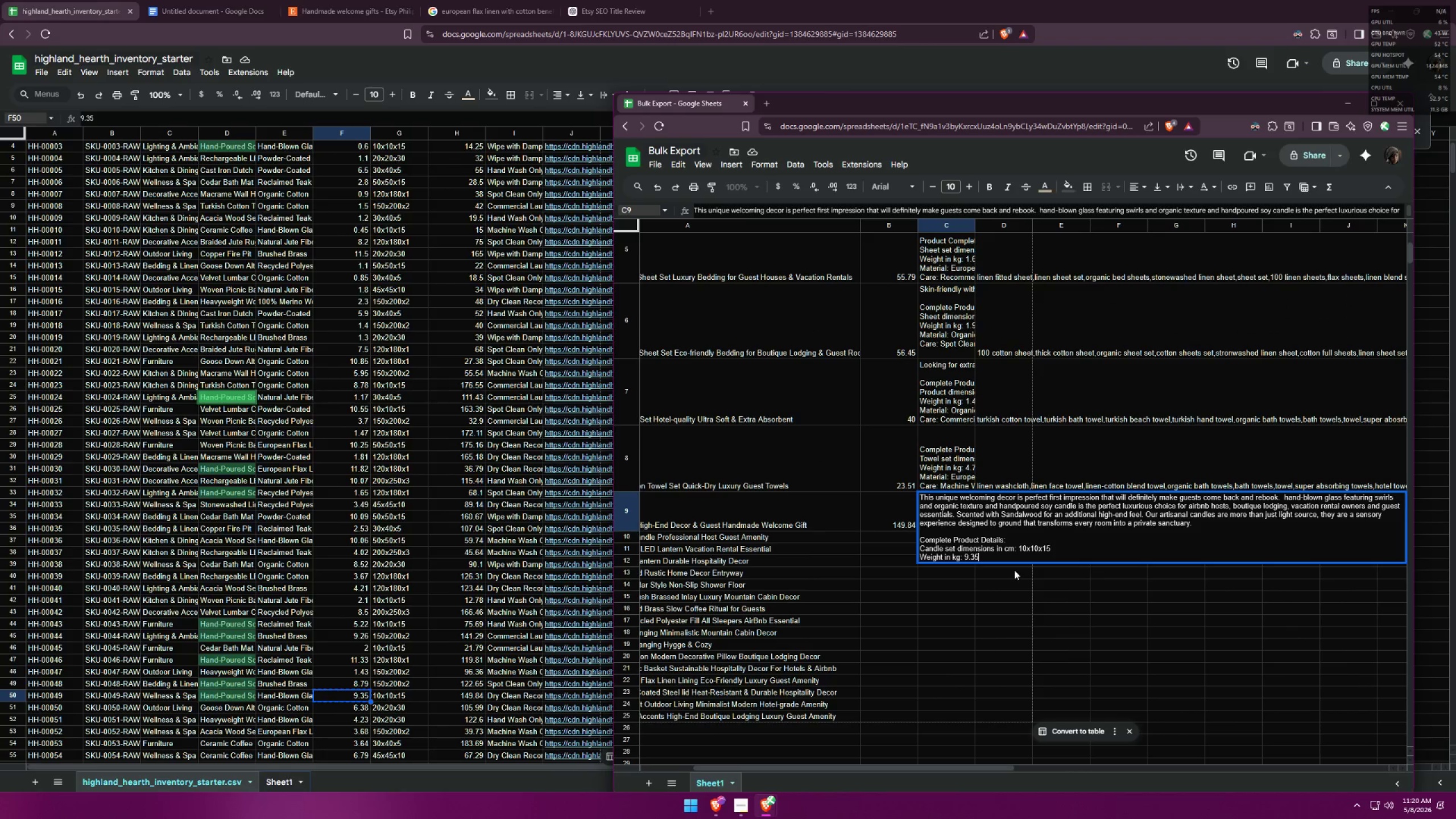 
key(Control+Enter)
 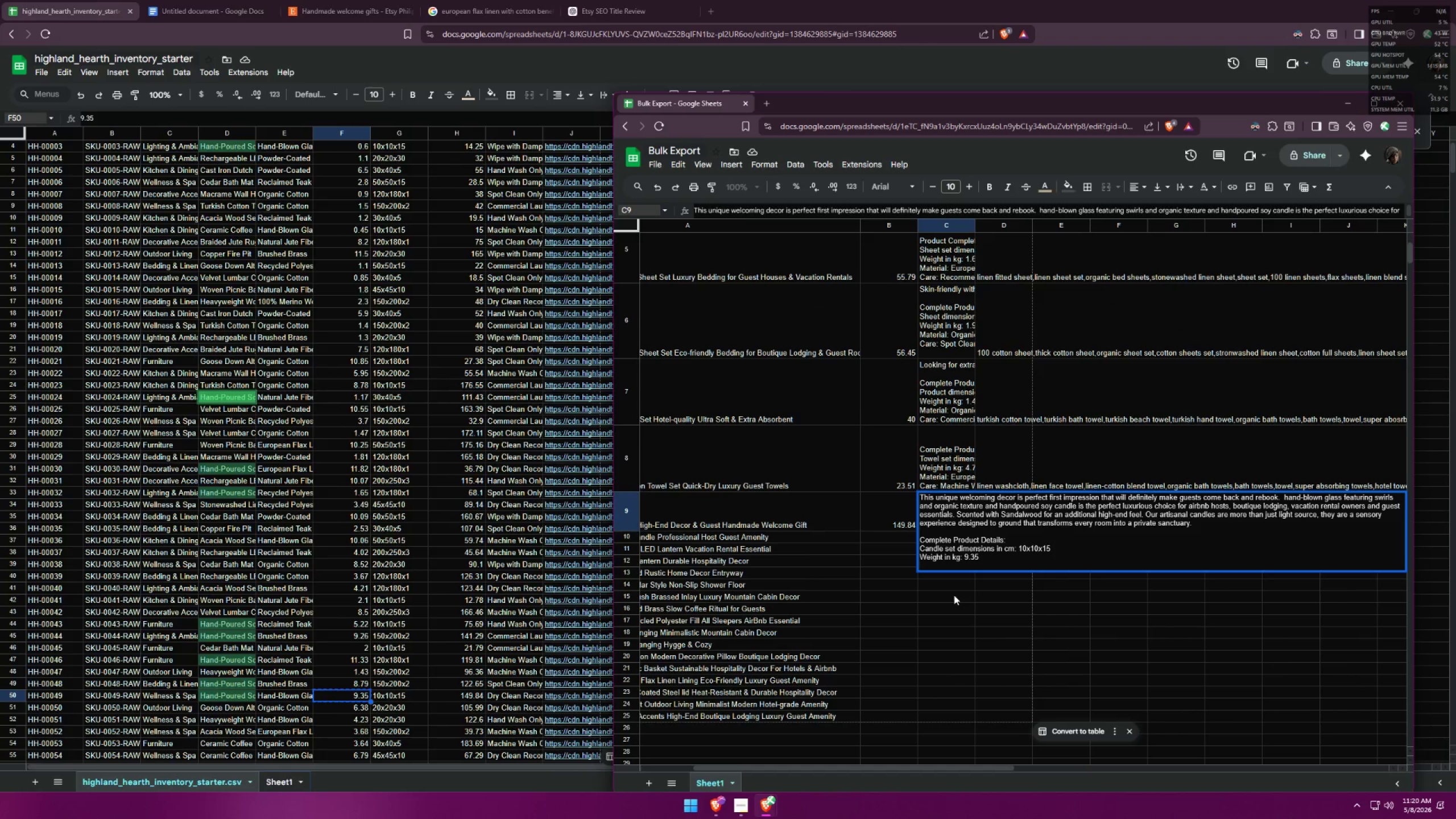 
wait(6.52)
 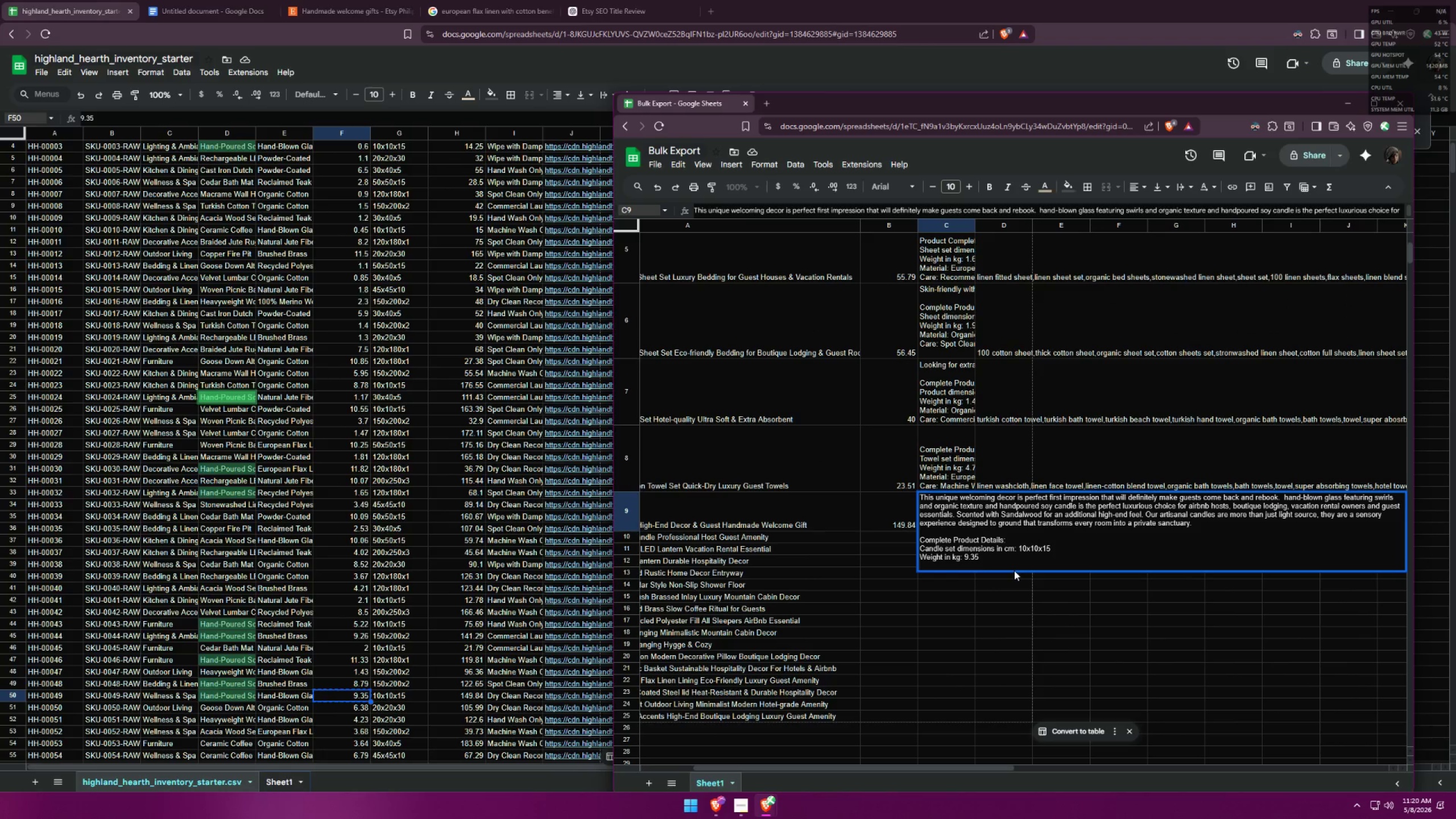 
type(Materials: )
 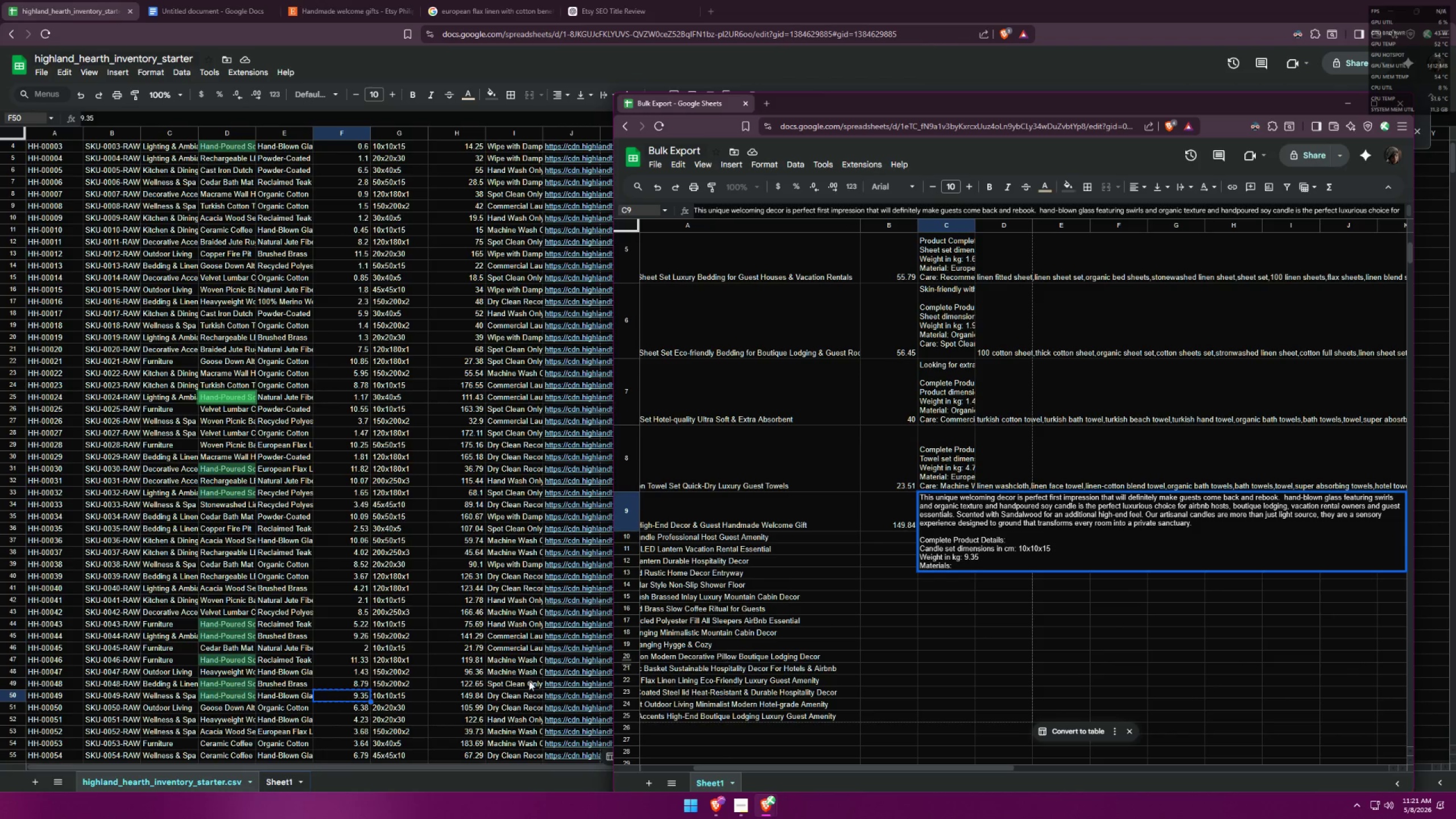 
left_click([287, 700])
 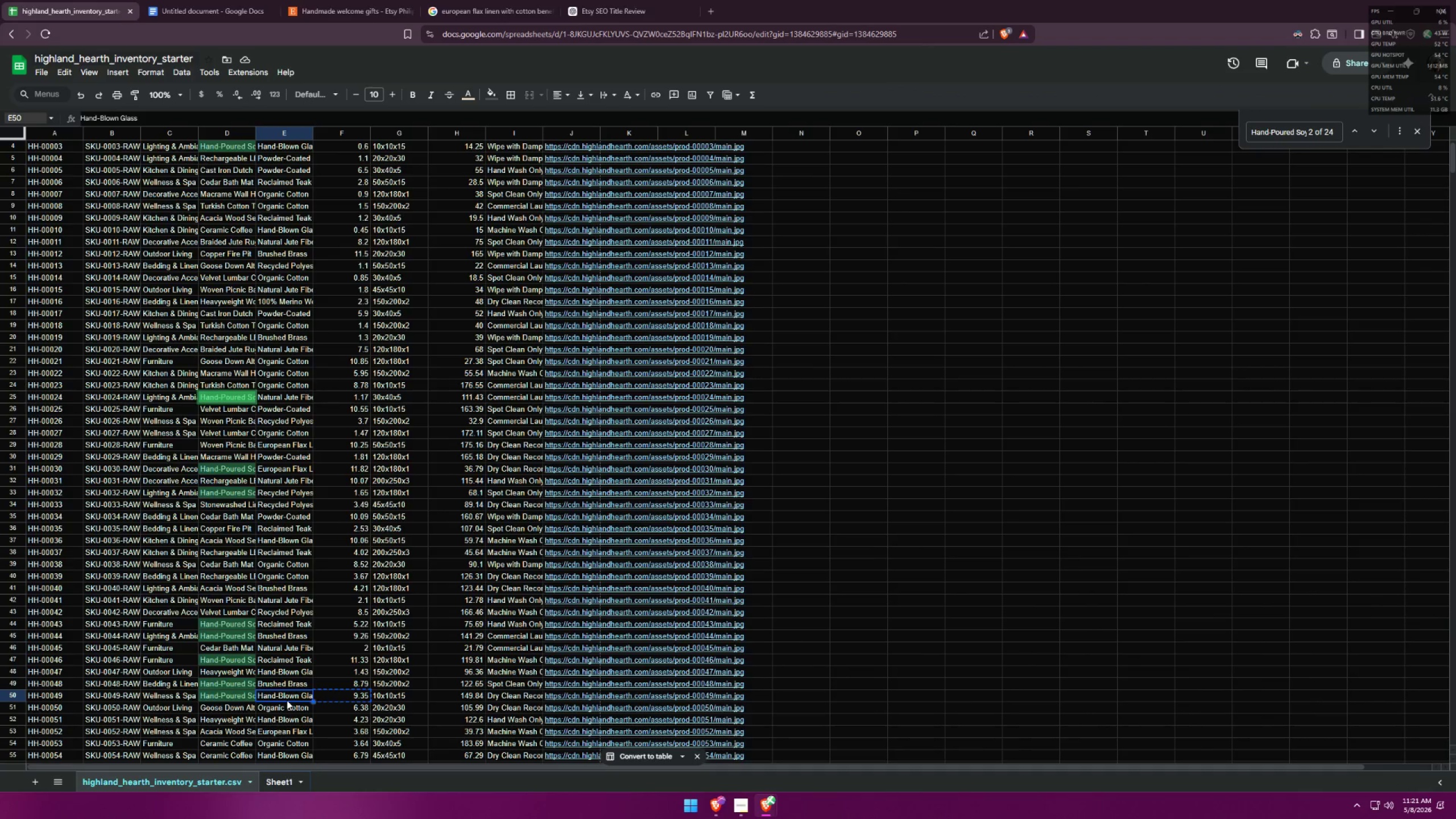 
key(Control+ControlLeft)
 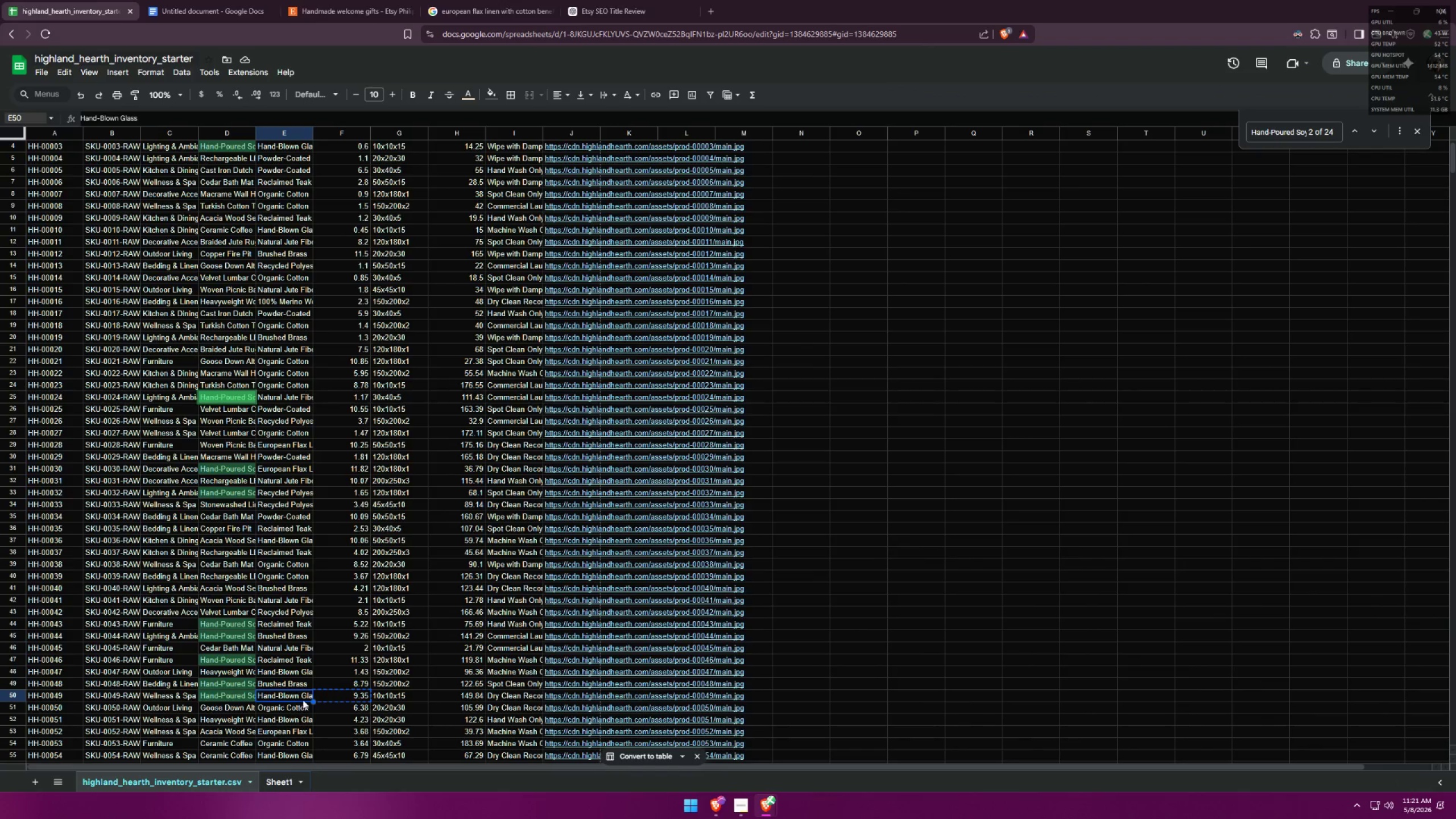 
key(Control+C)
 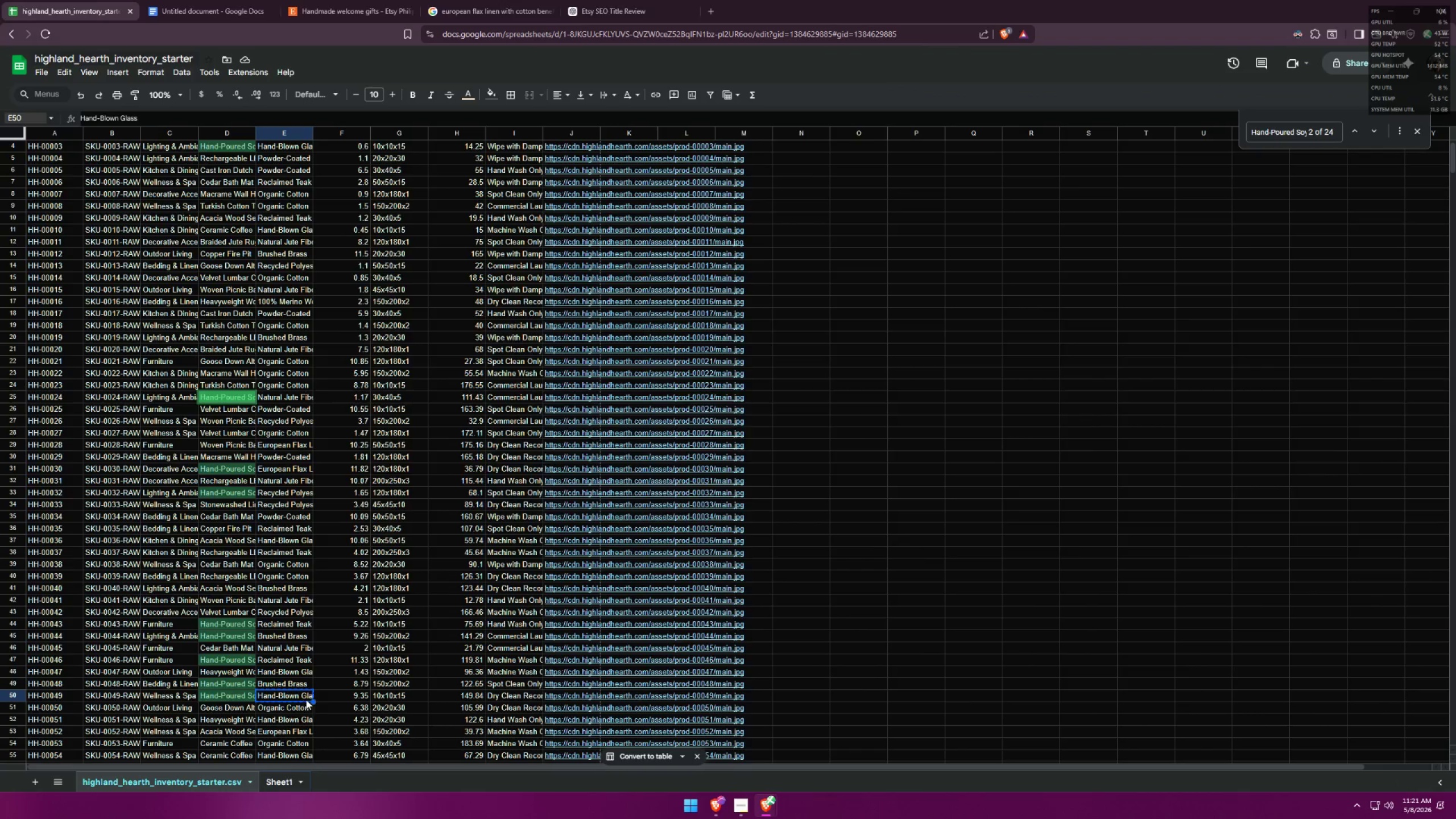 
key(Alt+AltLeft)
 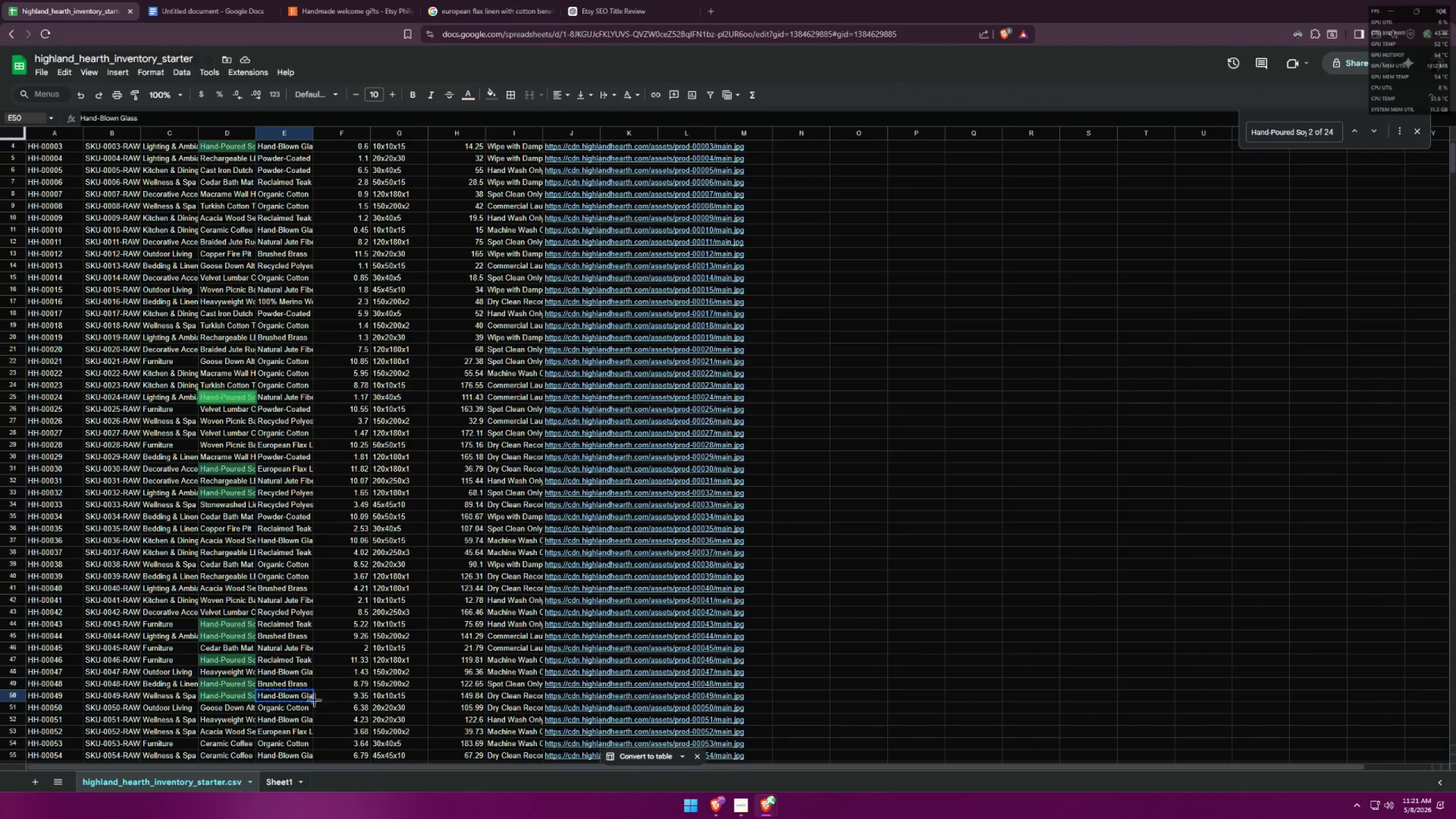 
key(Alt+Tab)
 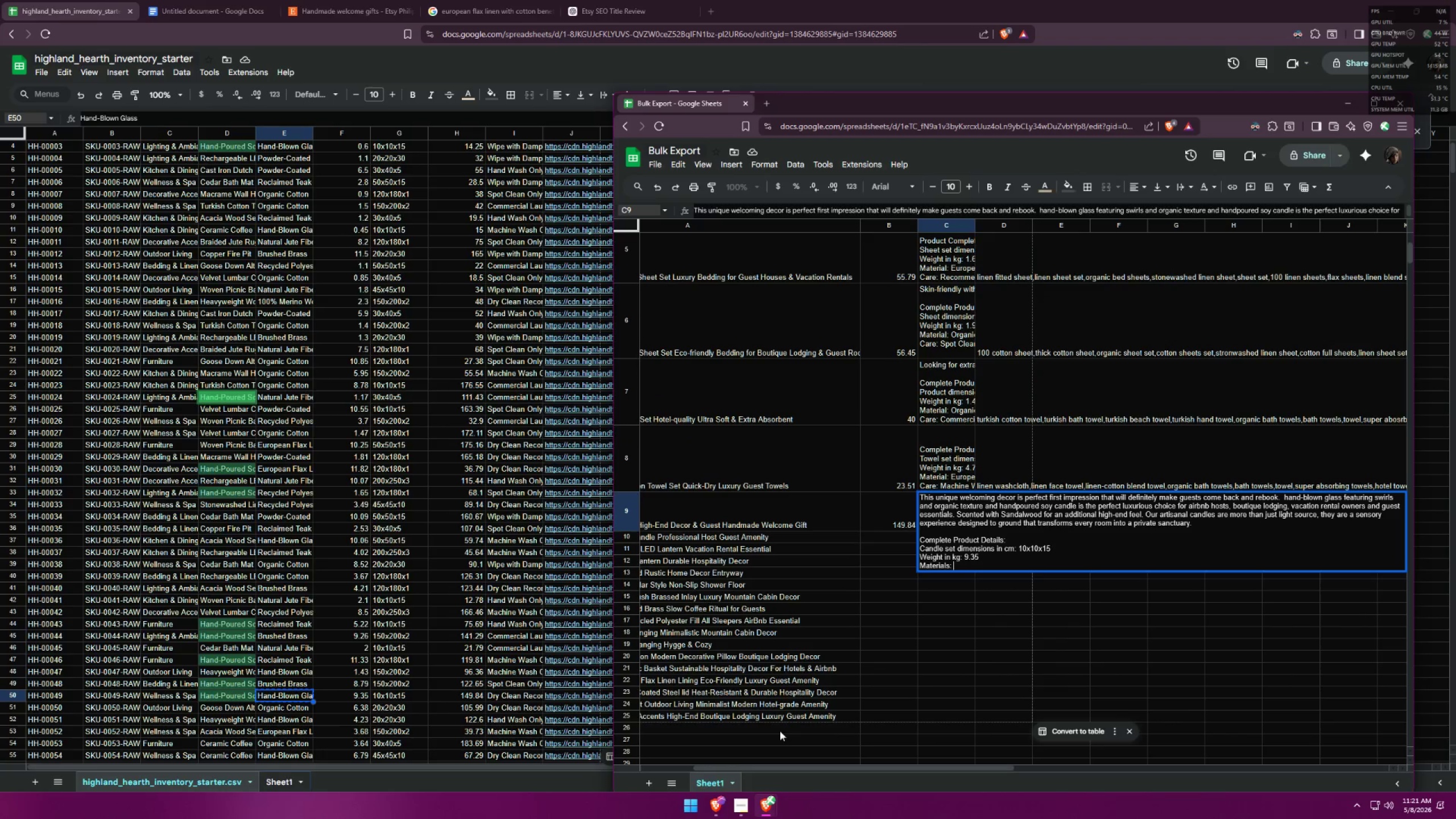 
key(Control+ControlLeft)
 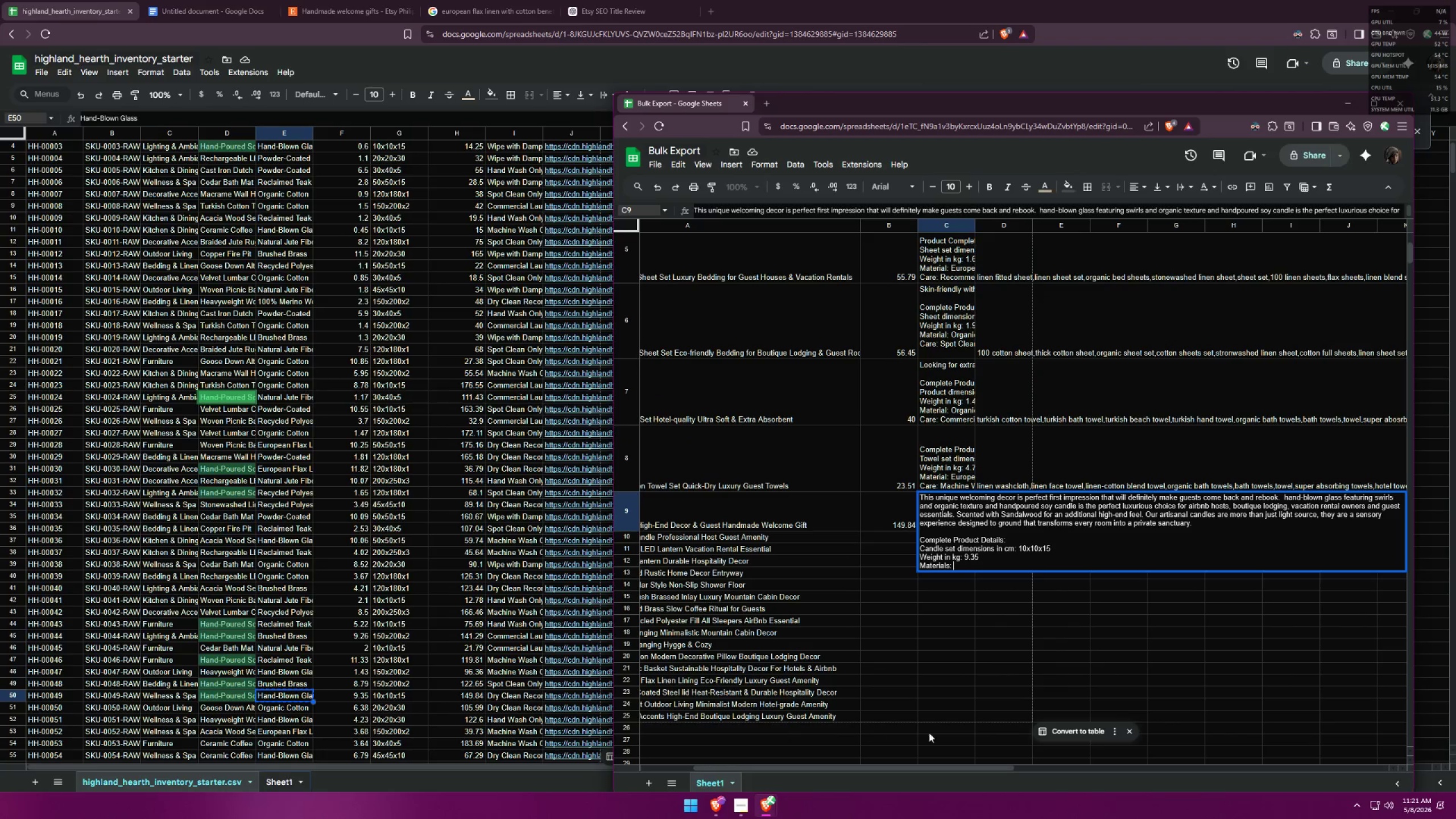 
key(Control+V)
 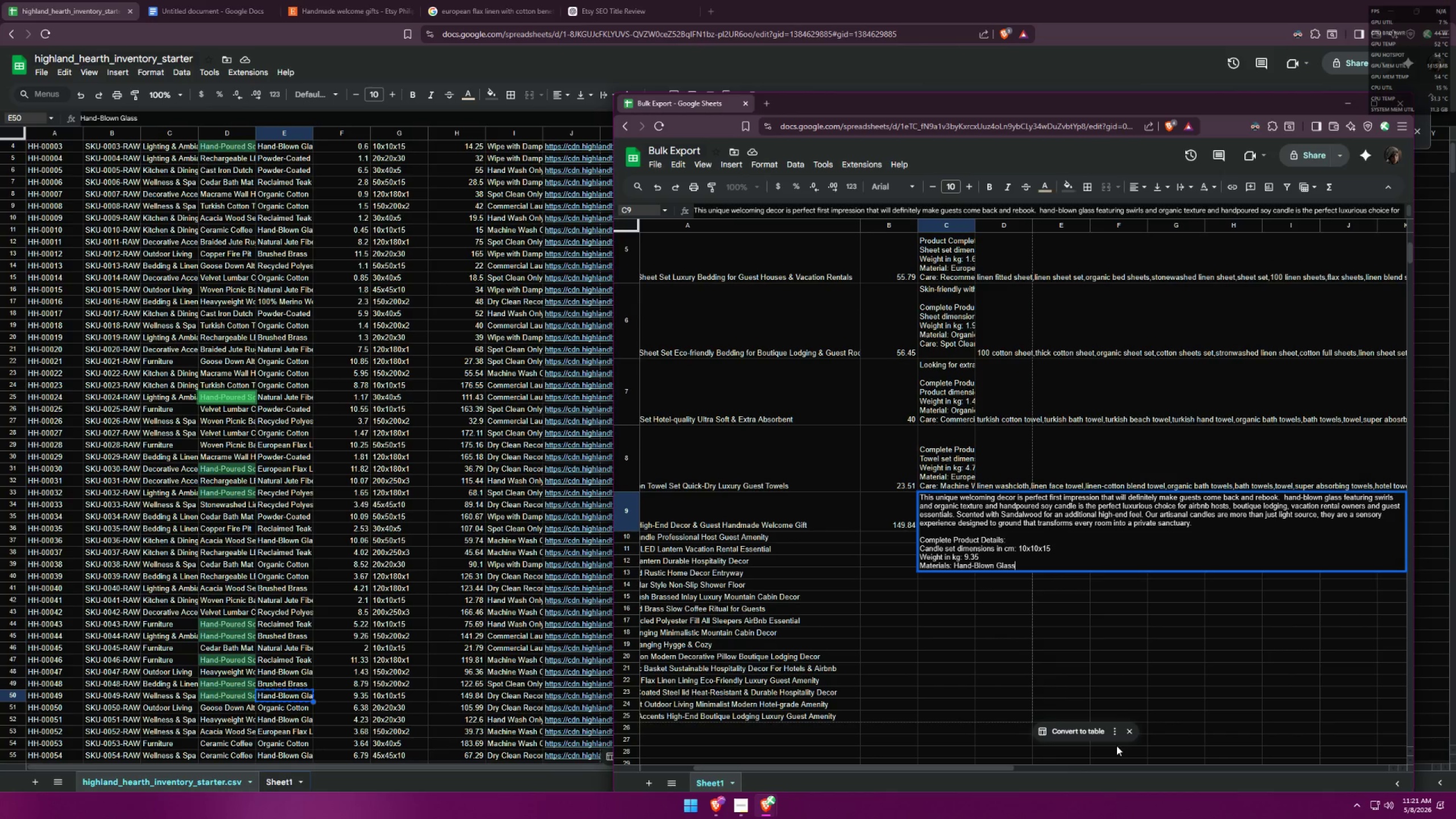 
type(, Soy Candles)
 